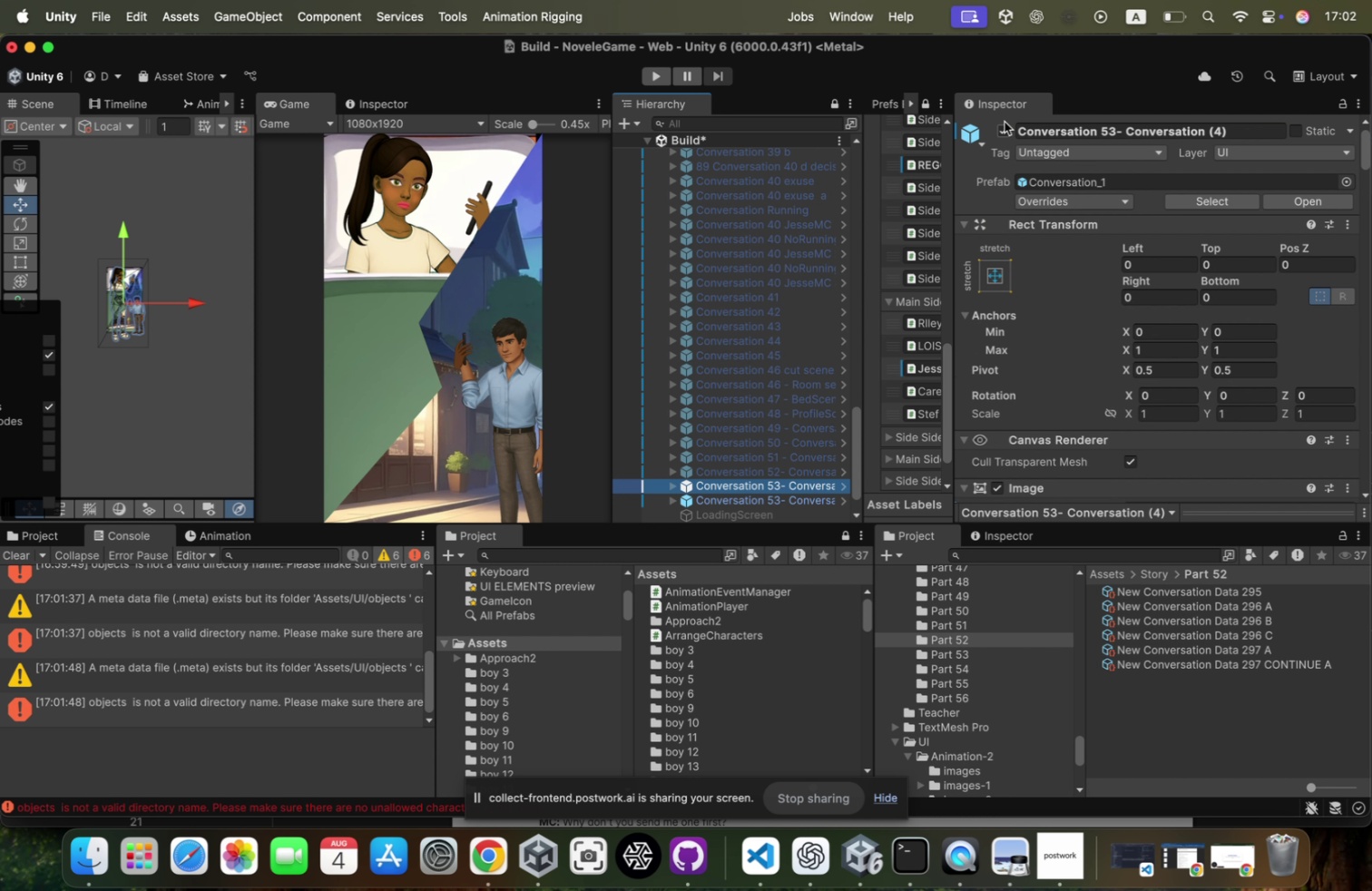 
left_click([1004, 127])
 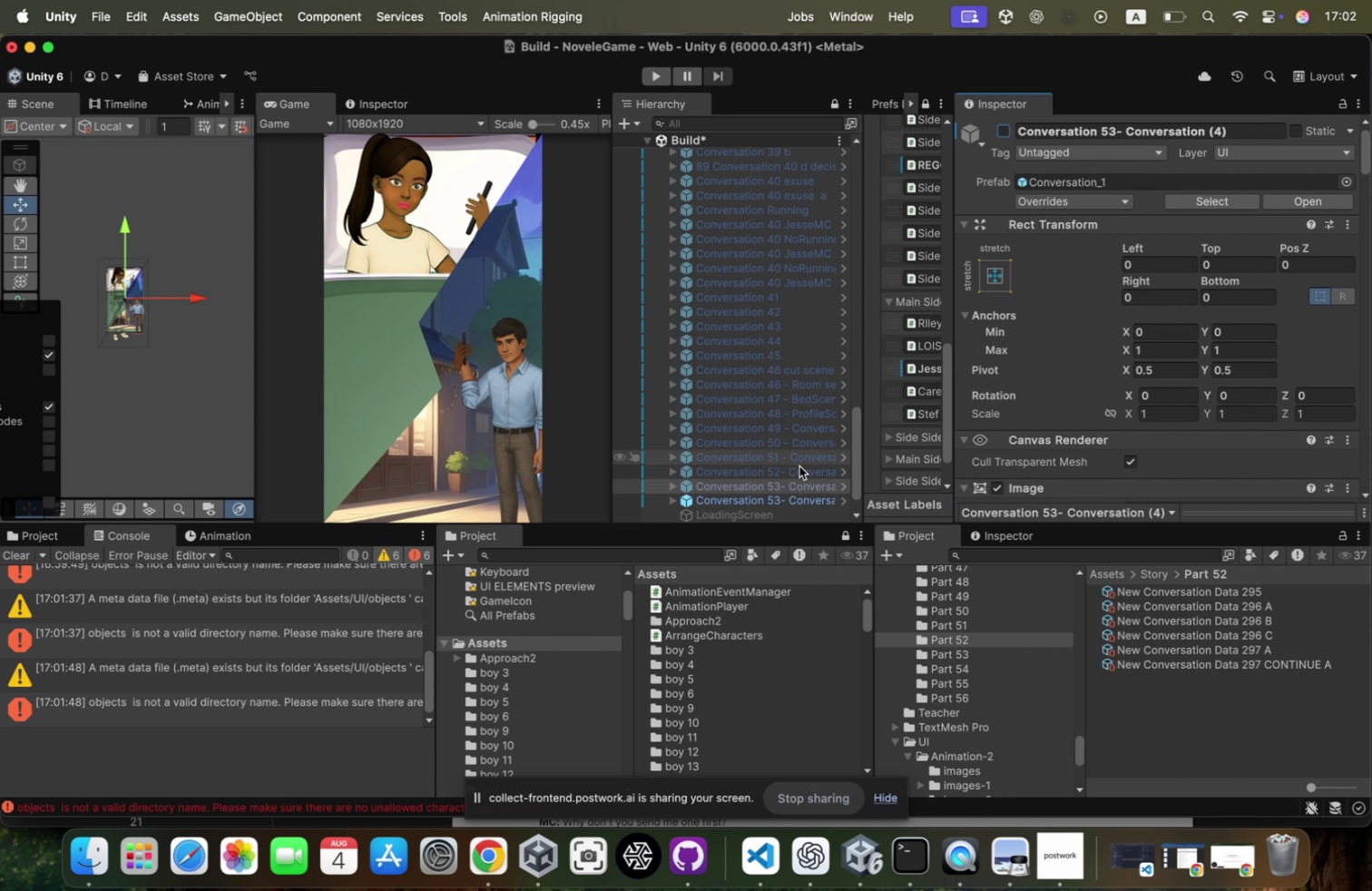 
left_click([791, 489])
 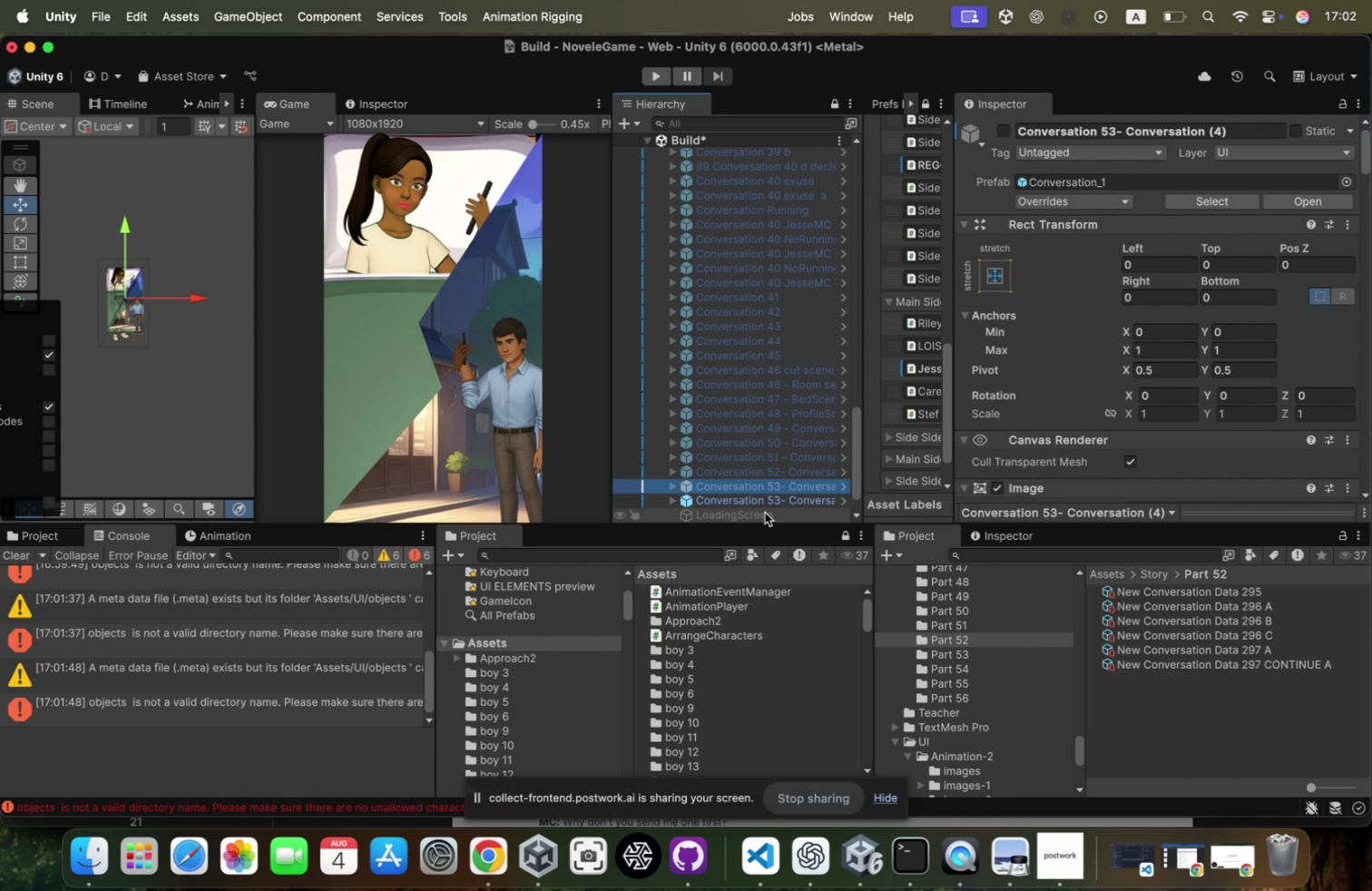 
left_click([777, 494])
 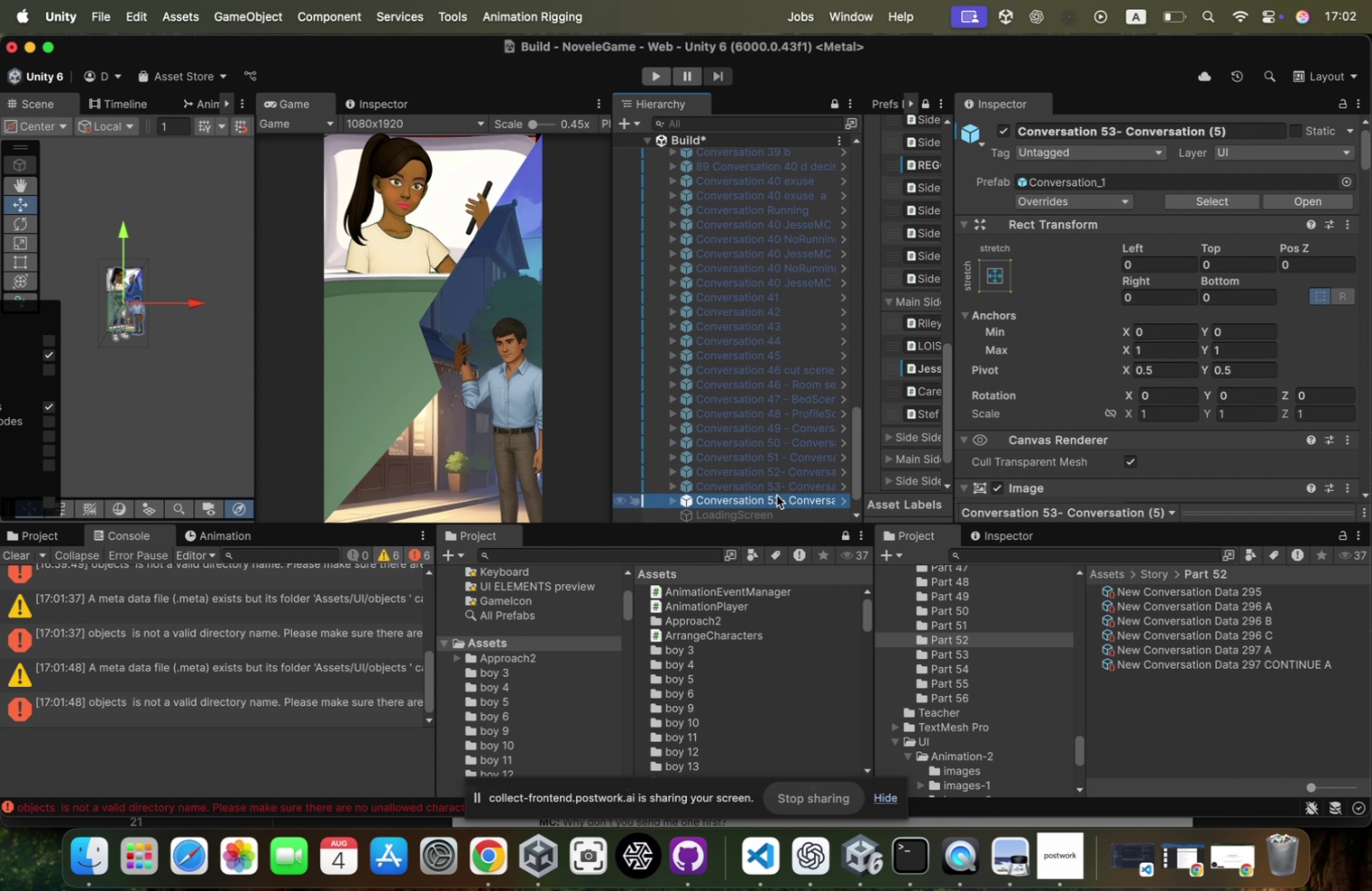 
key(ArrowRight)
 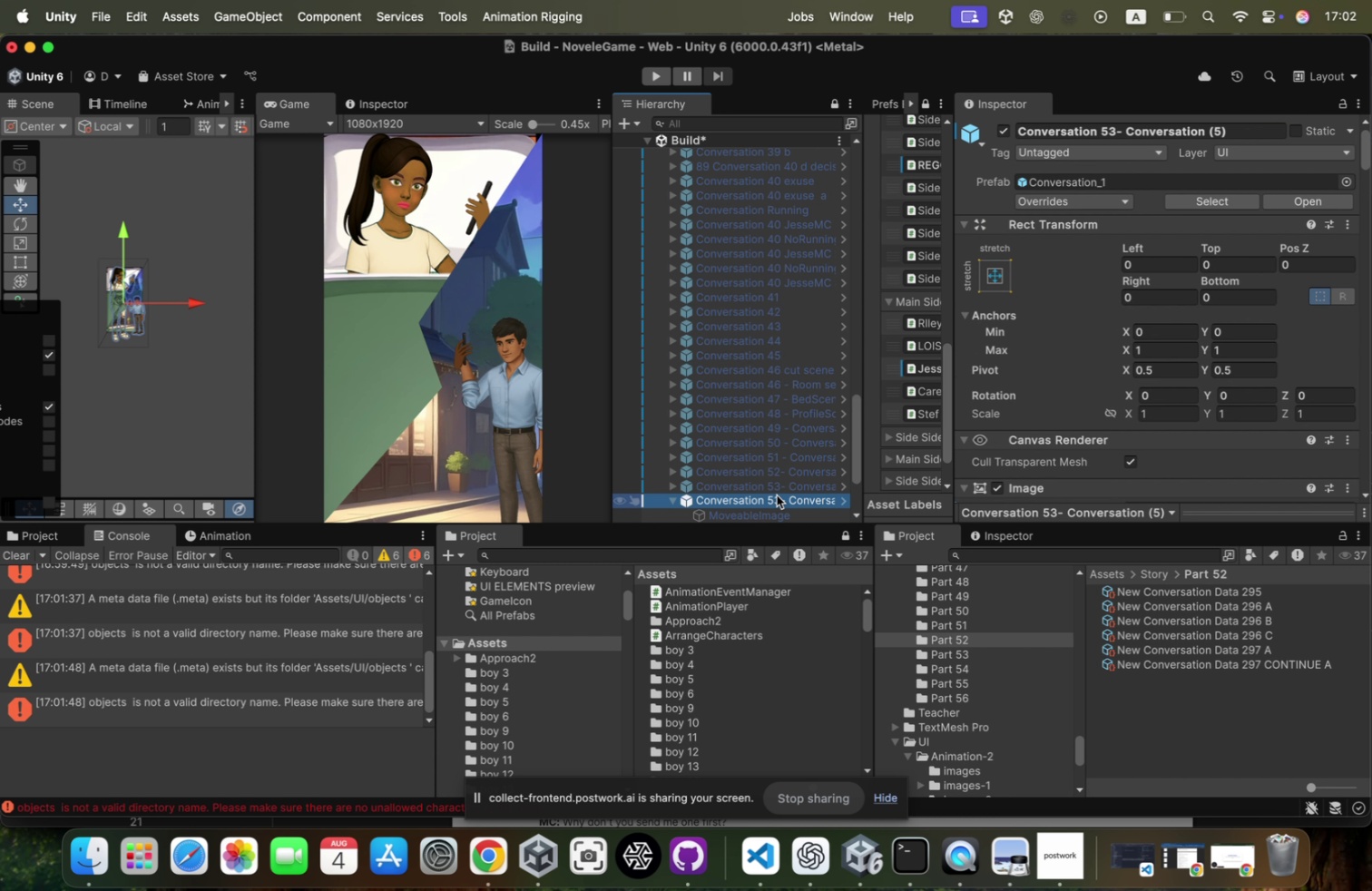 
scroll: coordinate [777, 494], scroll_direction: down, amount: 39.0
 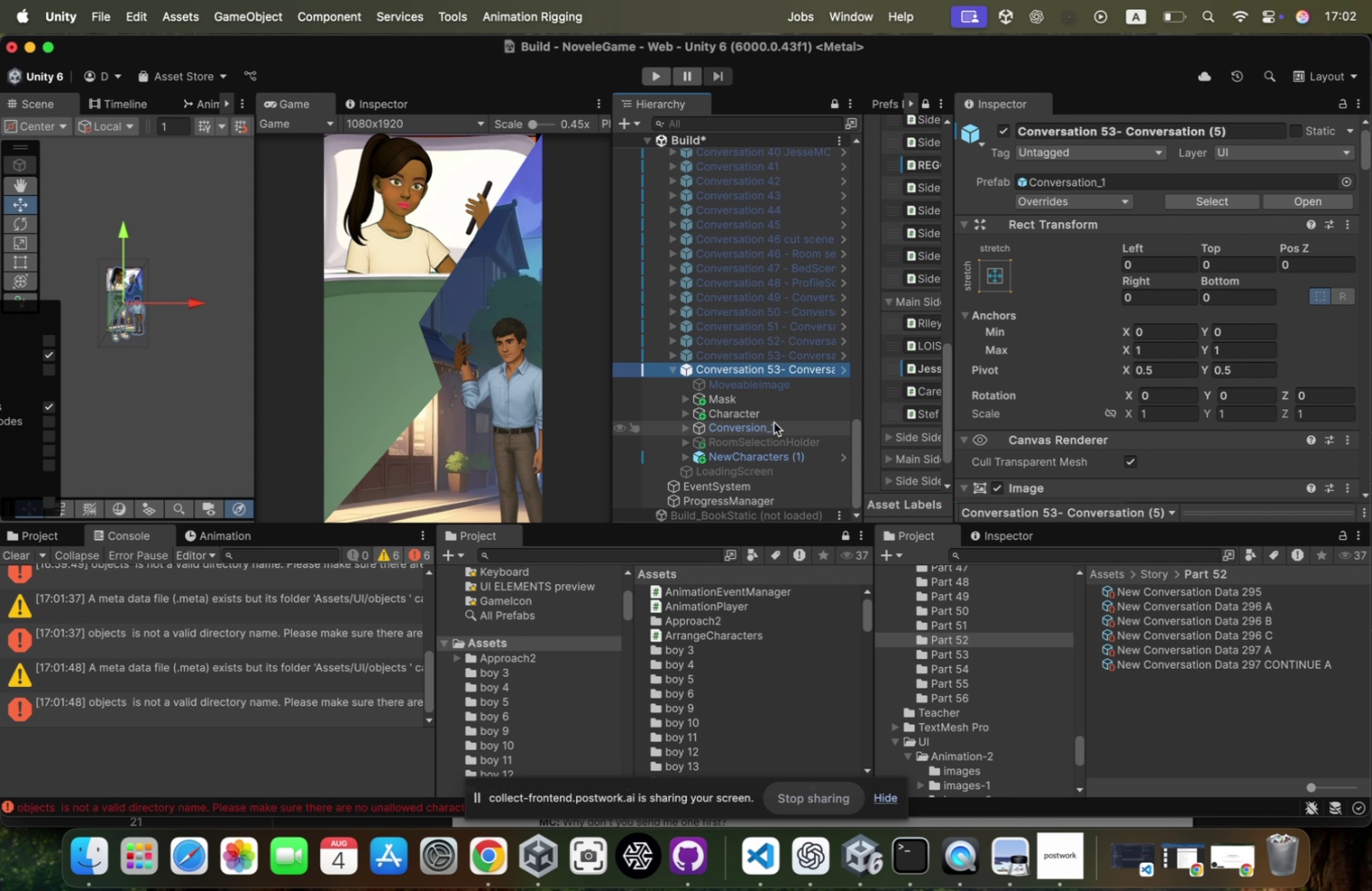 
left_click([774, 393])
 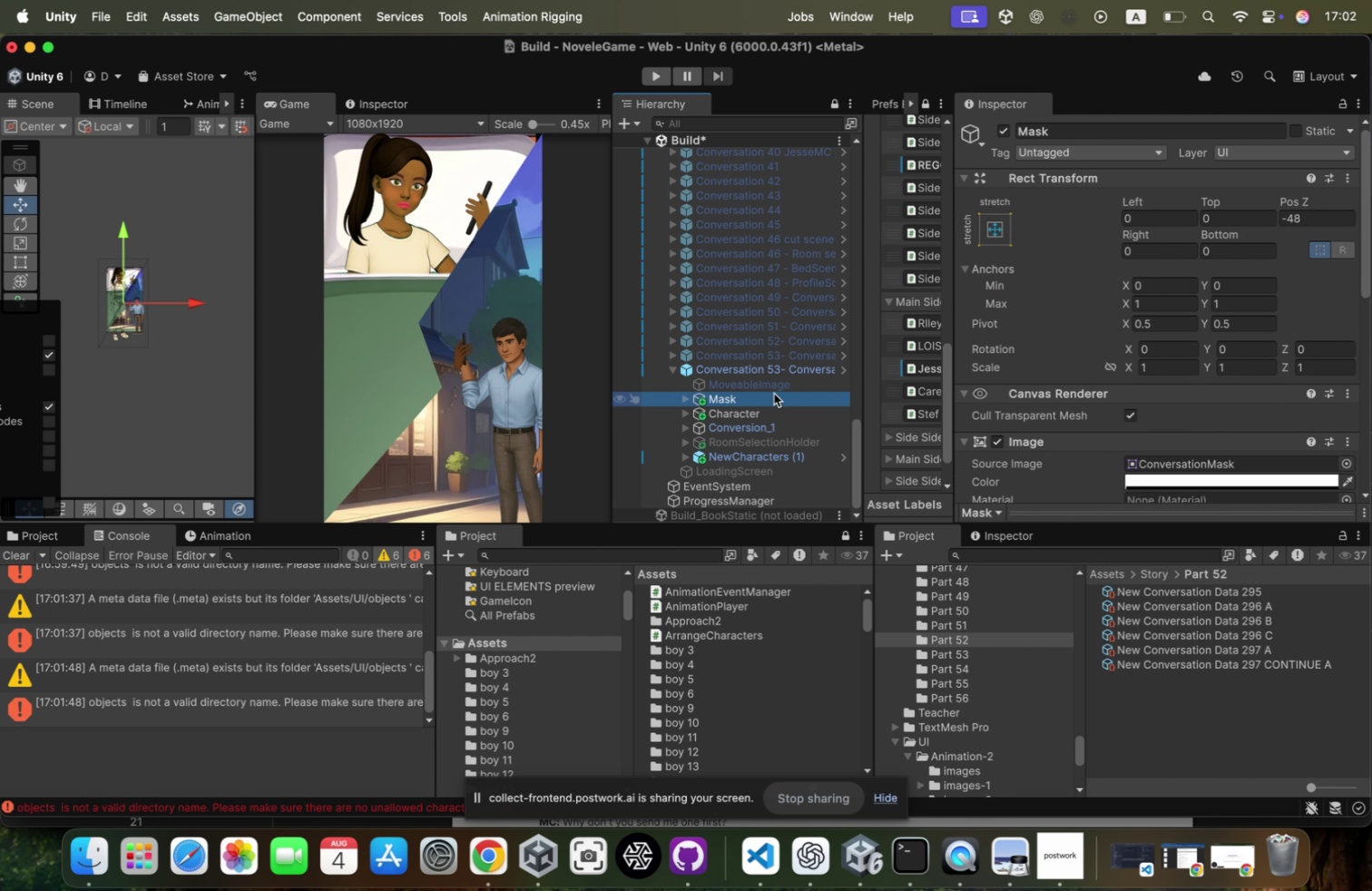 
key(ArrowDown)
 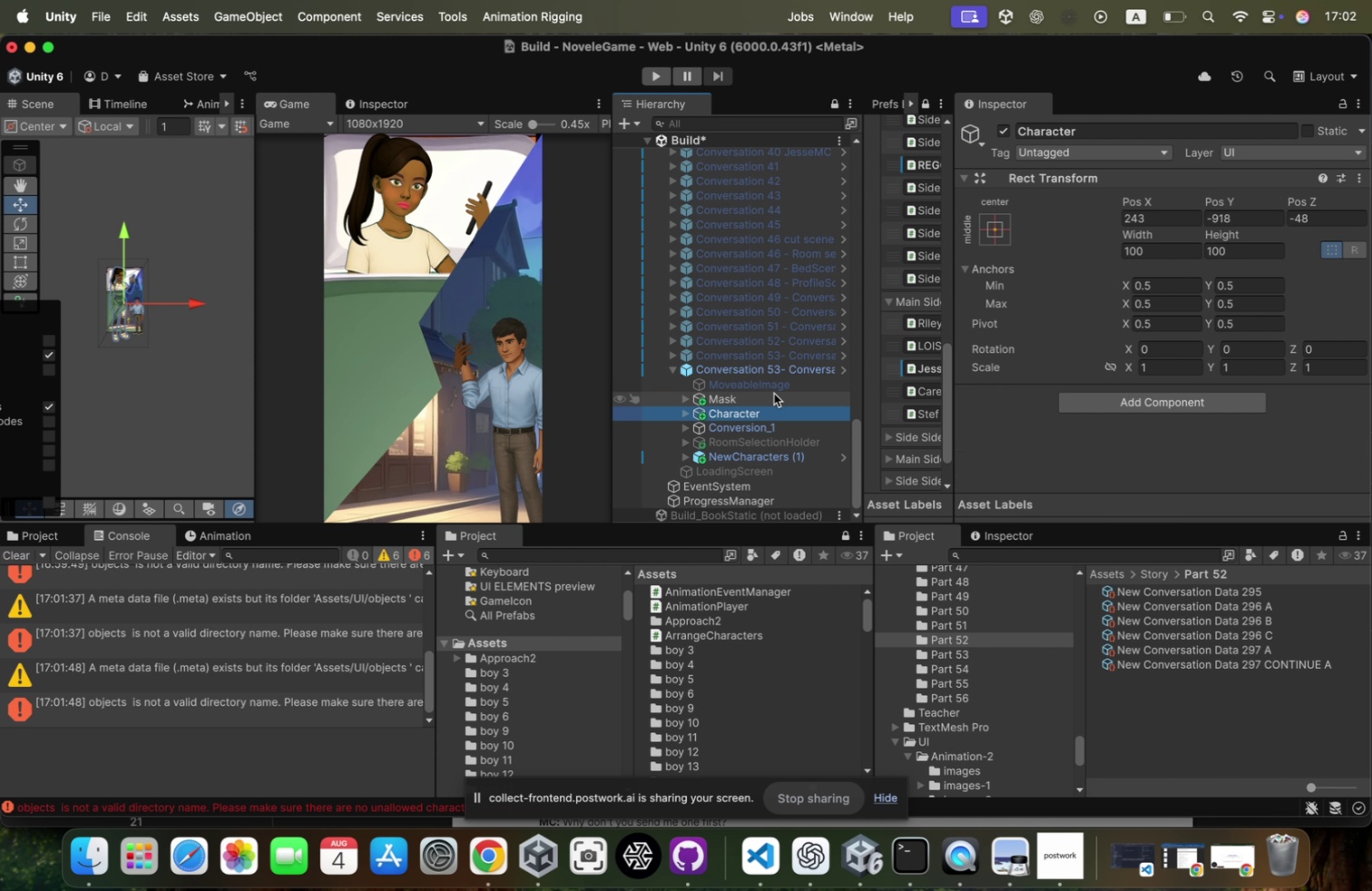 
key(ArrowUp)
 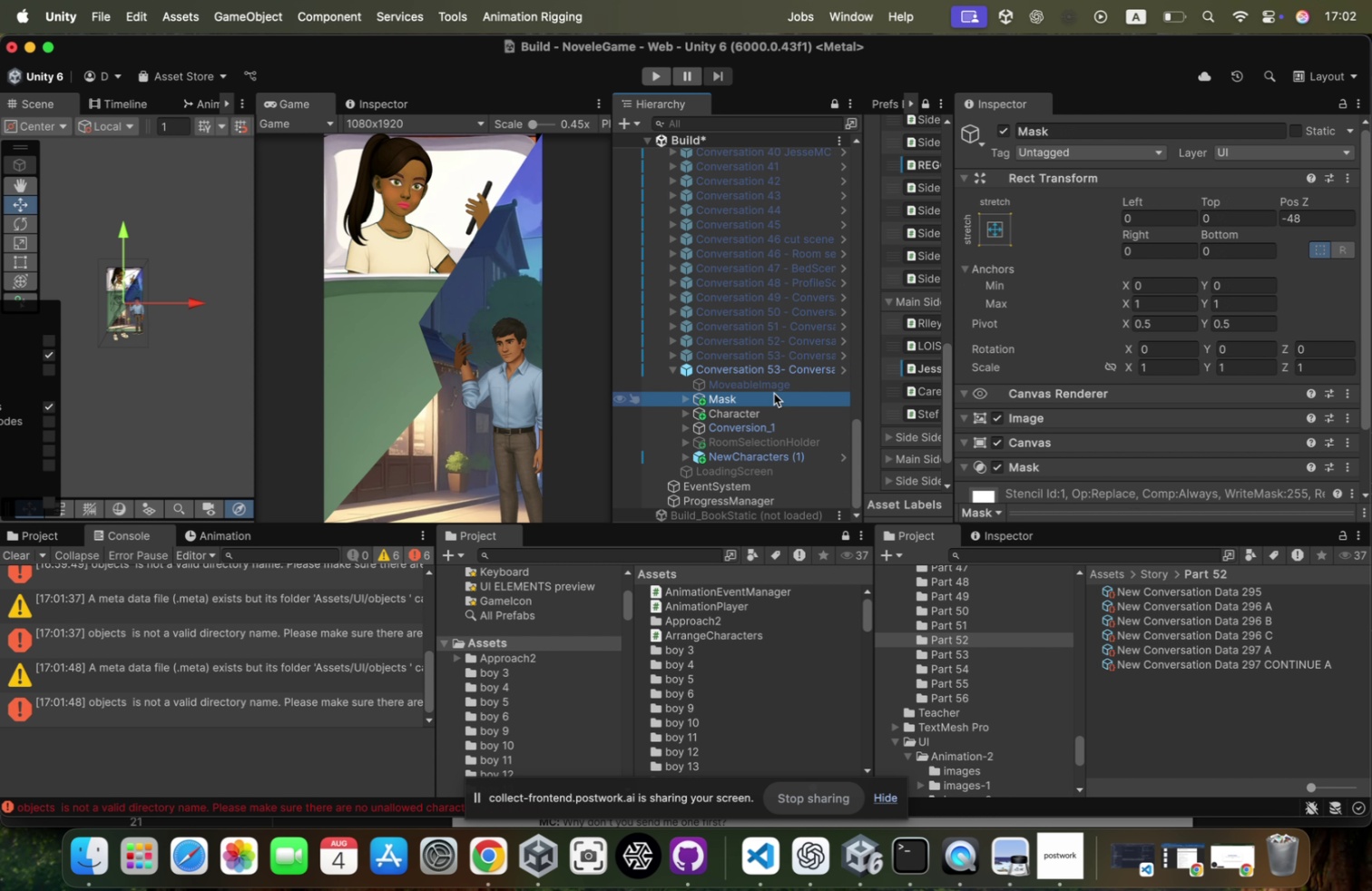 
key(ArrowRight)
 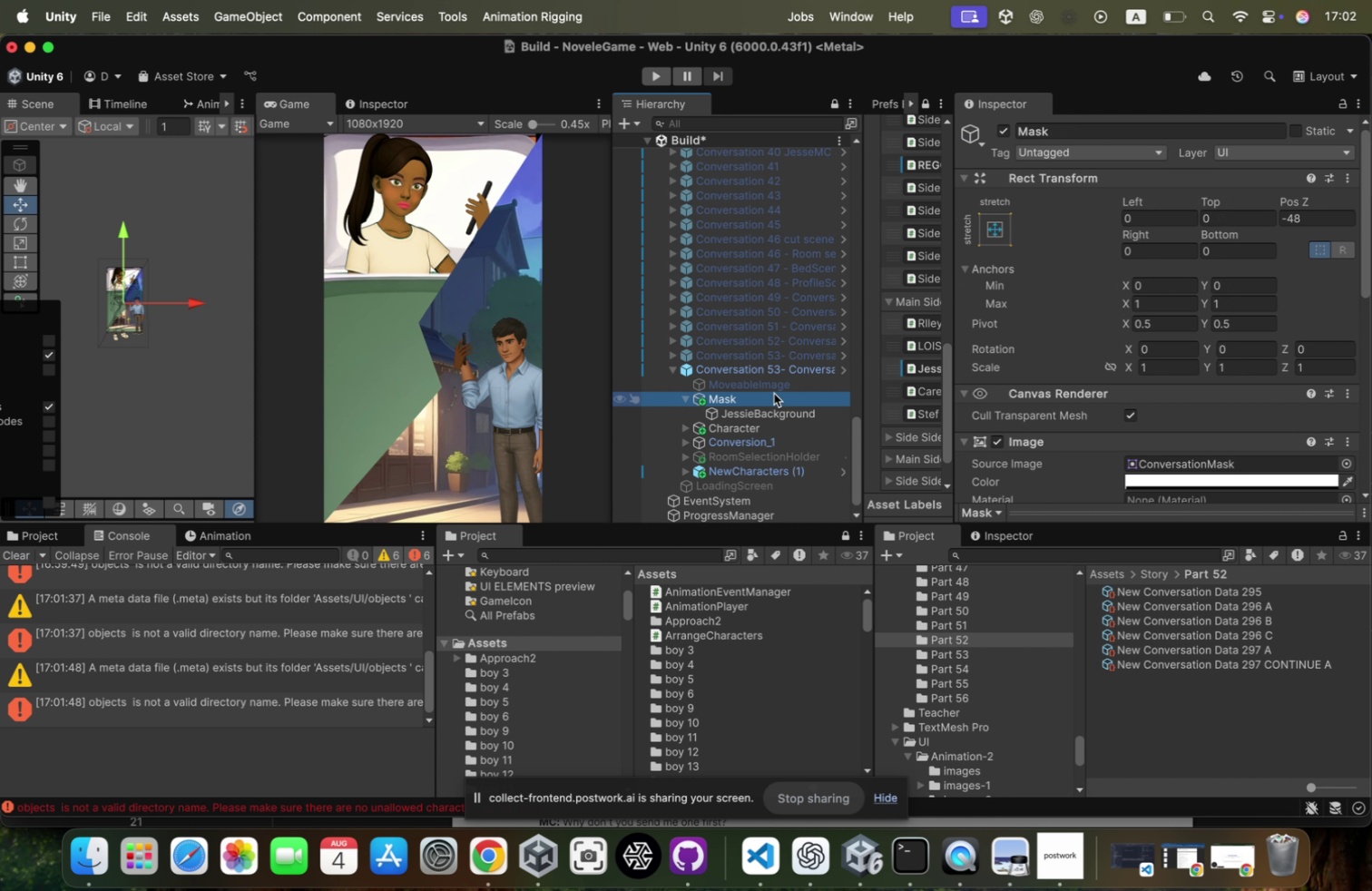 
key(ArrowDown)
 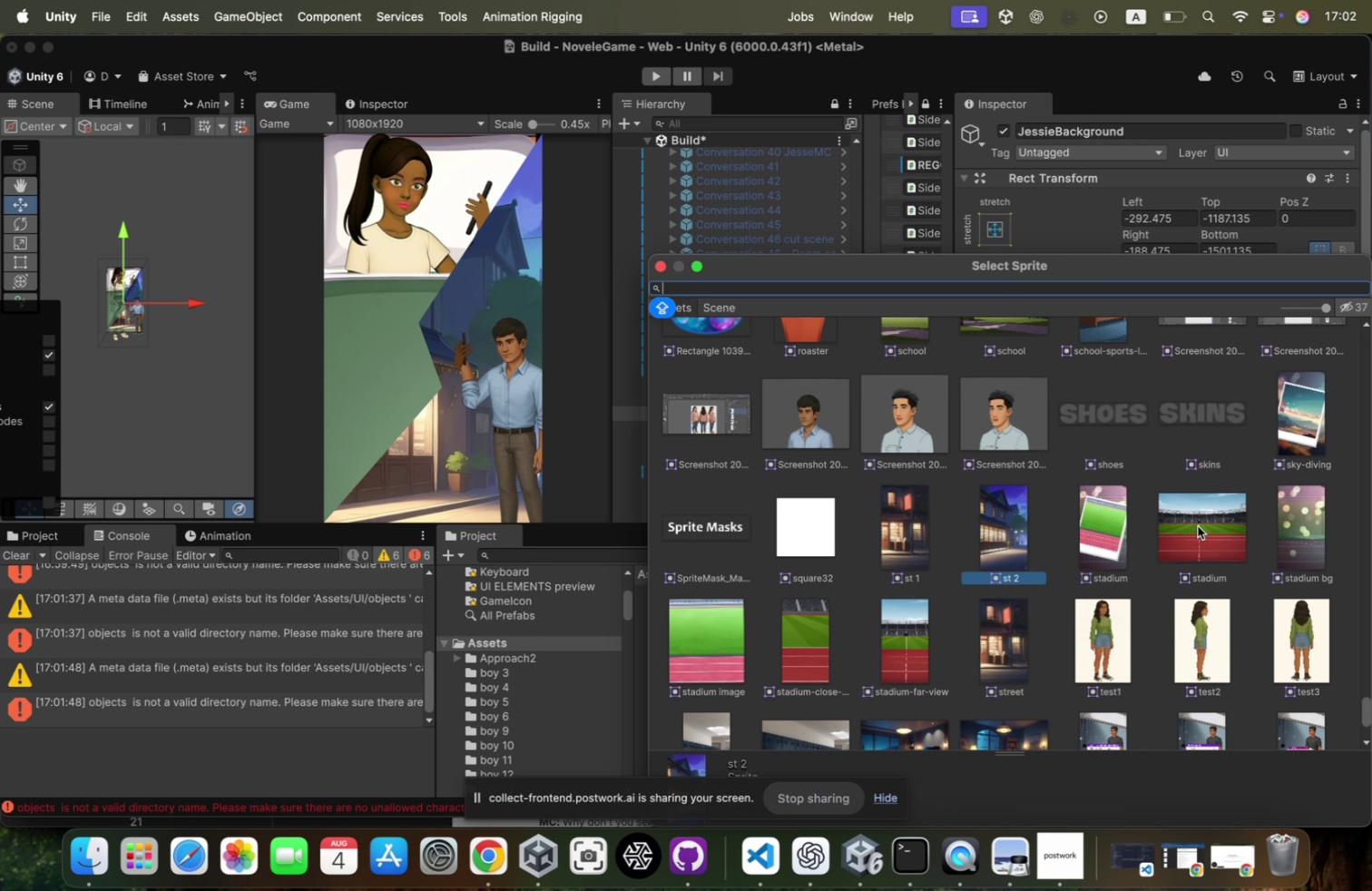 
scroll: coordinate [929, 547], scroll_direction: up, amount: 24.0
 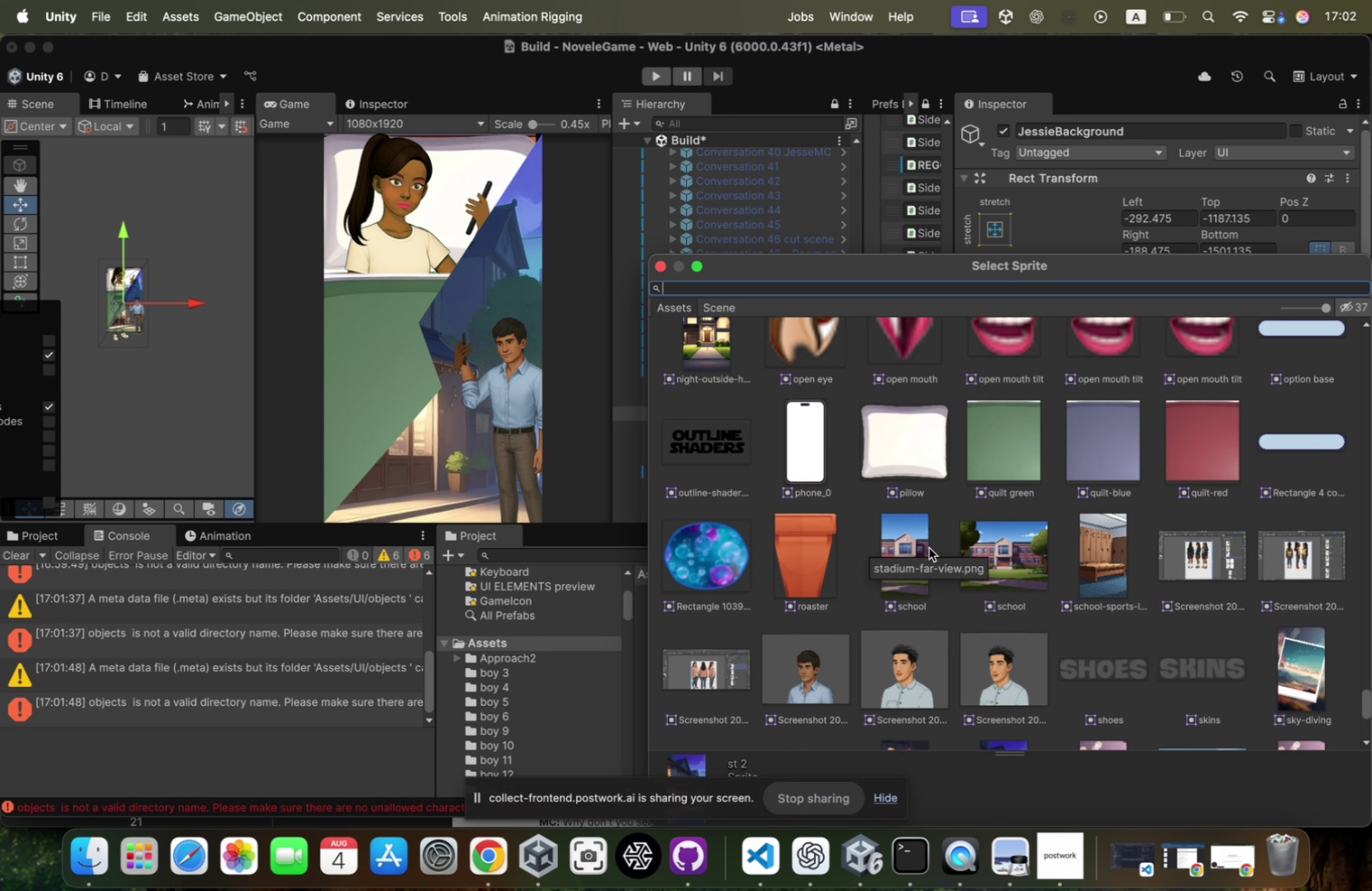 
scroll: coordinate [939, 502], scroll_direction: down, amount: 42.0
 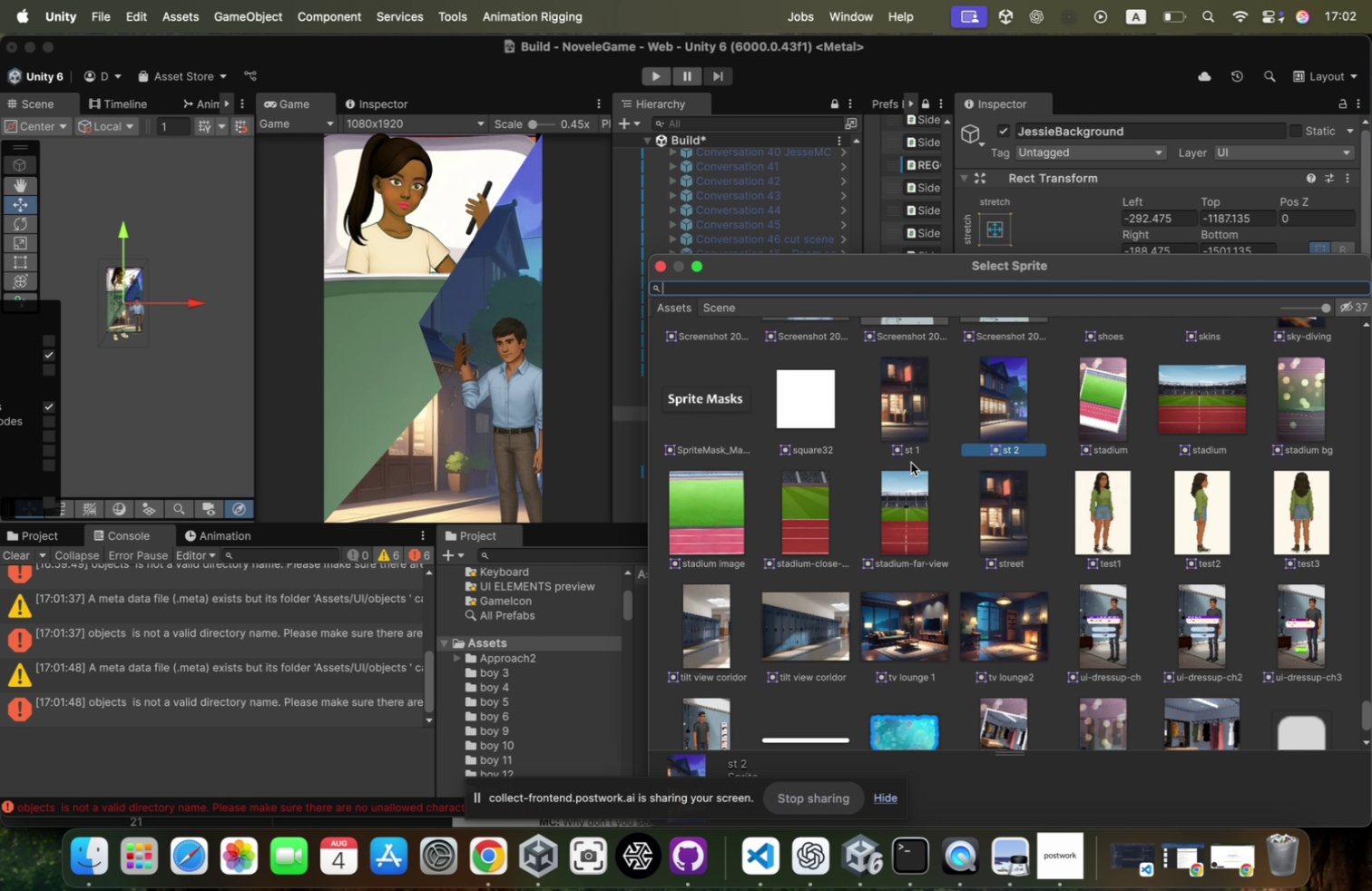 
scroll: coordinate [916, 480], scroll_direction: up, amount: 59.0
 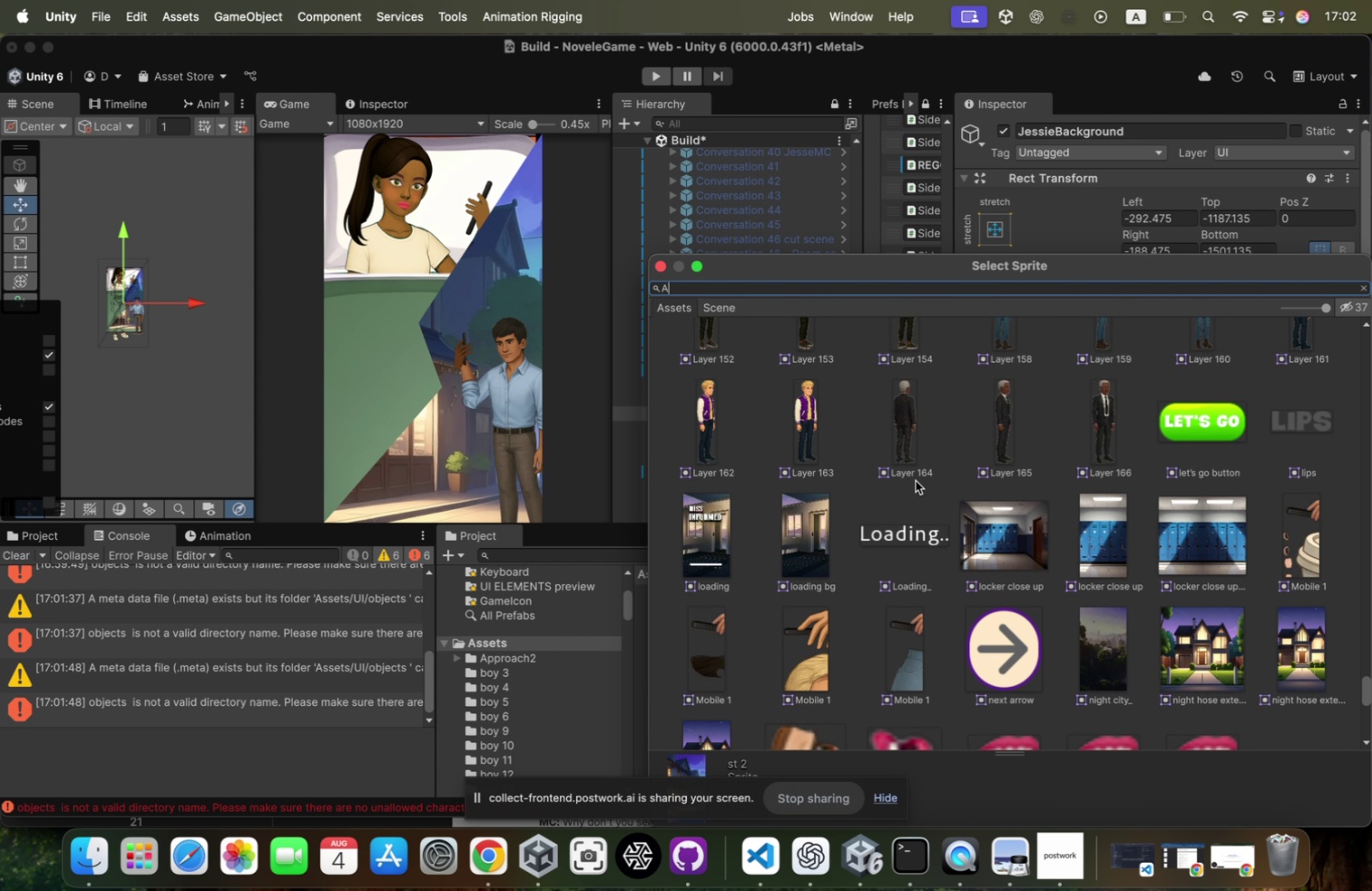 
type(alley)
 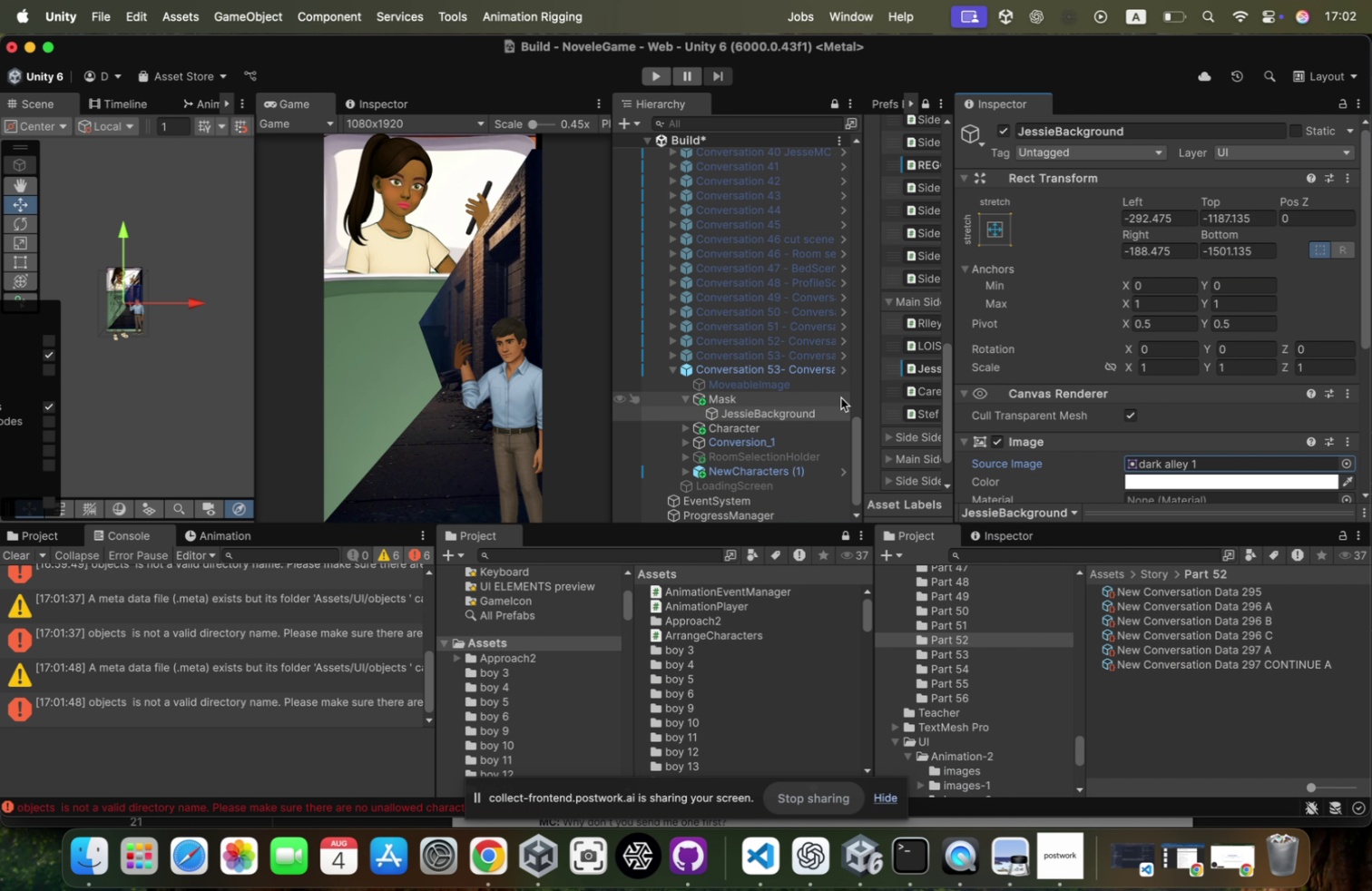 
left_click([738, 425])
 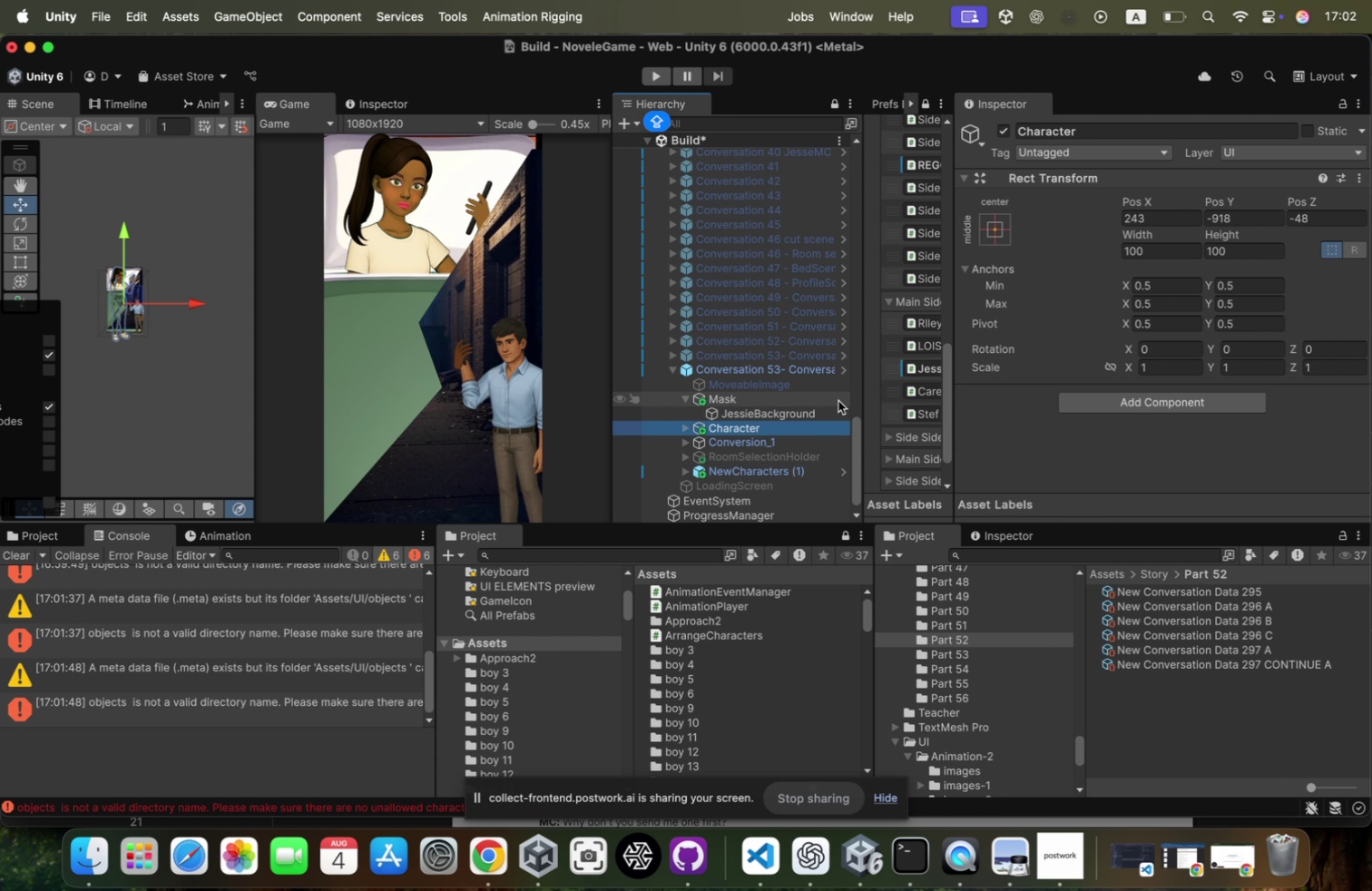 
key(ArrowRight)
 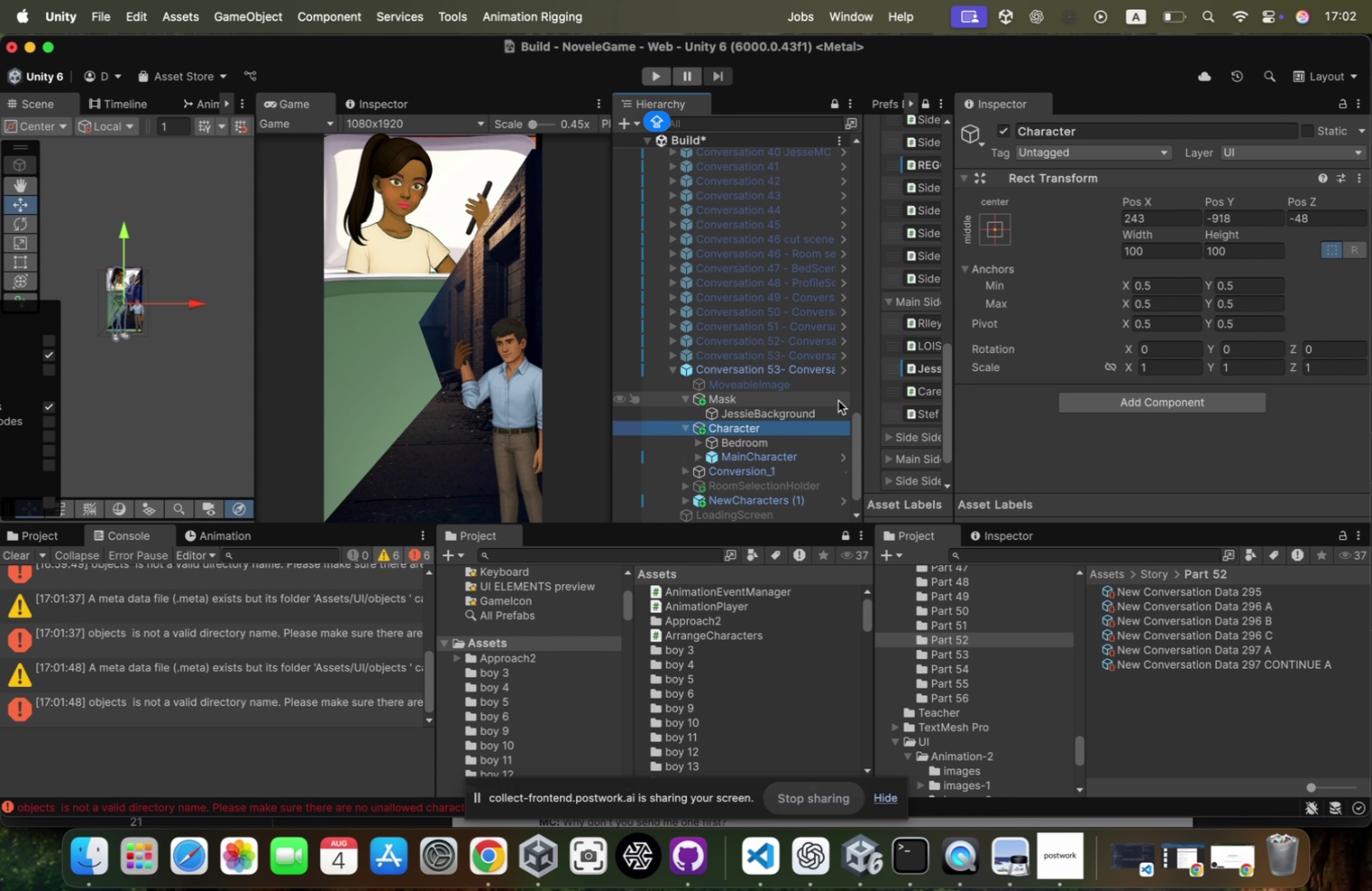 
key(ArrowDown)
 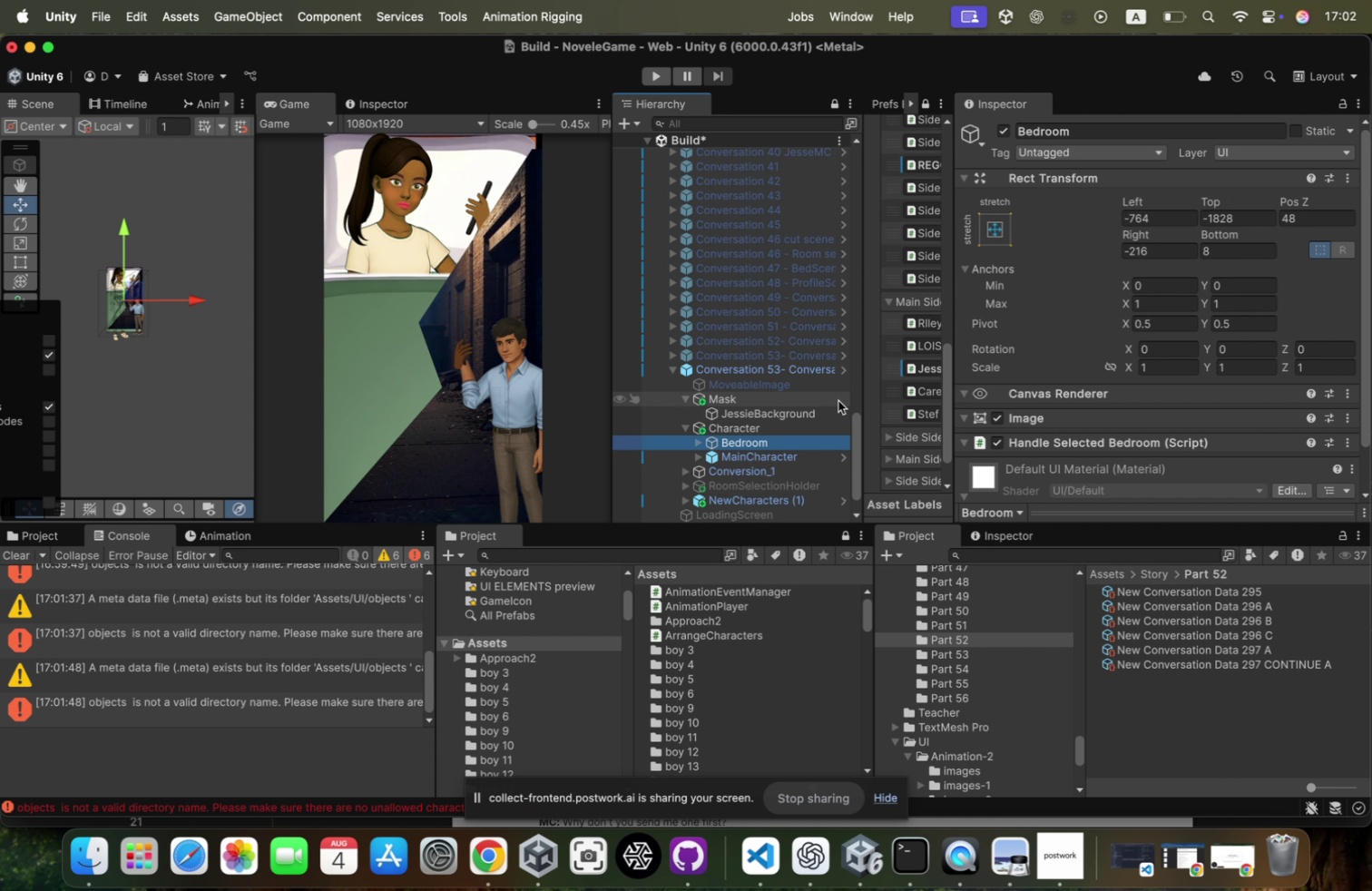 
key(ArrowRight)
 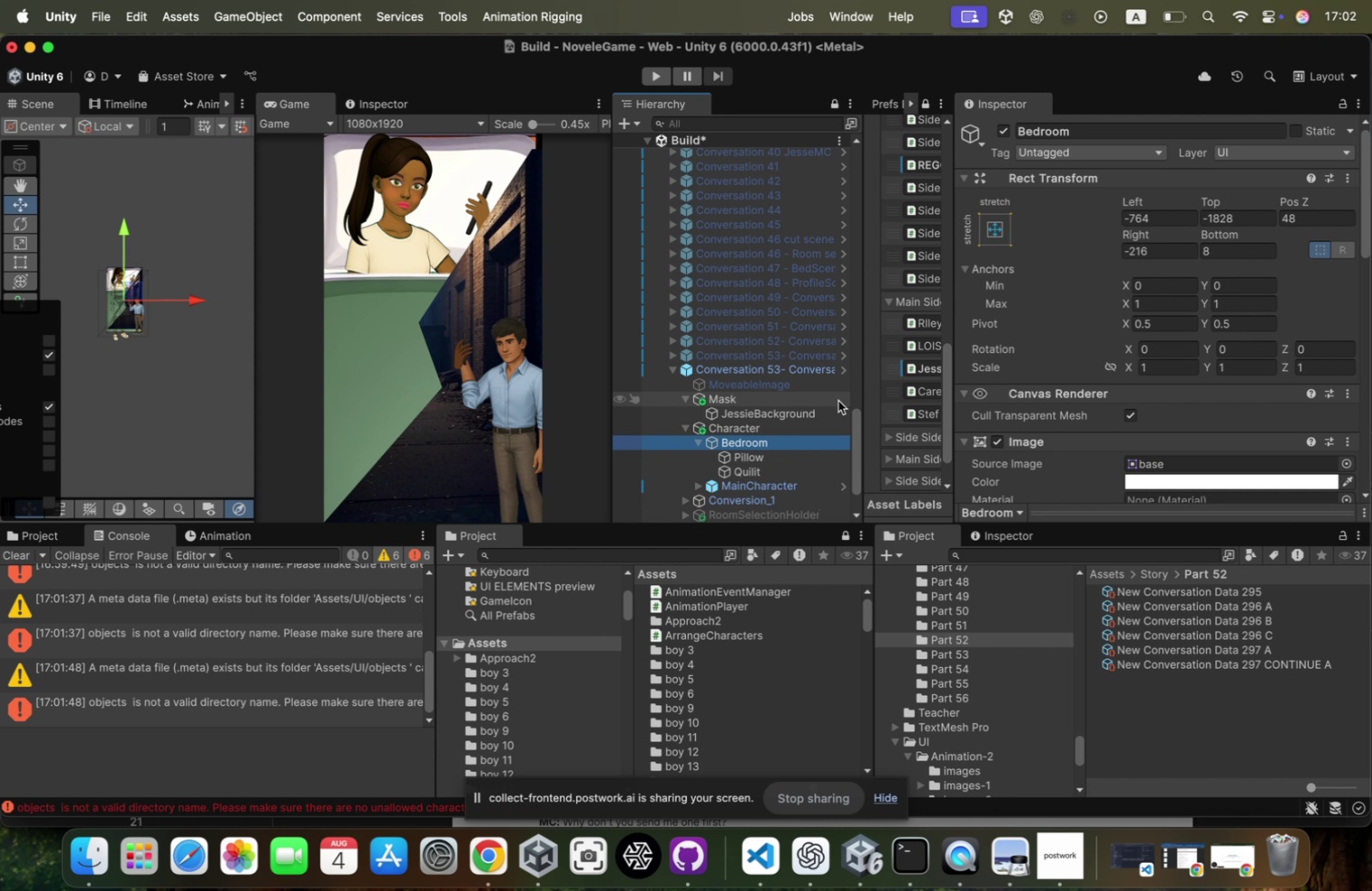 
key(ArrowDown)
 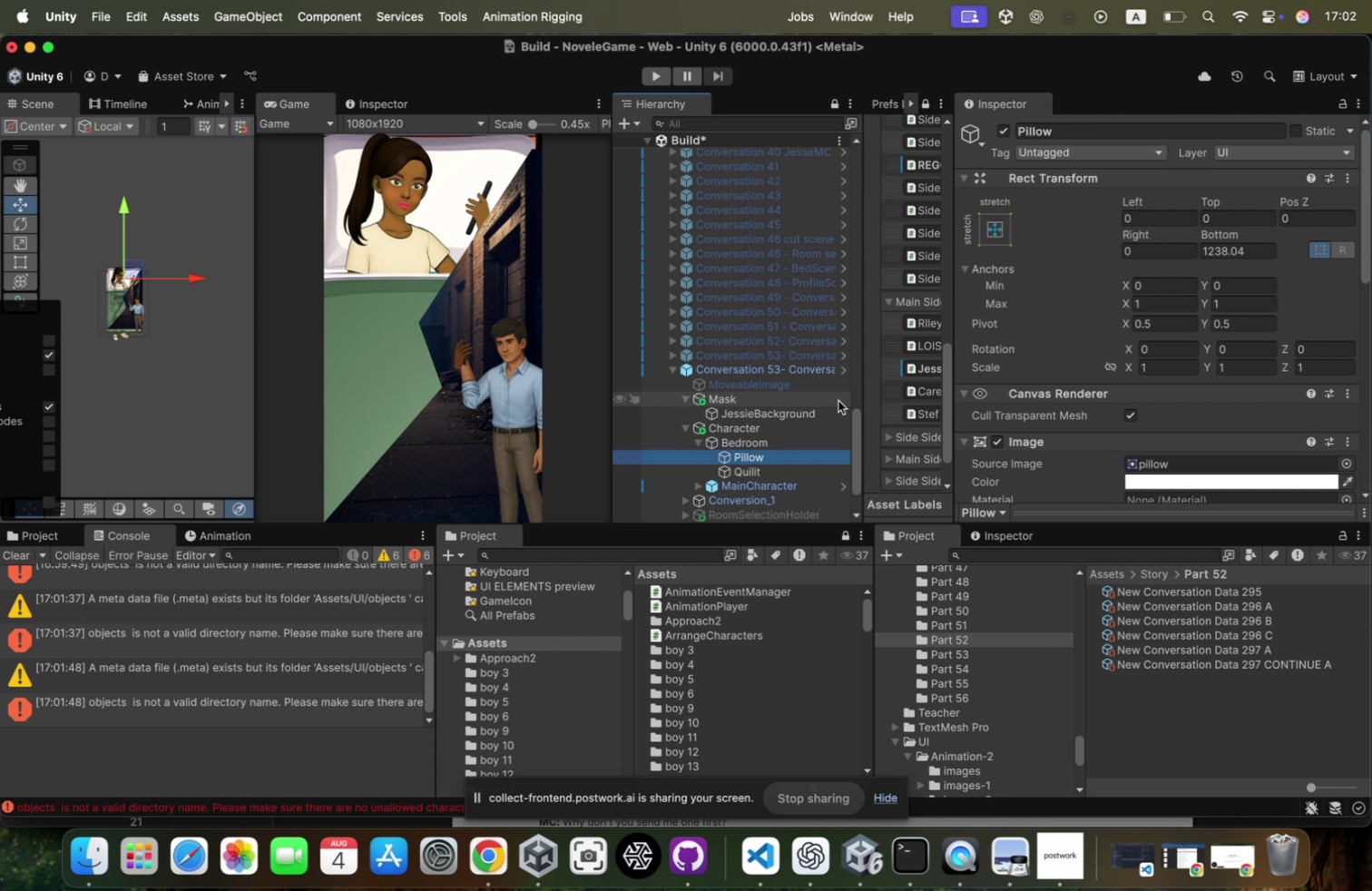 
key(ArrowUp)
 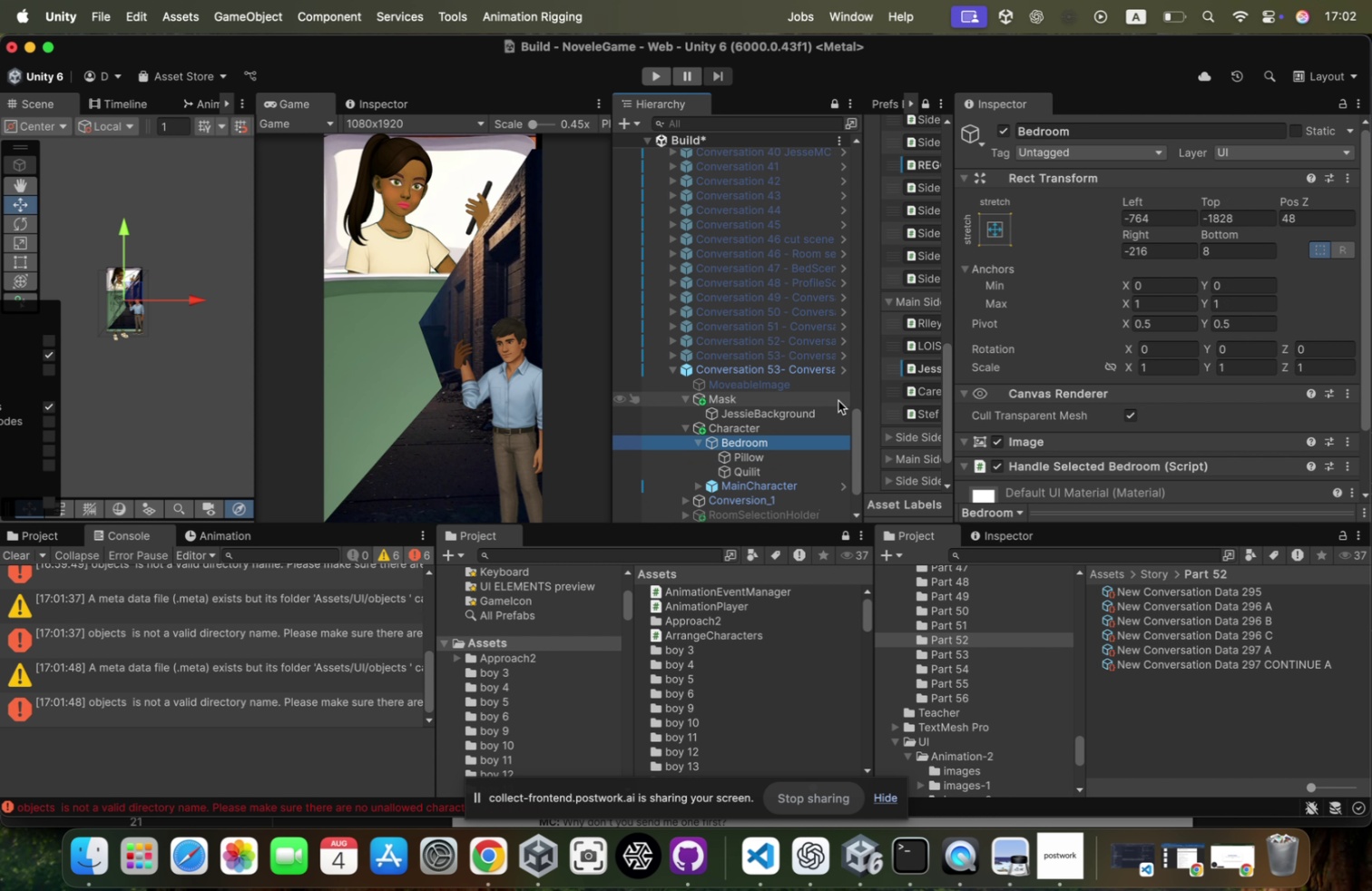 
key(ArrowLeft)
 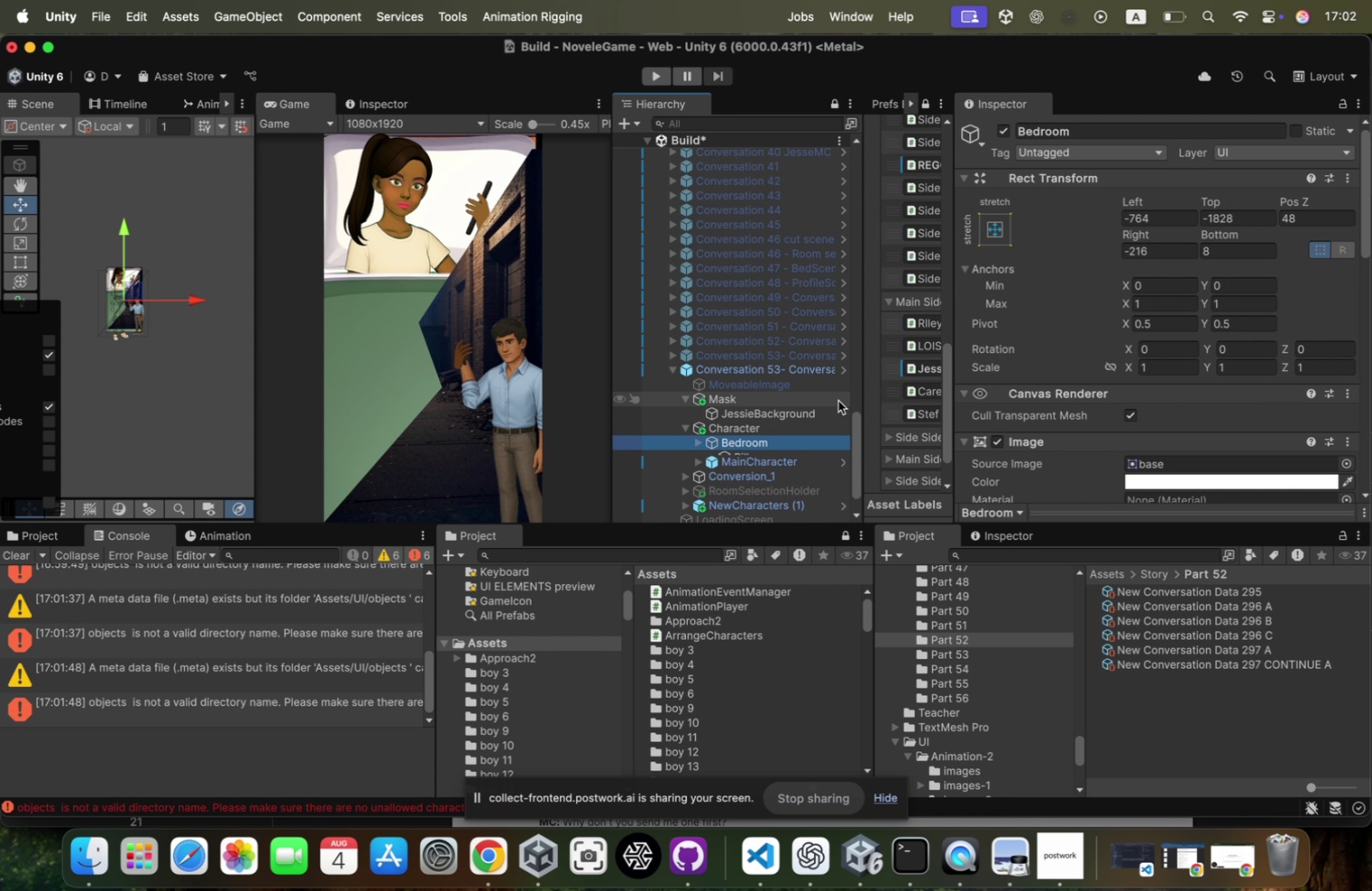 
key(ArrowUp)
 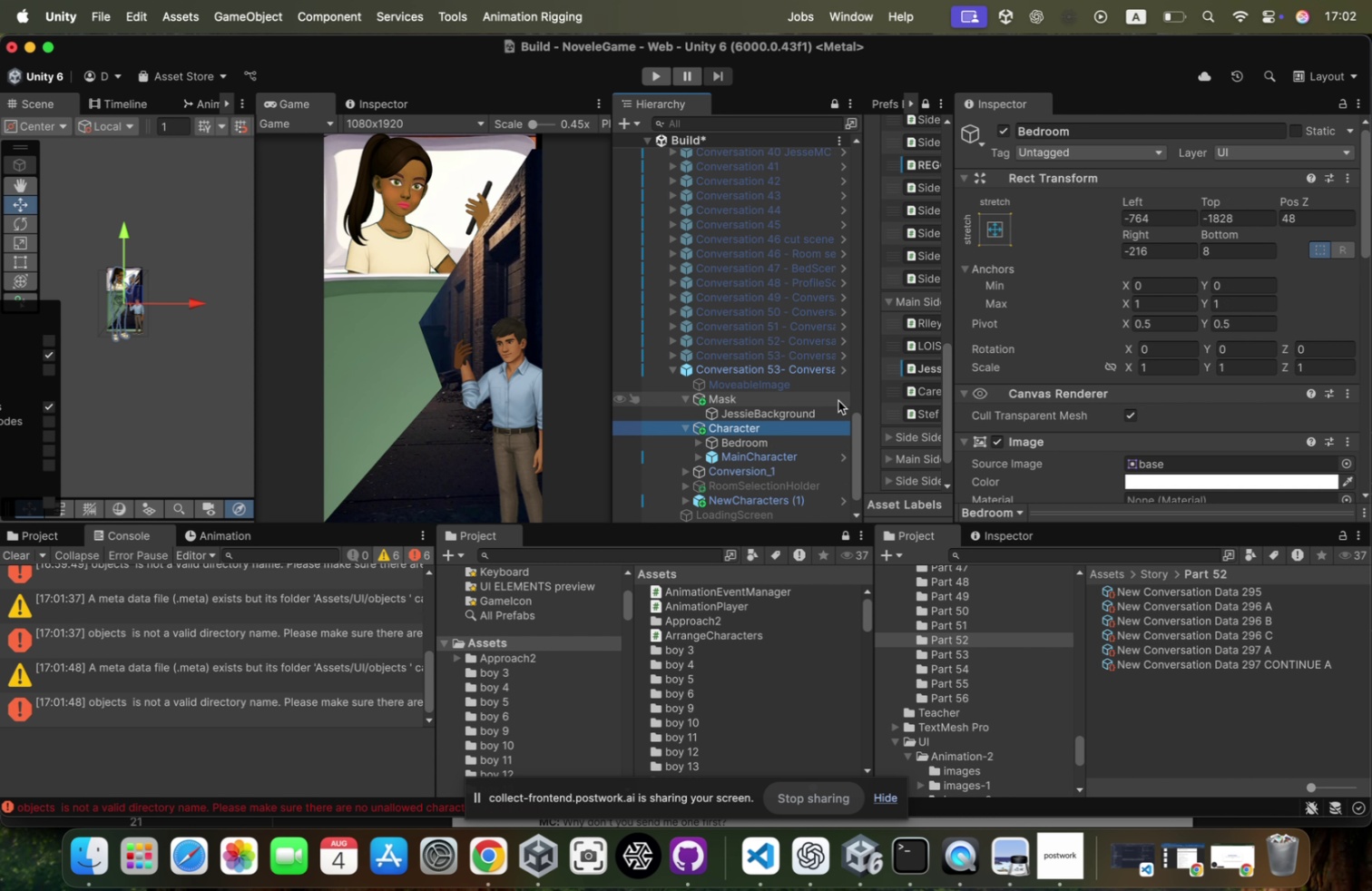 
key(ArrowUp)
 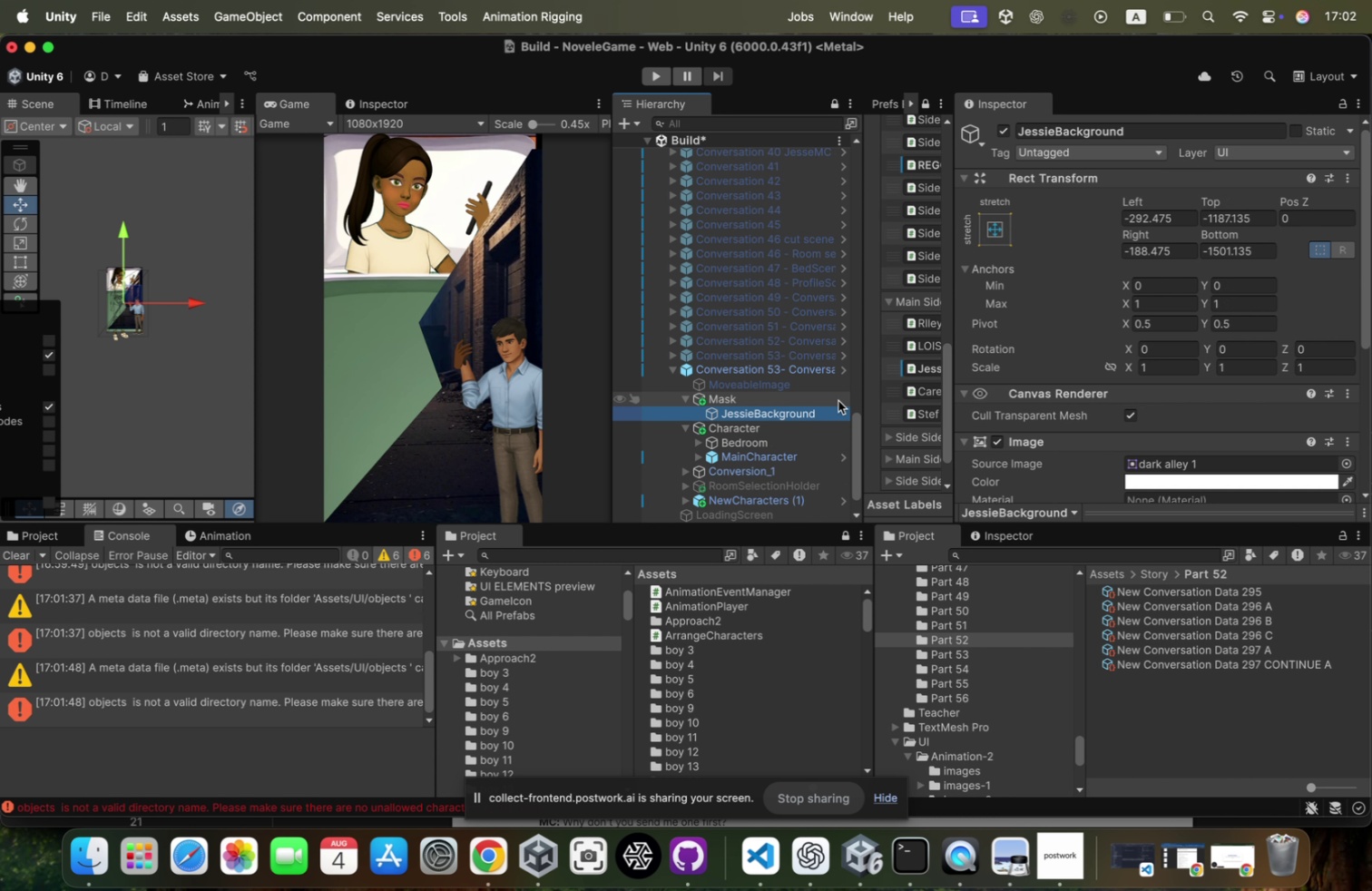 
key(ArrowDown)
 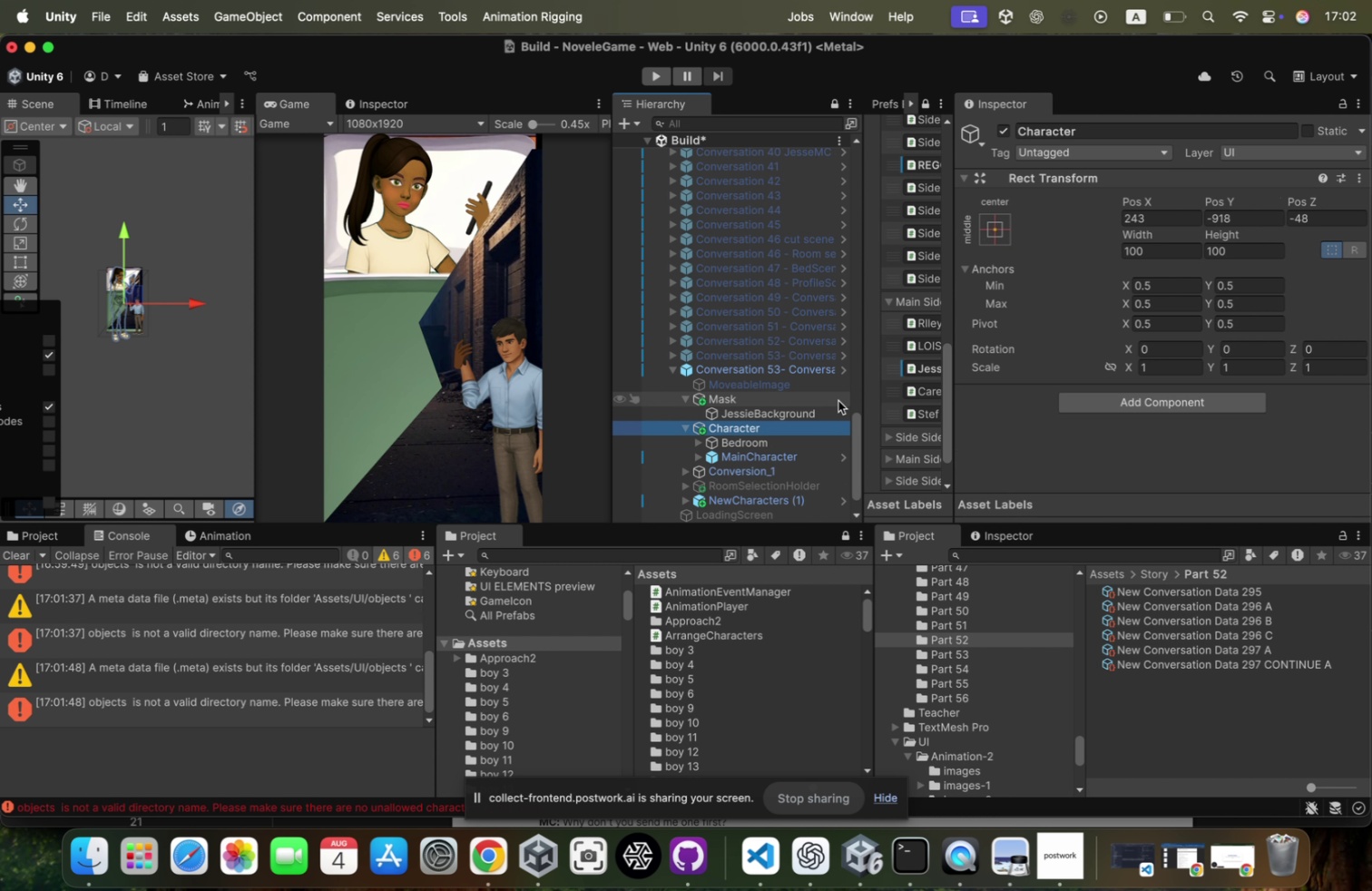 
key(ArrowLeft)
 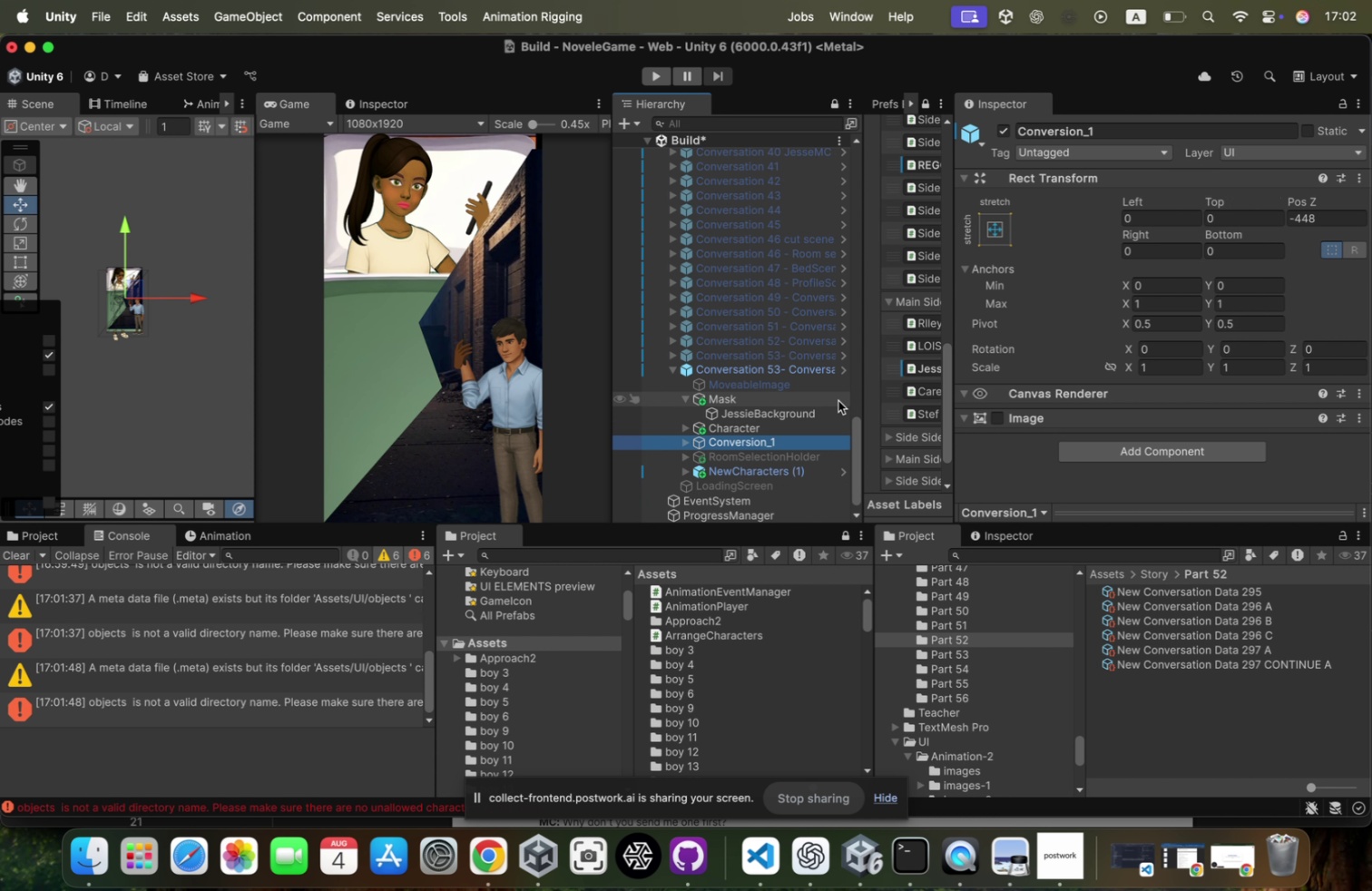 
key(ArrowDown)
 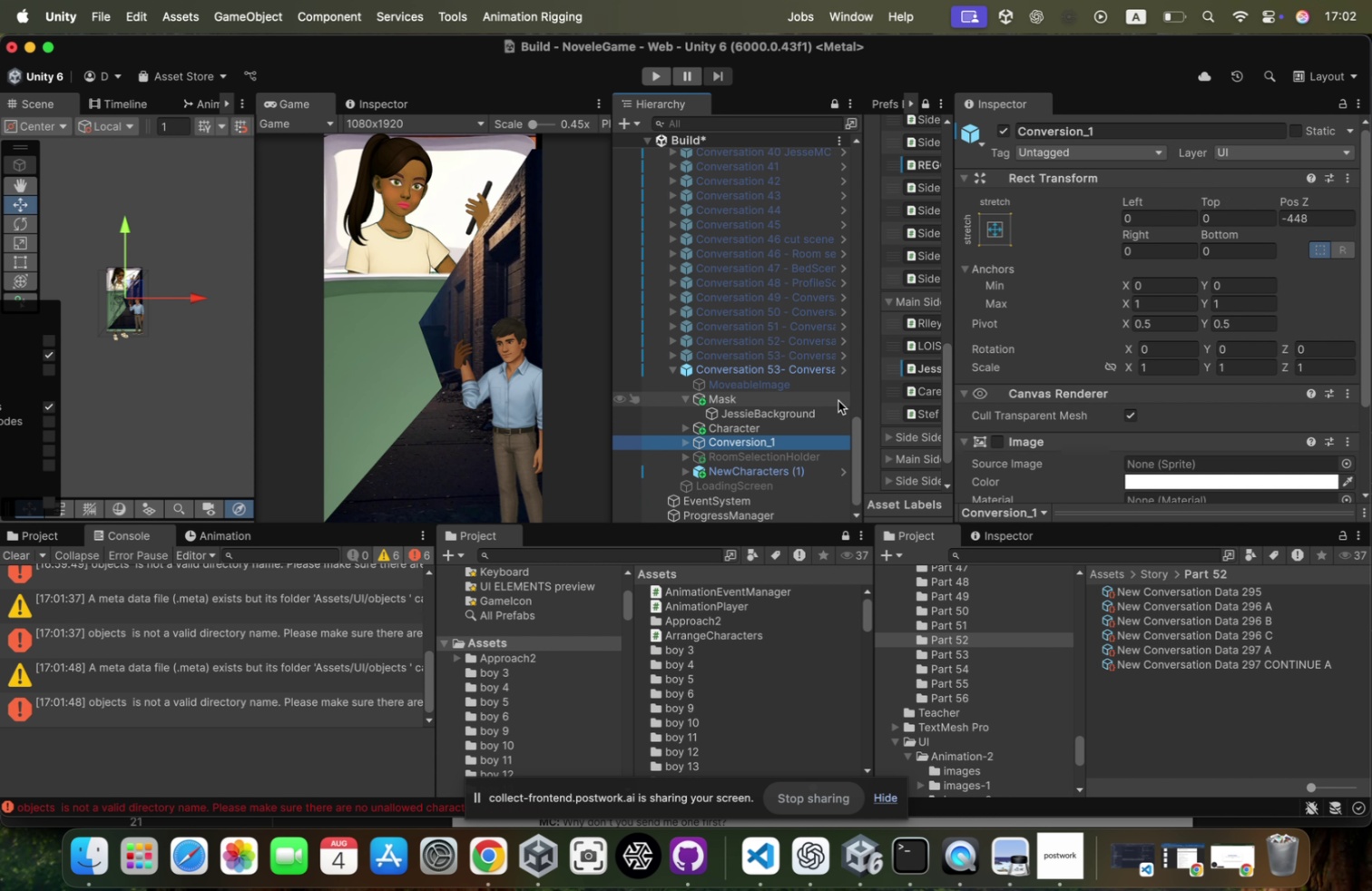 
key(ArrowUp)
 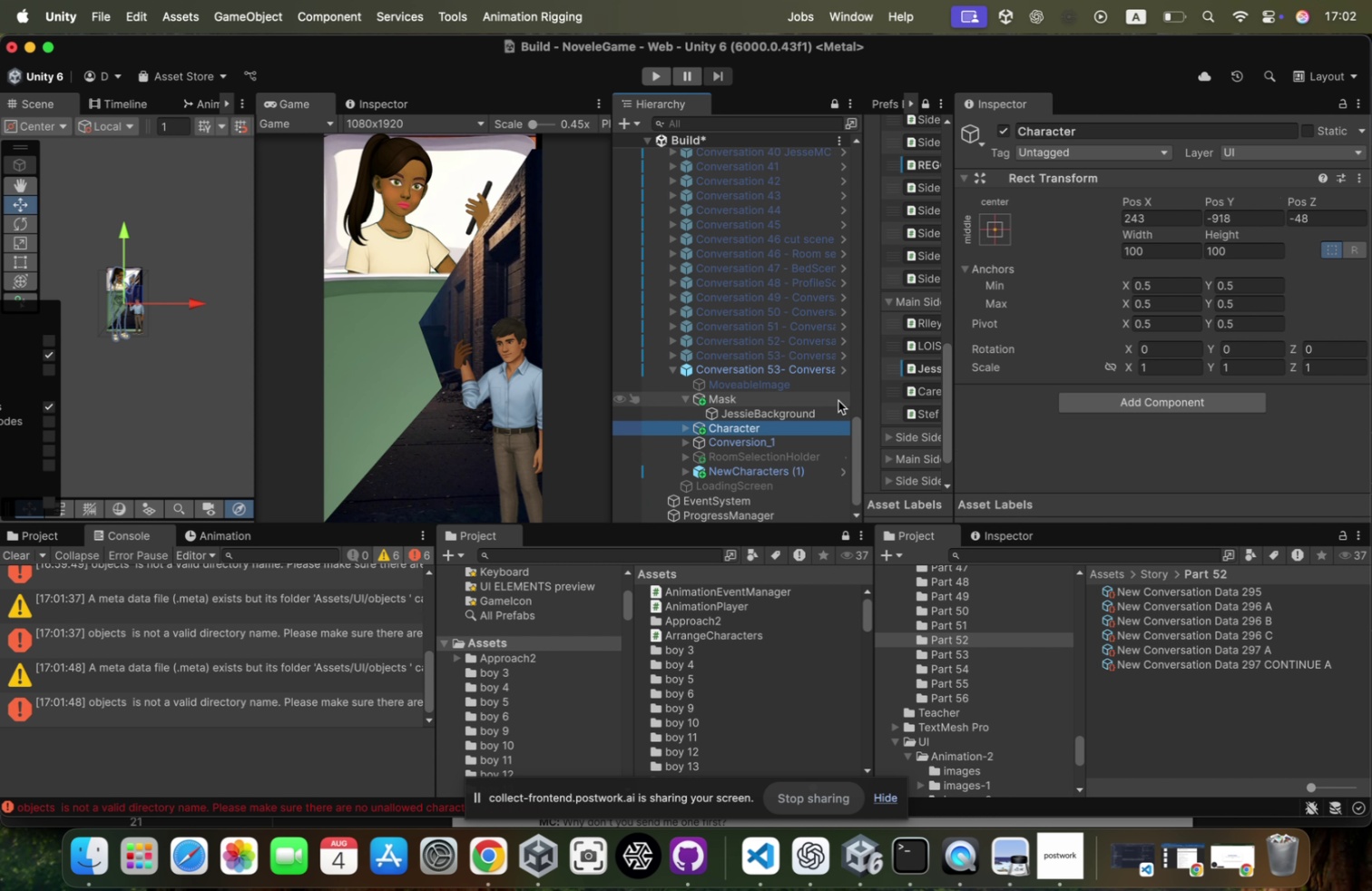 
key(ArrowRight)
 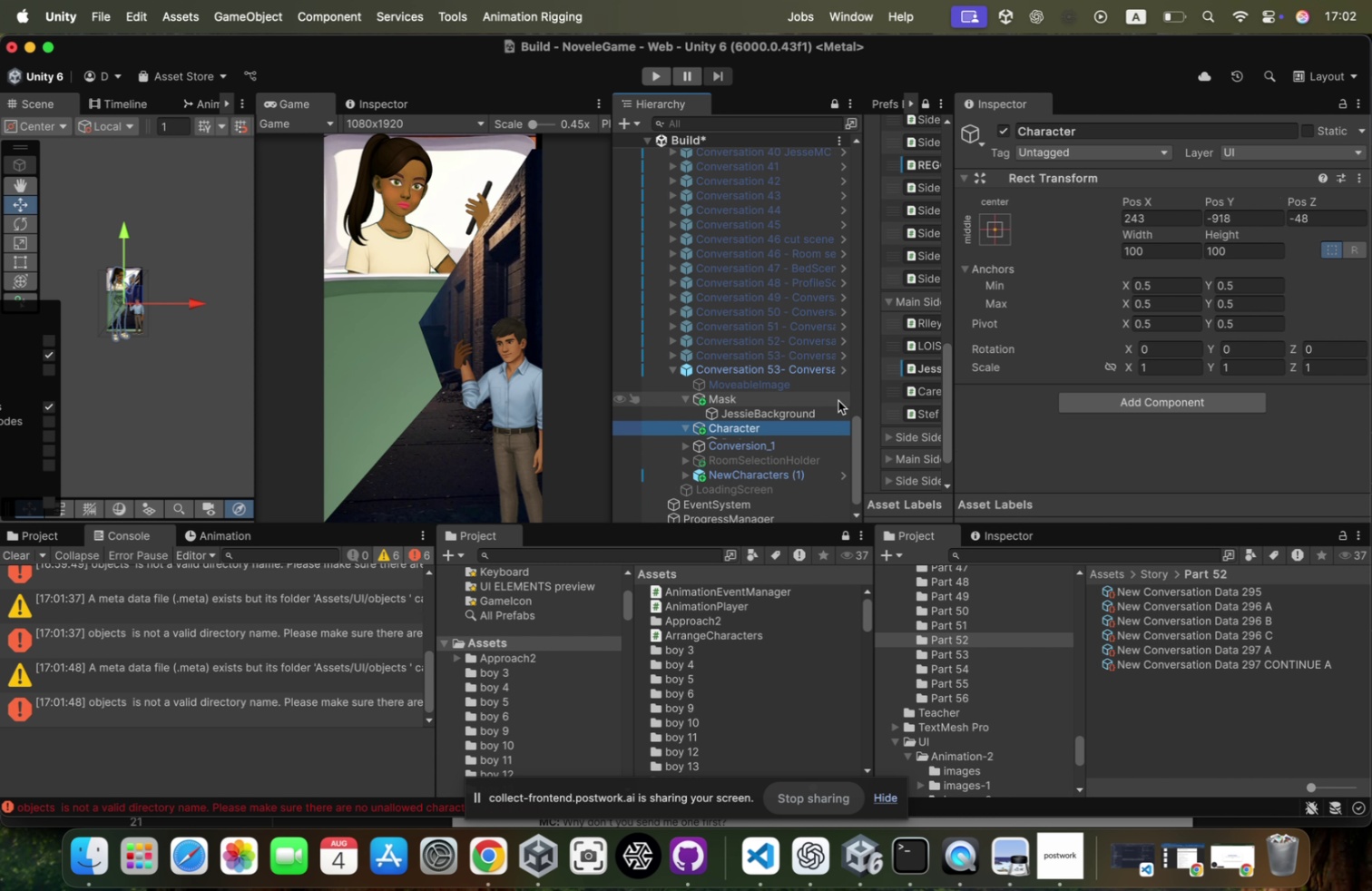 
key(ArrowDown)
 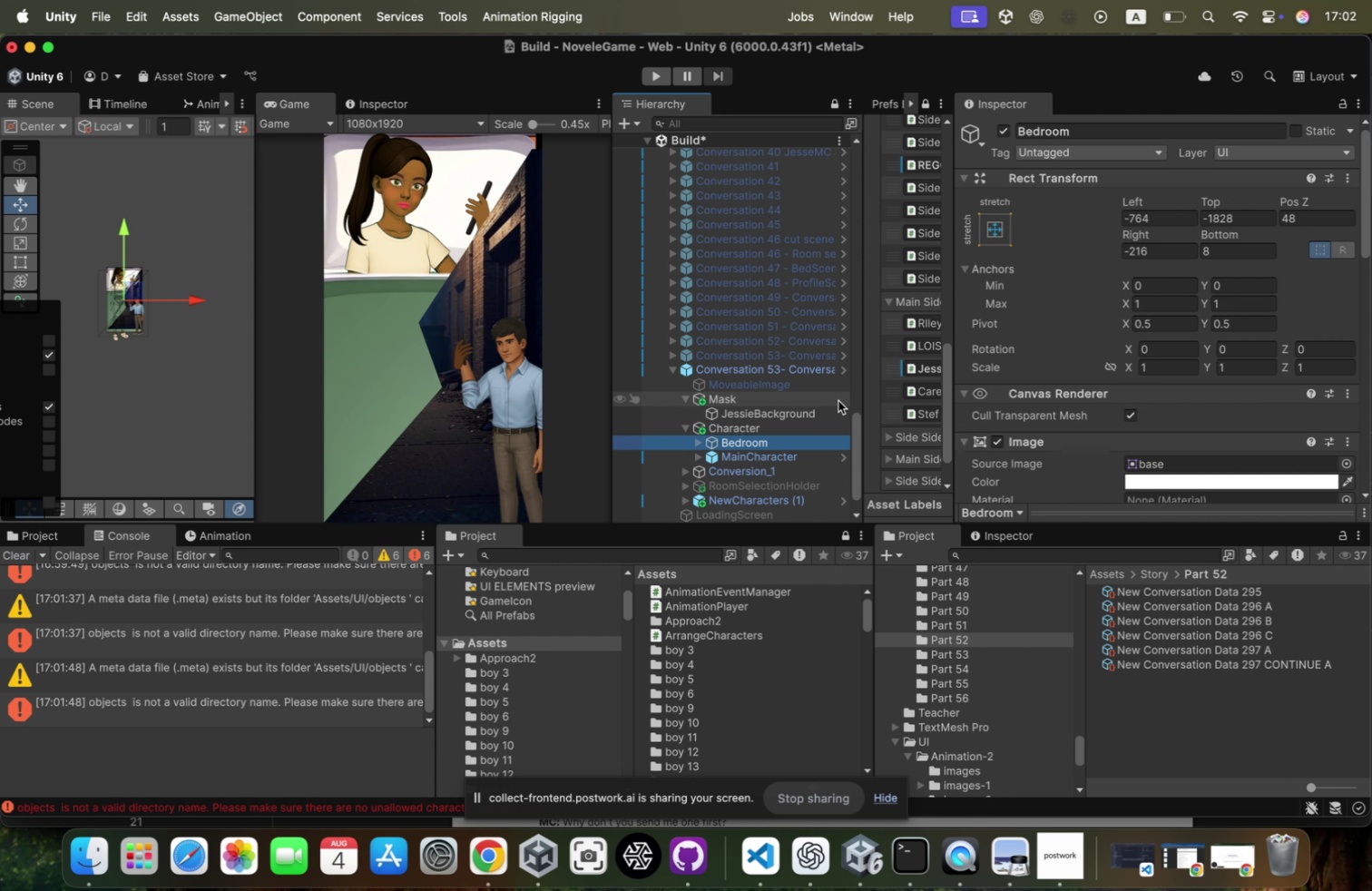 
key(ArrowDown)
 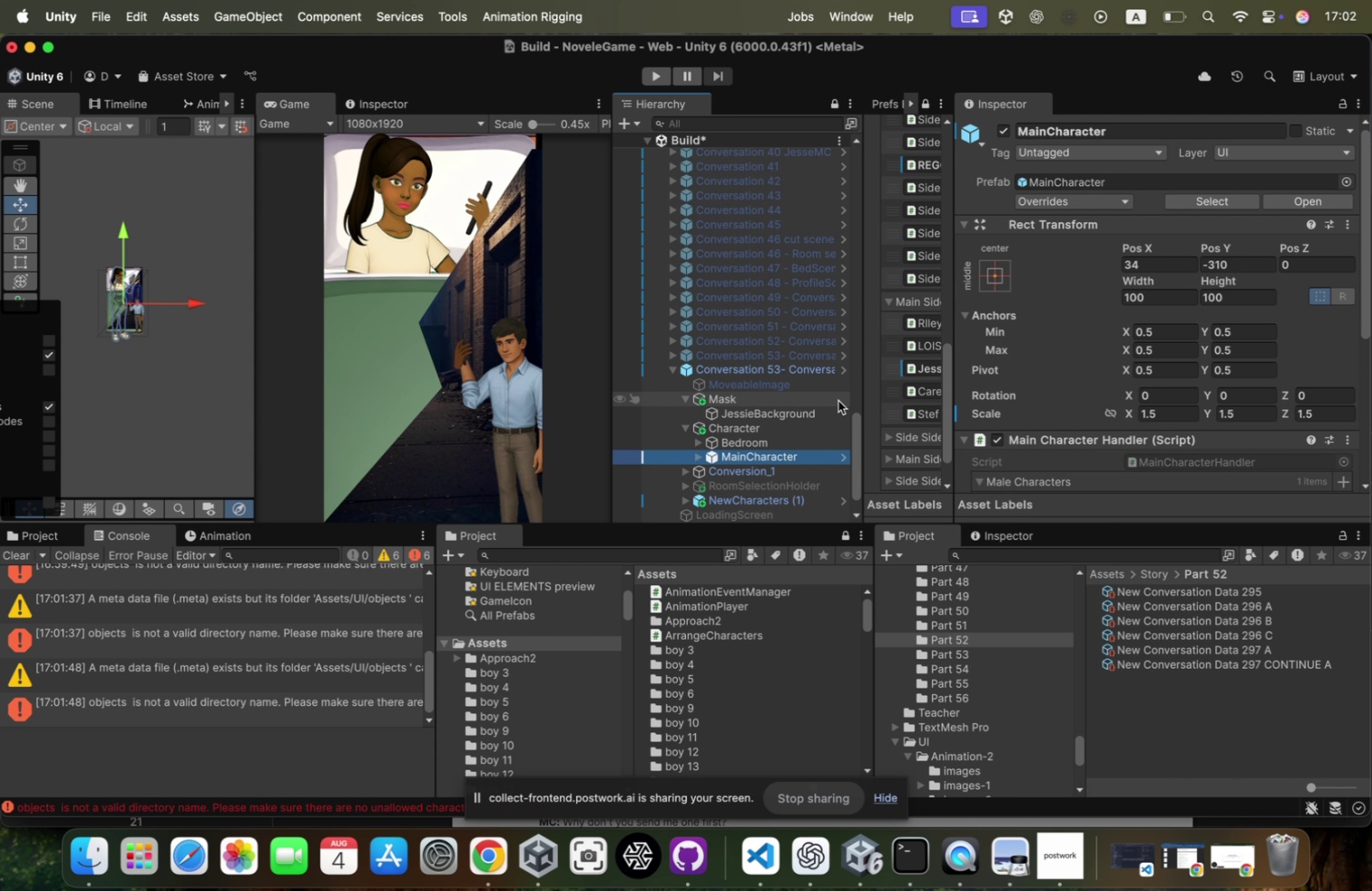 
key(ArrowRight)
 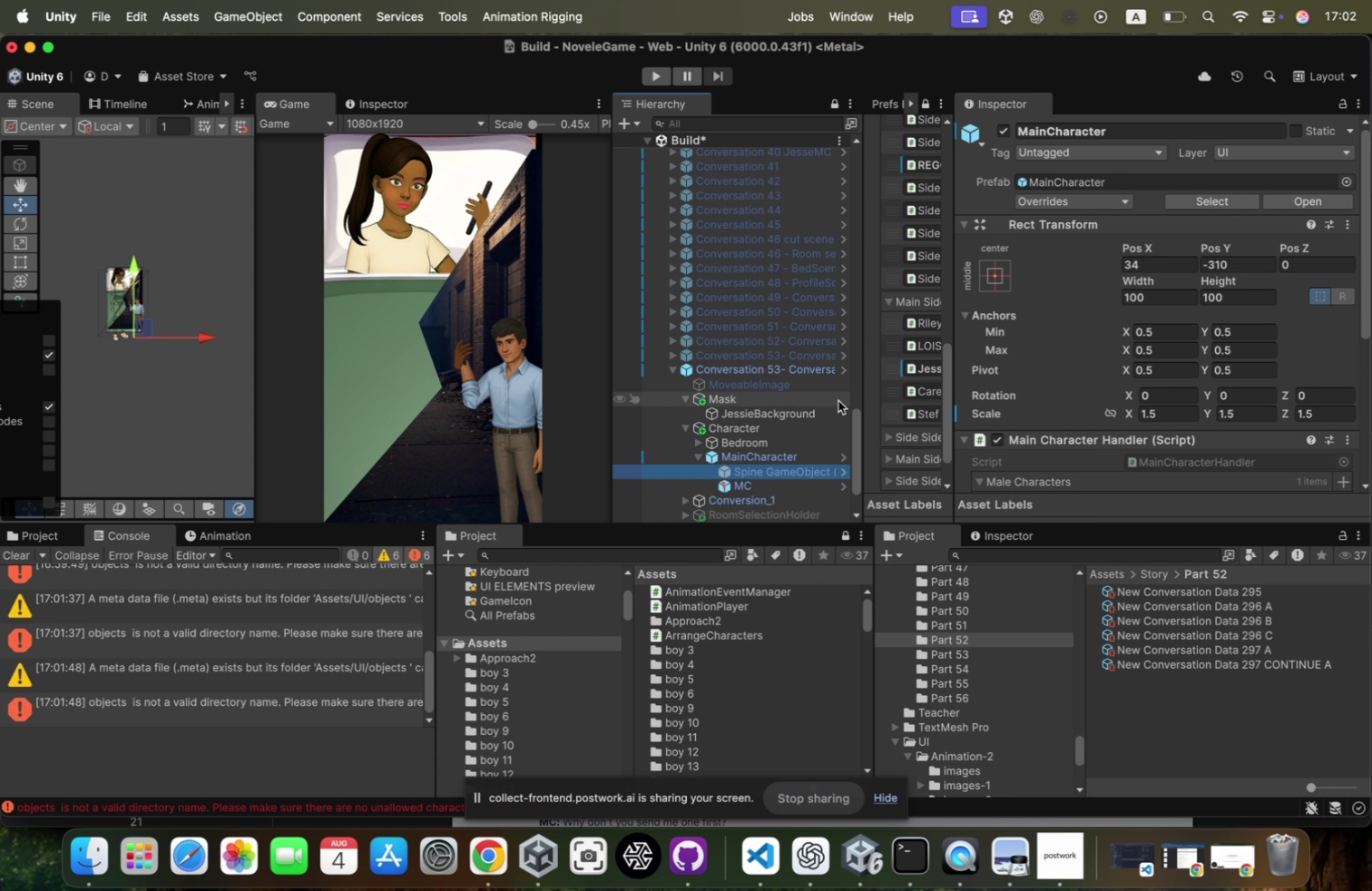 
key(ArrowDown)
 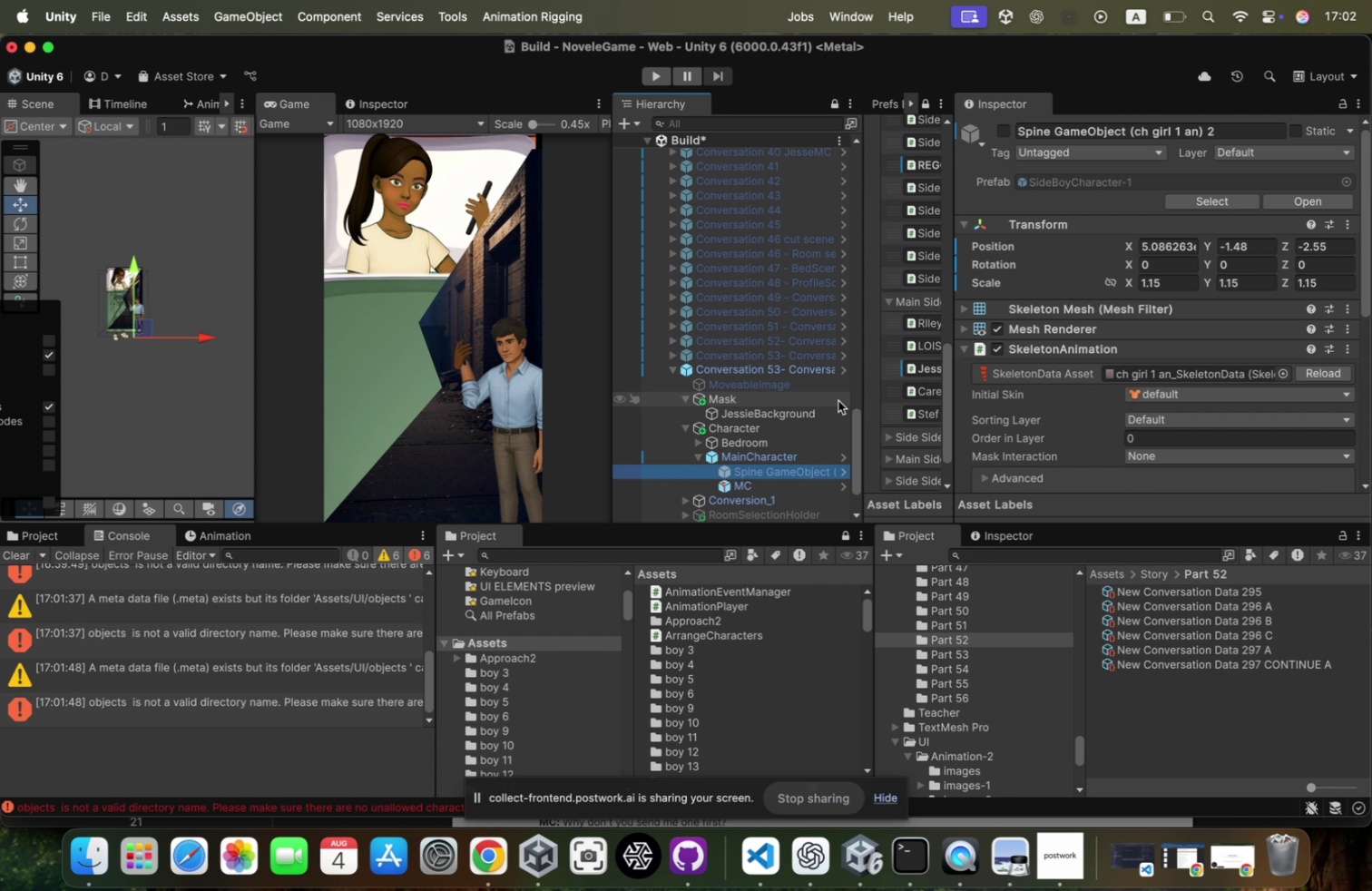 
key(ArrowLeft)
 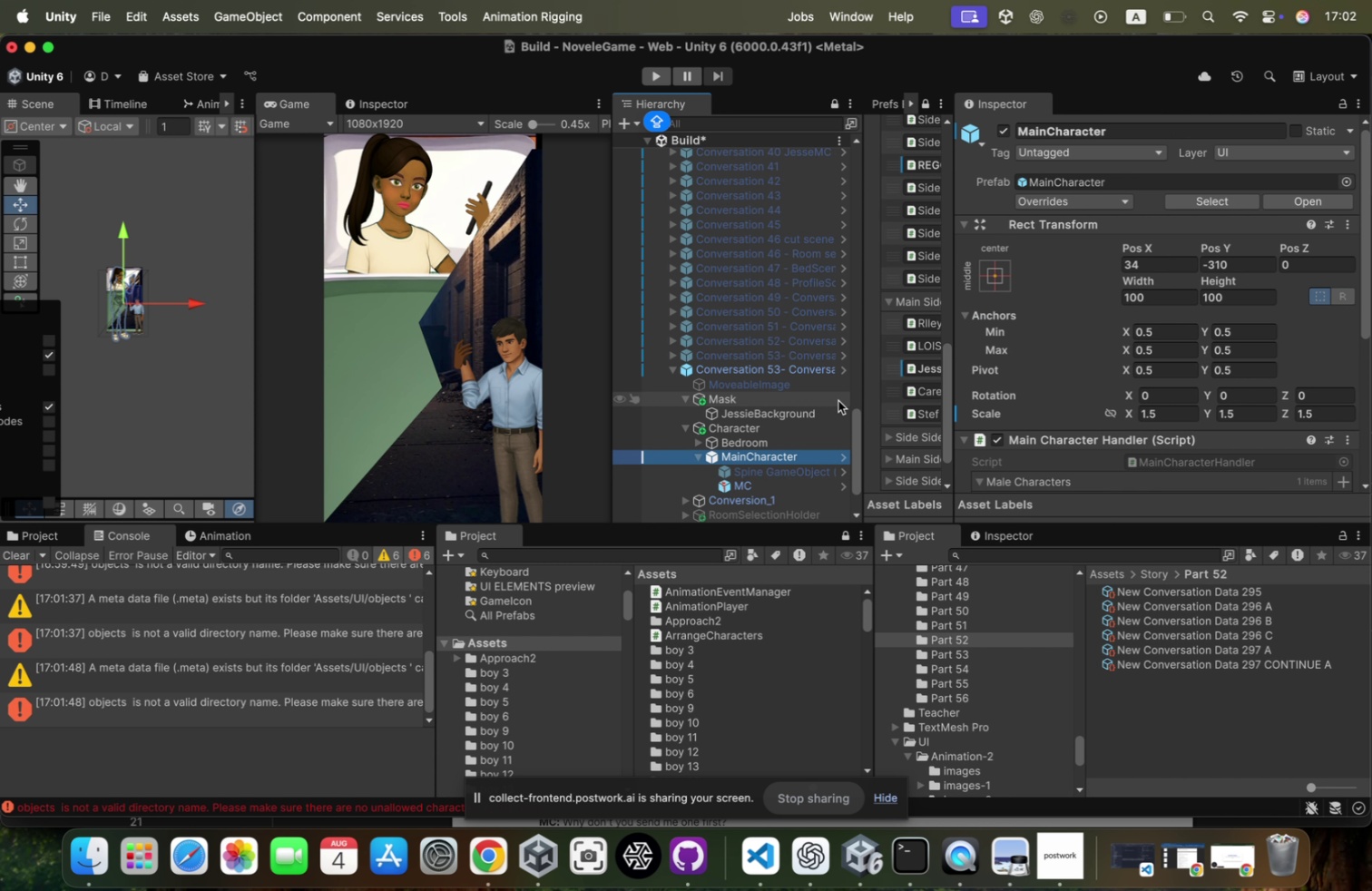 
key(ArrowLeft)
 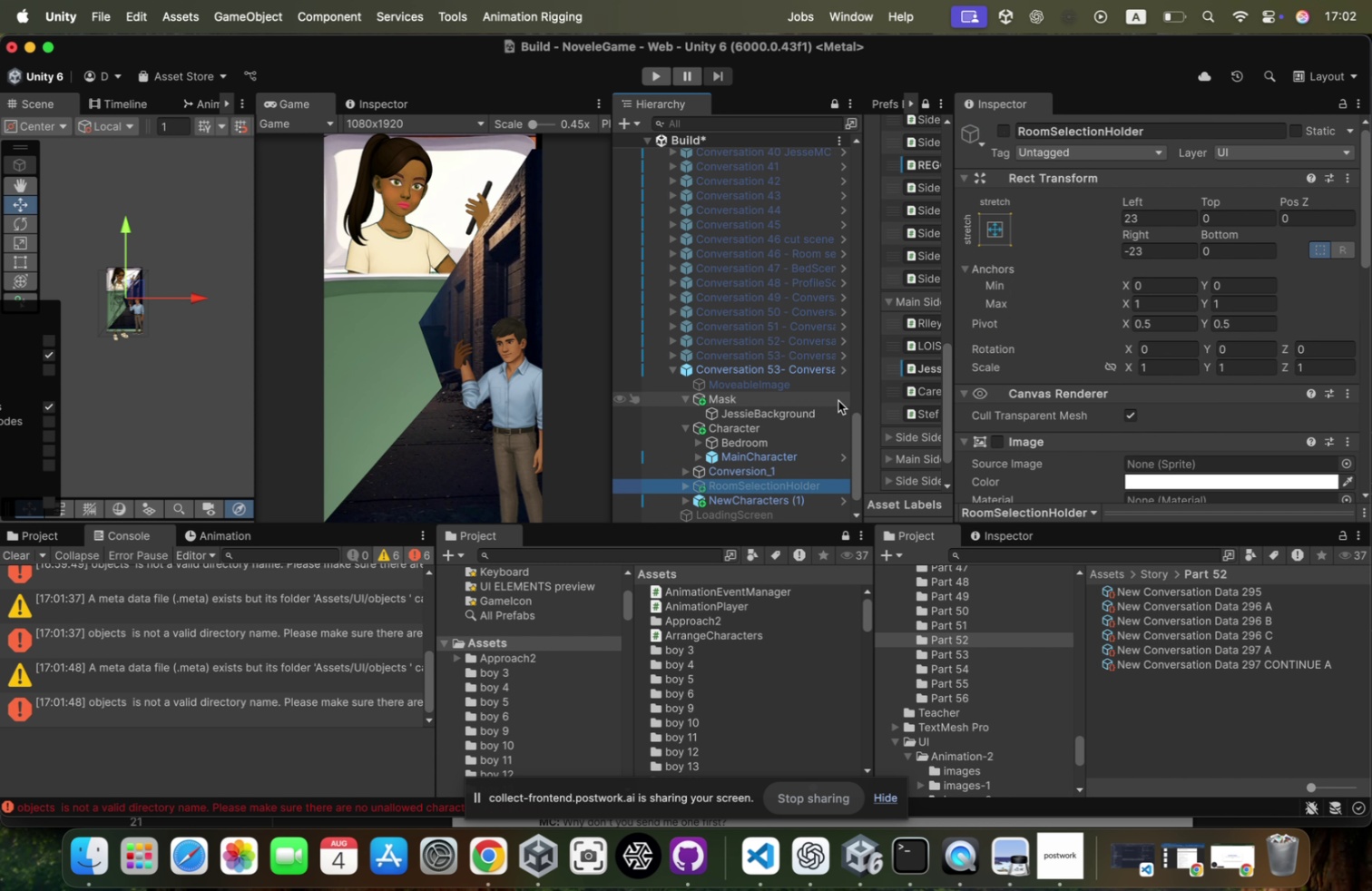 
key(ArrowDown)
 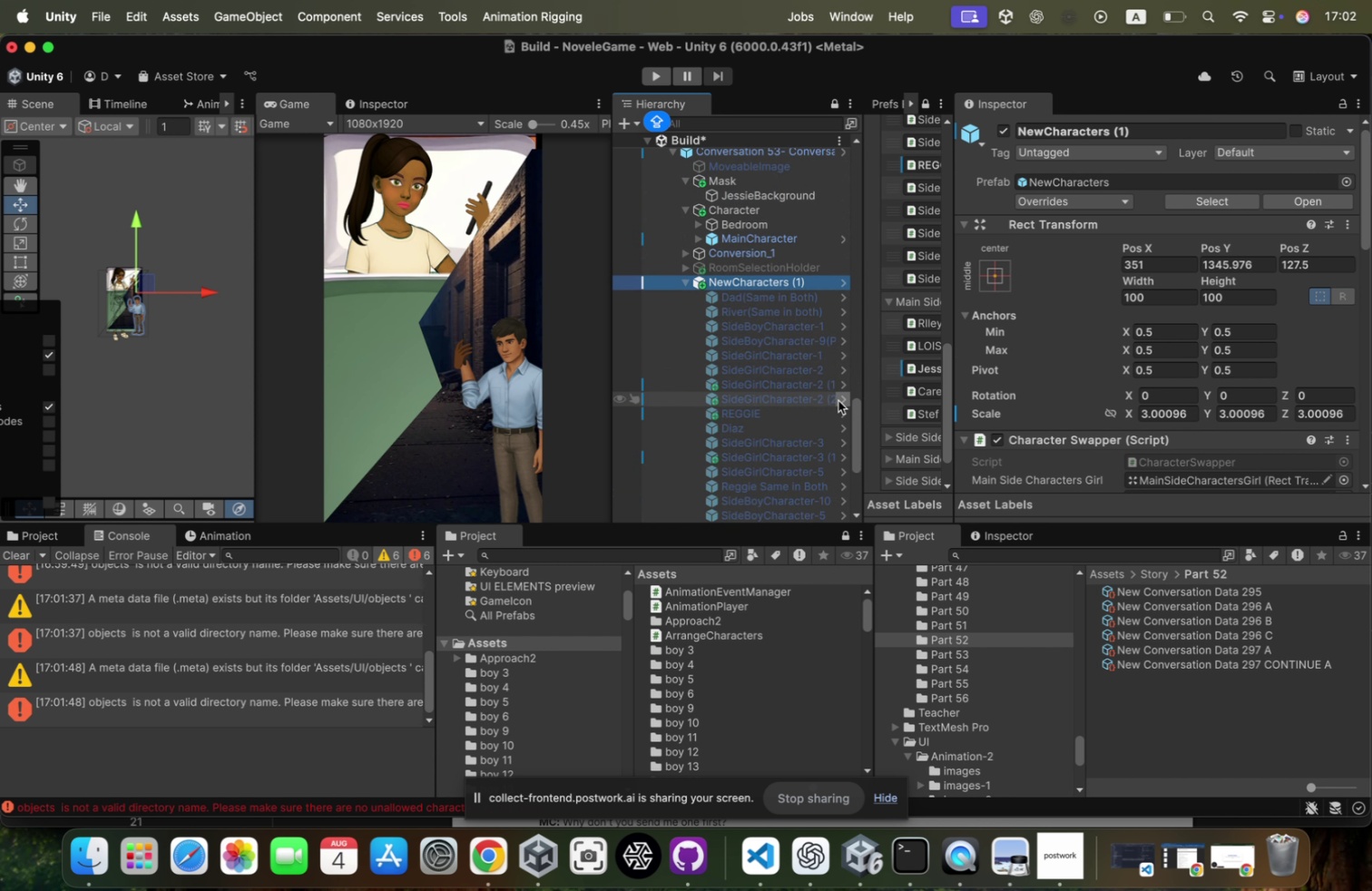 
key(ArrowDown)
 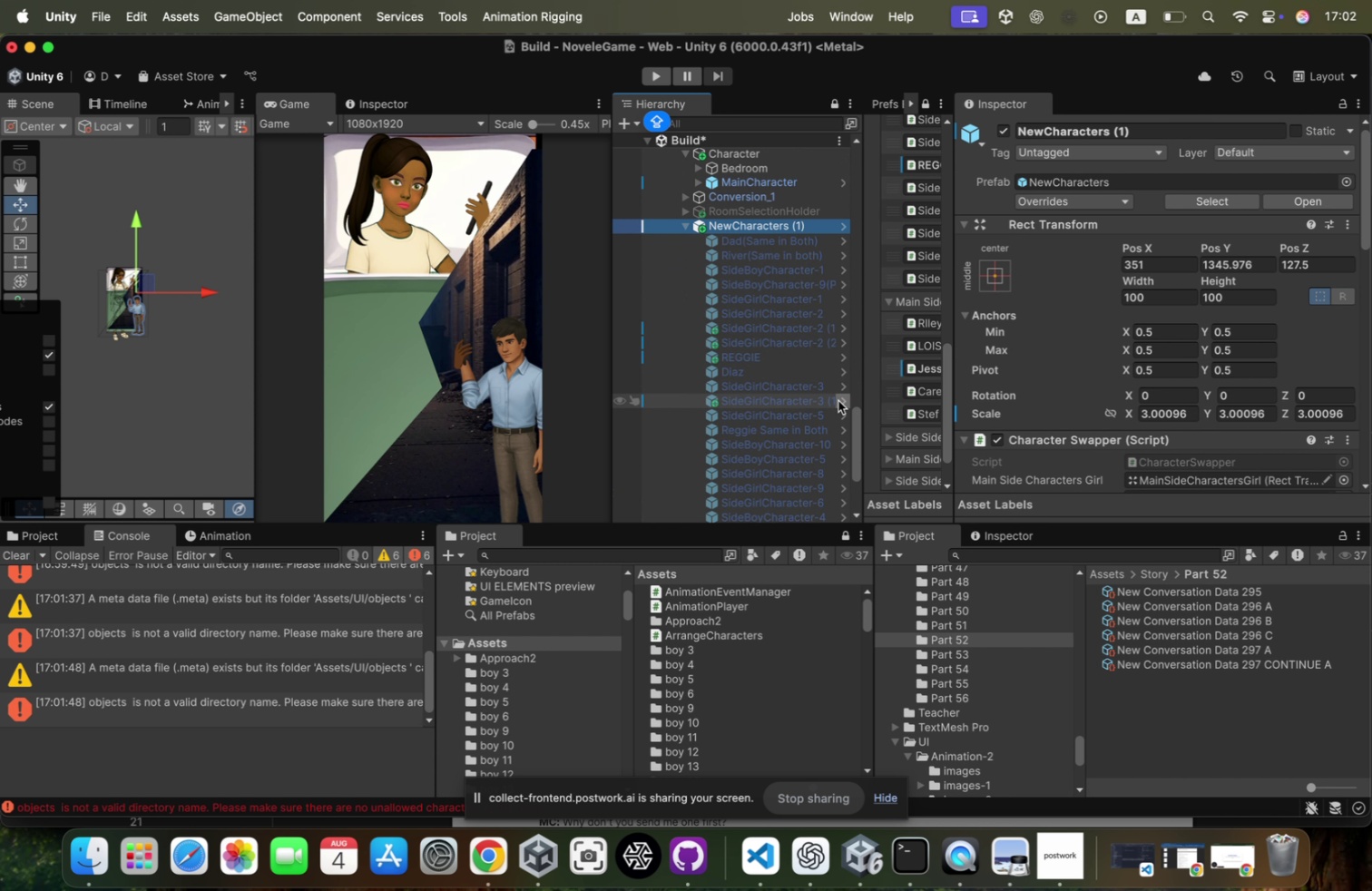 
key(ArrowDown)
 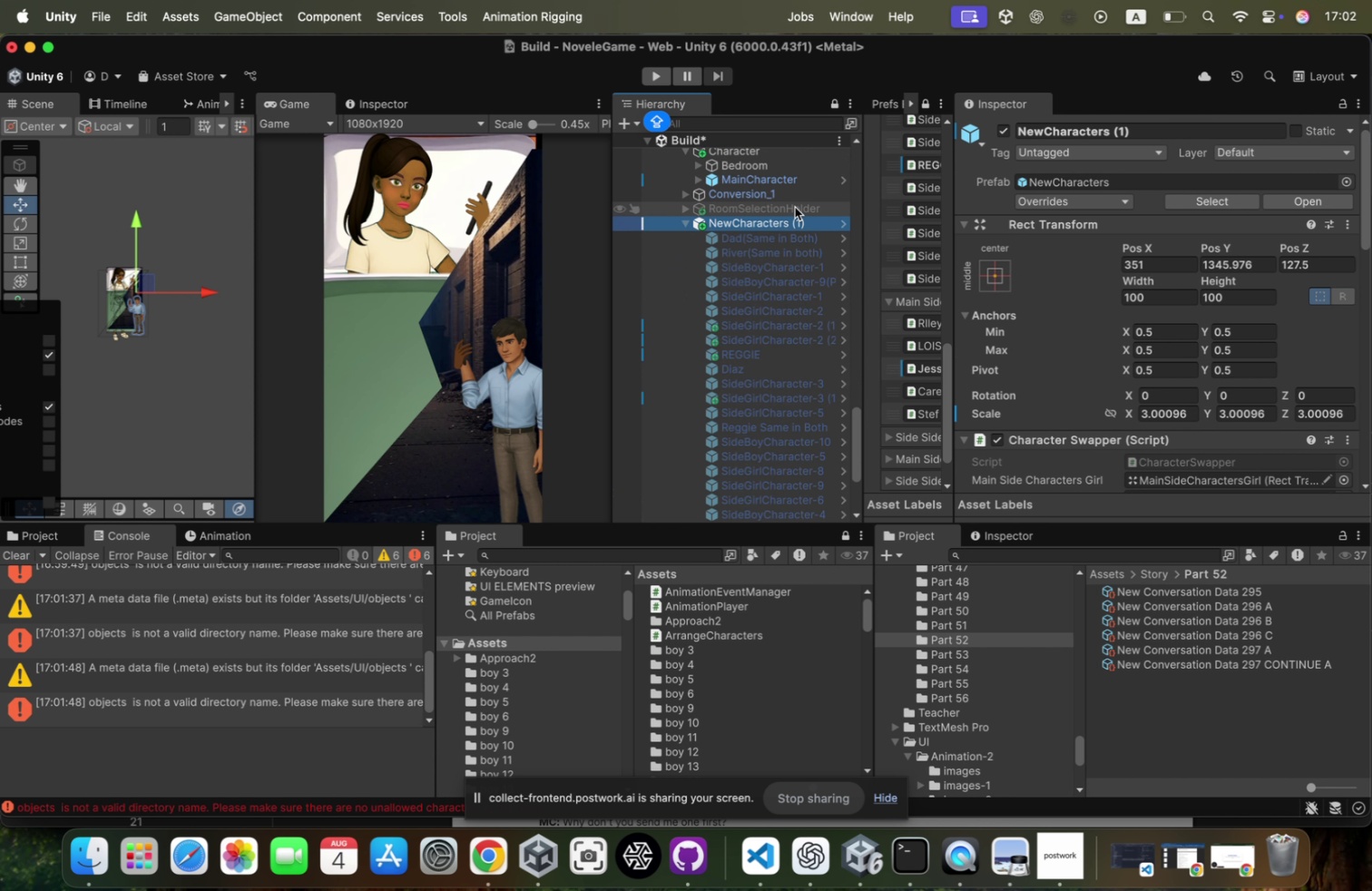 
key(ArrowRight)
 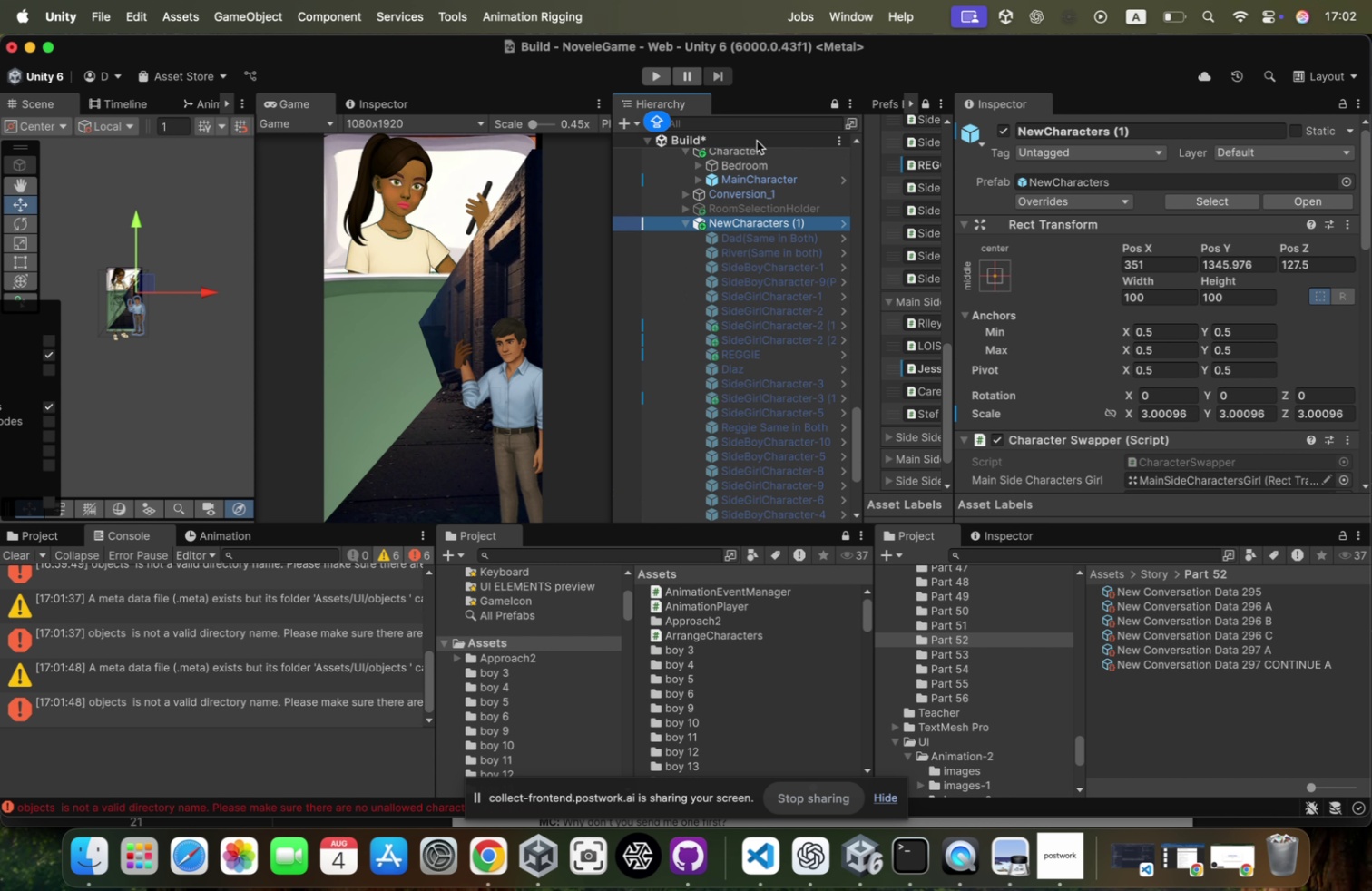 
scroll: coordinate [838, 400], scroll_direction: down, amount: 35.0
 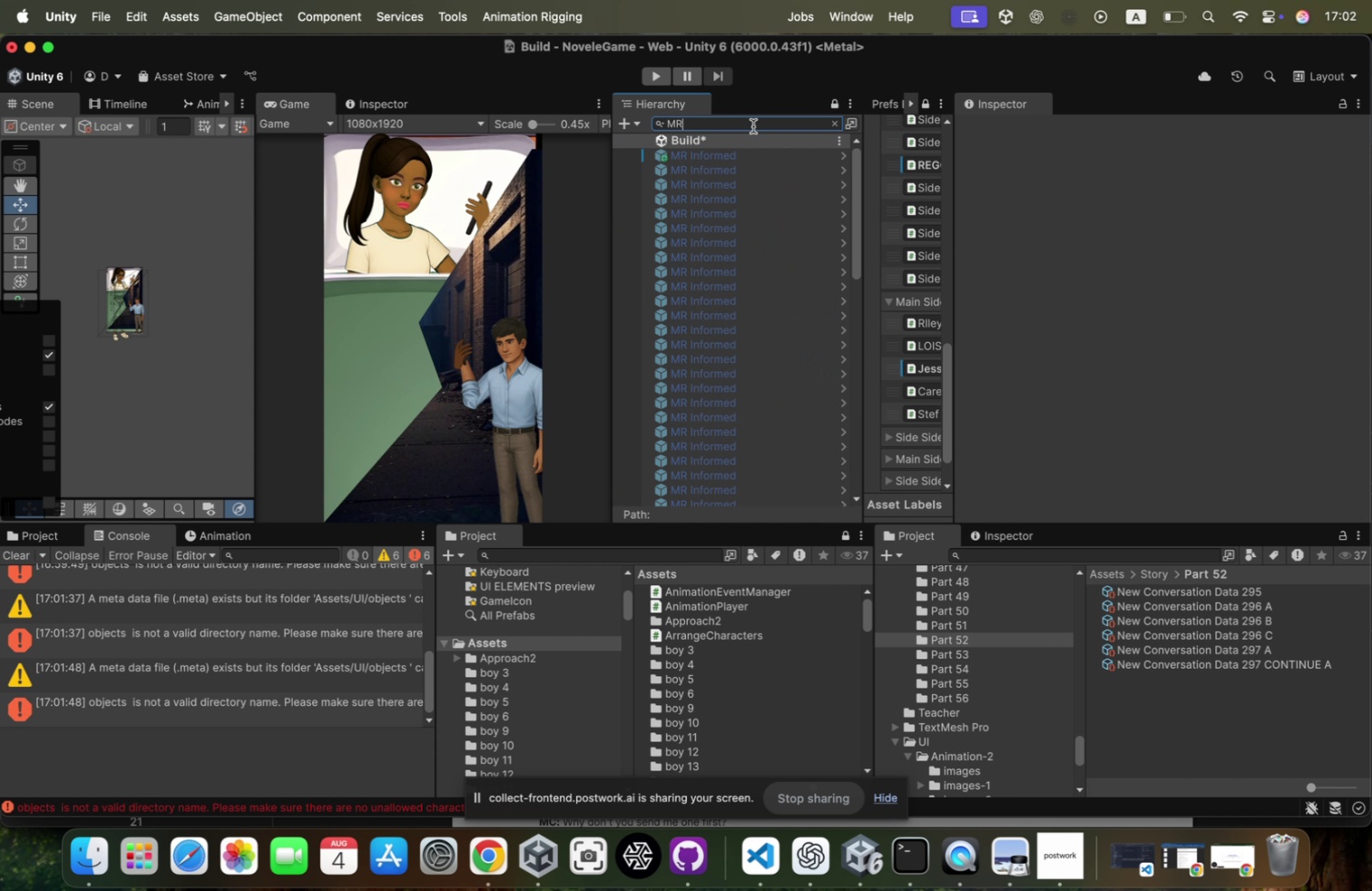 
left_click([753, 133])
 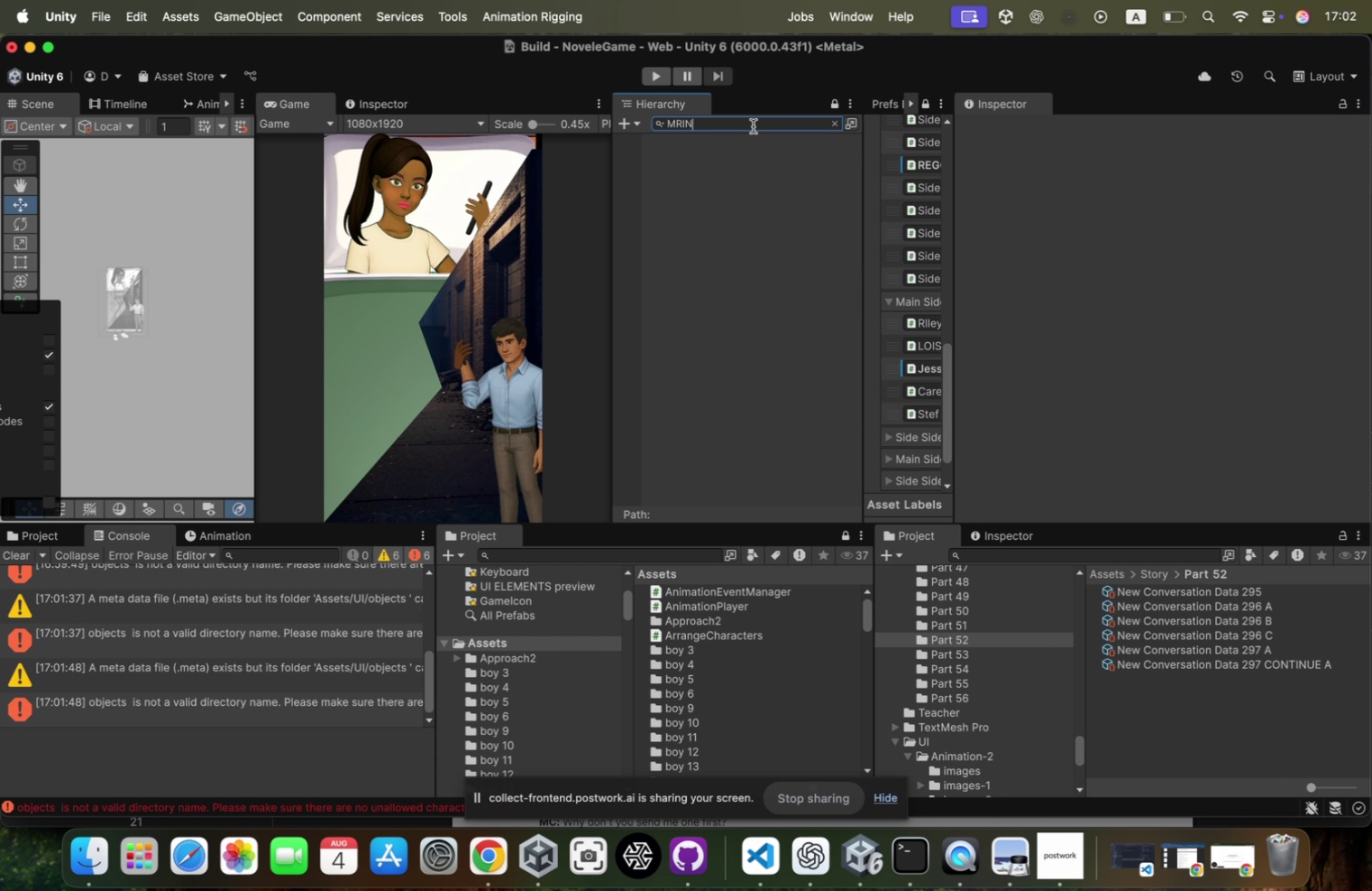 
type(MRIn)
key(Backspace)
key(Backspace)
 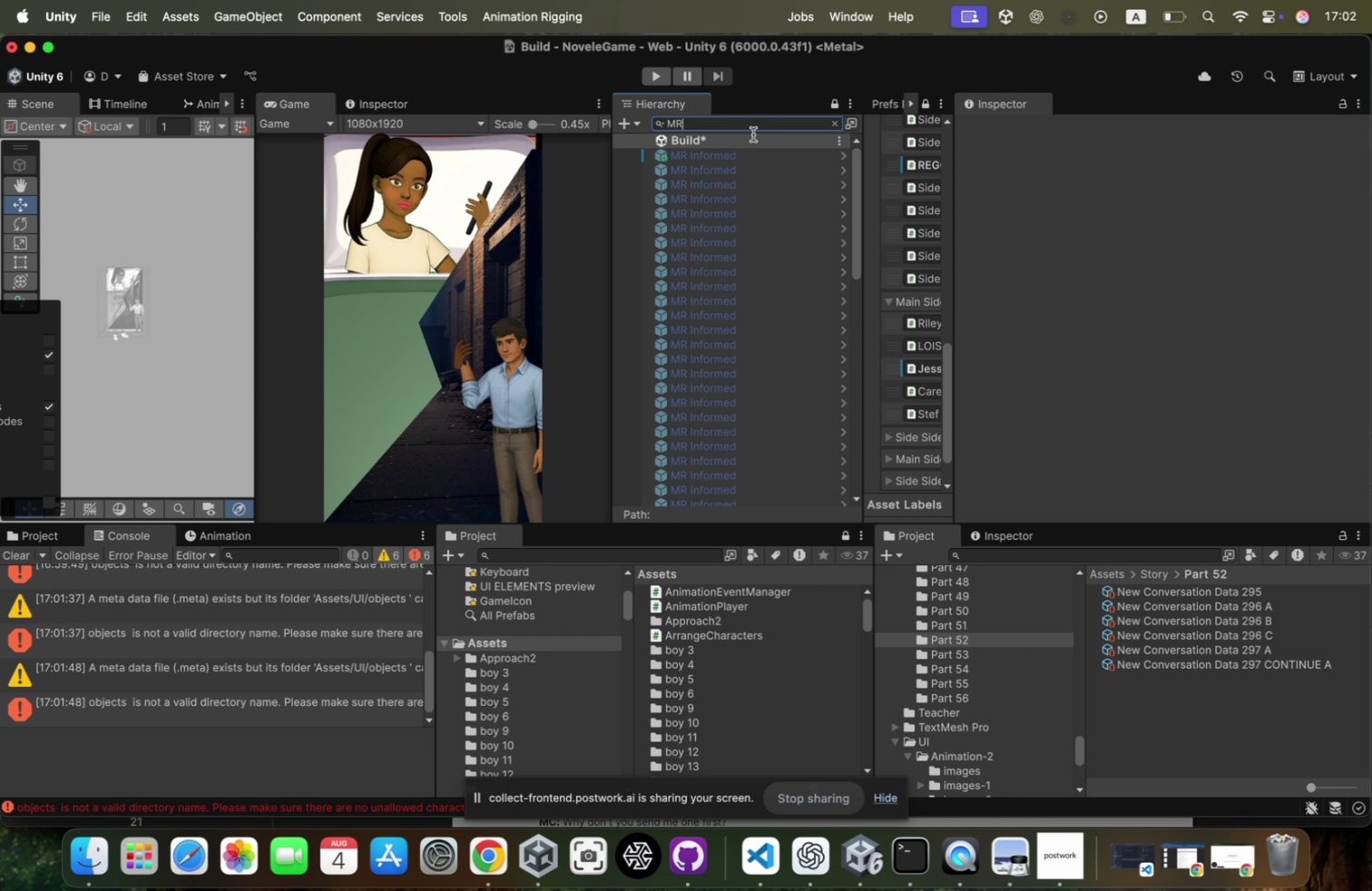 
scroll: coordinate [741, 248], scroll_direction: down, amount: 162.0
 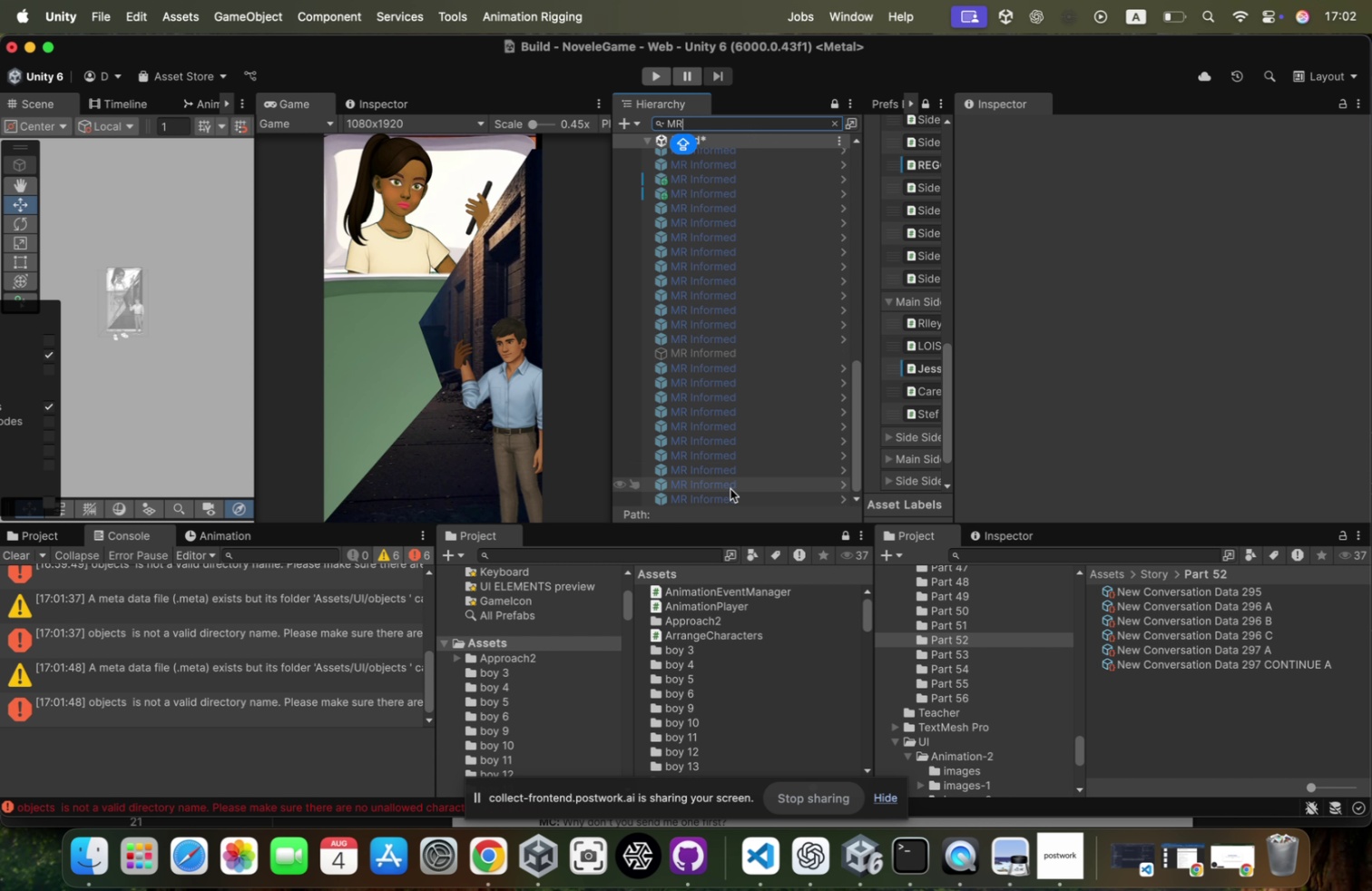 
left_click([729, 493])
 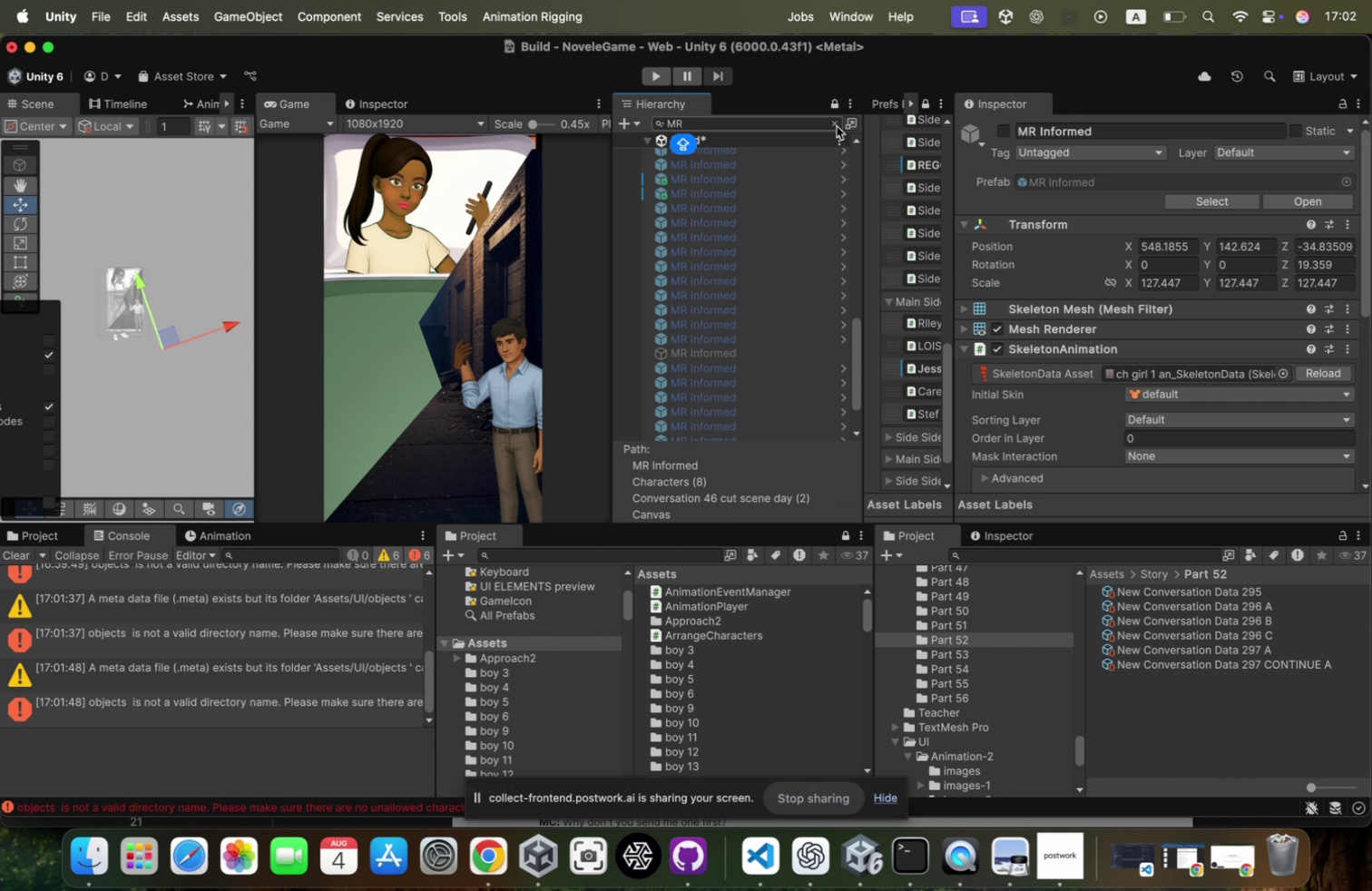 
left_click([837, 126])
 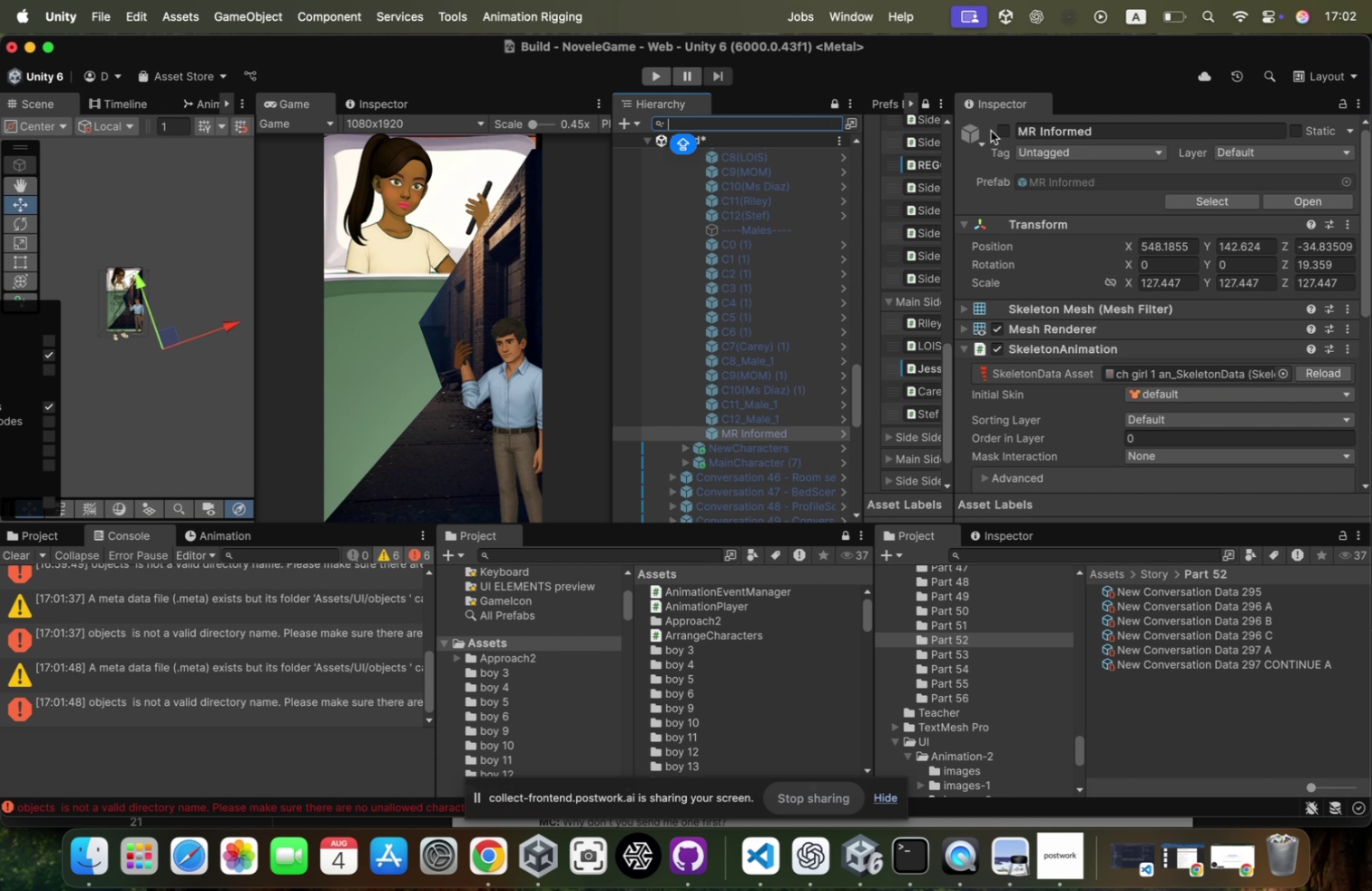 
left_click([1006, 132])
 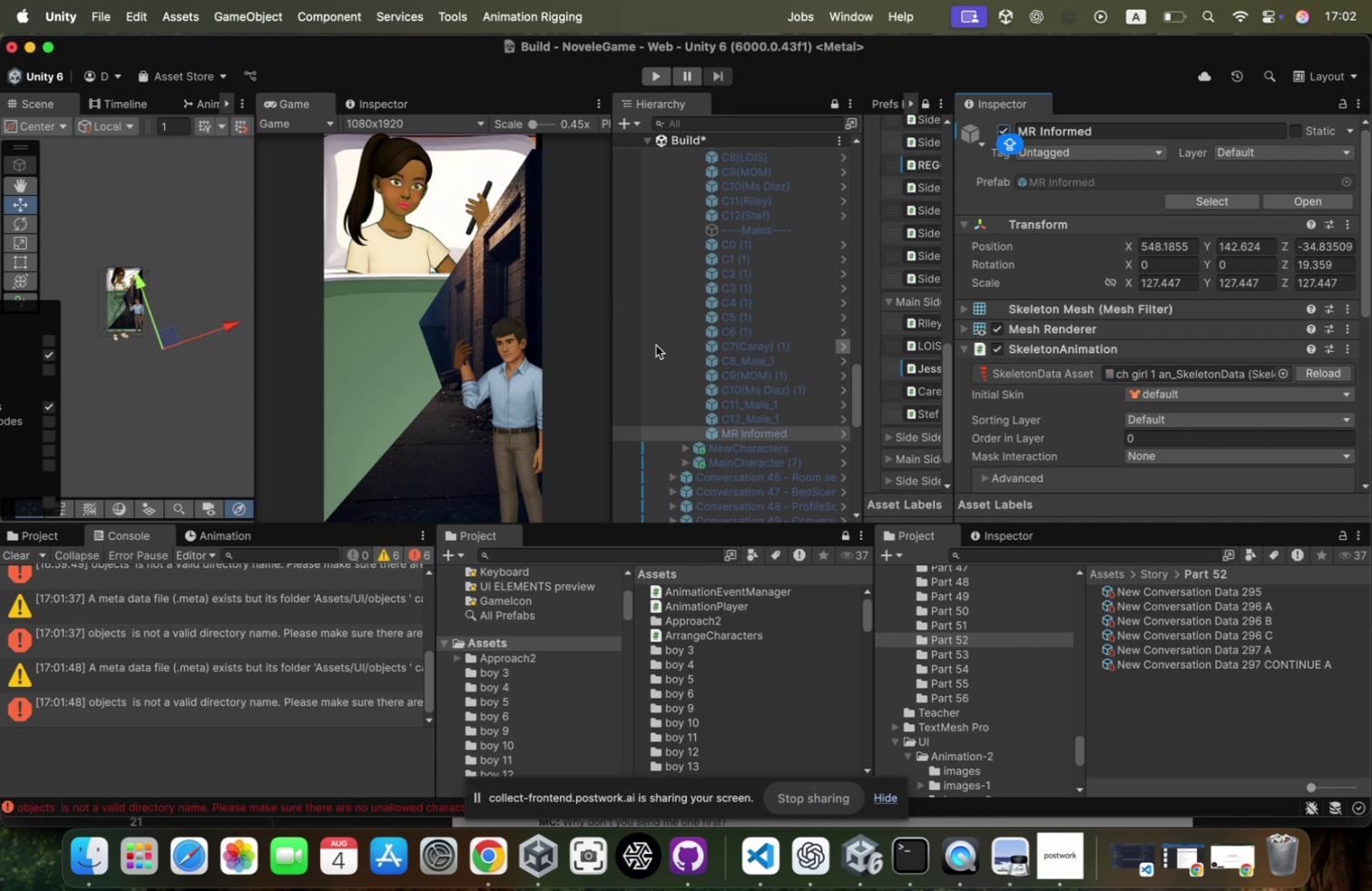 
wait(5.13)
 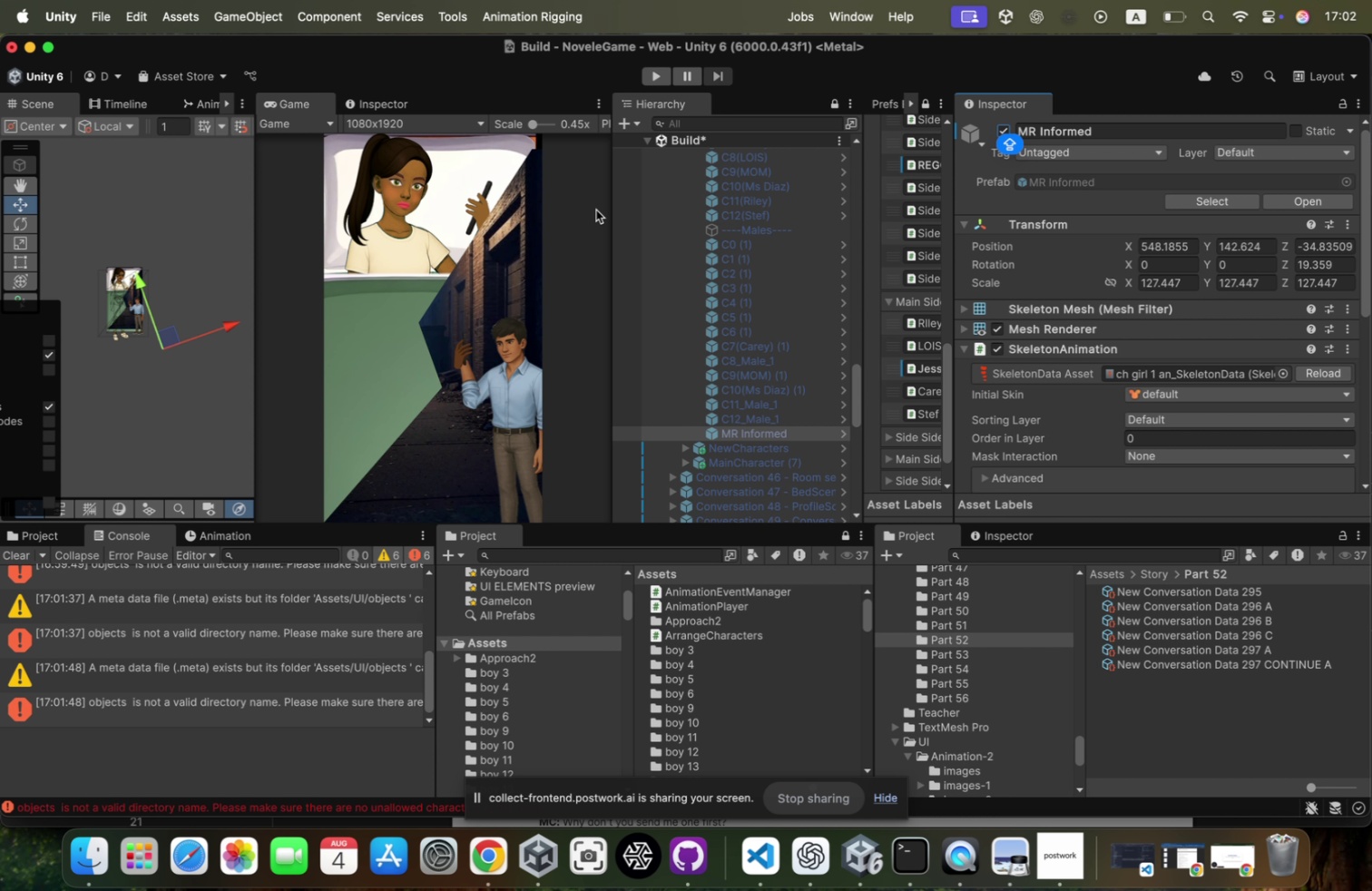 
left_click_drag(start_coordinate=[166, 331], to_coordinate=[125, 307])
 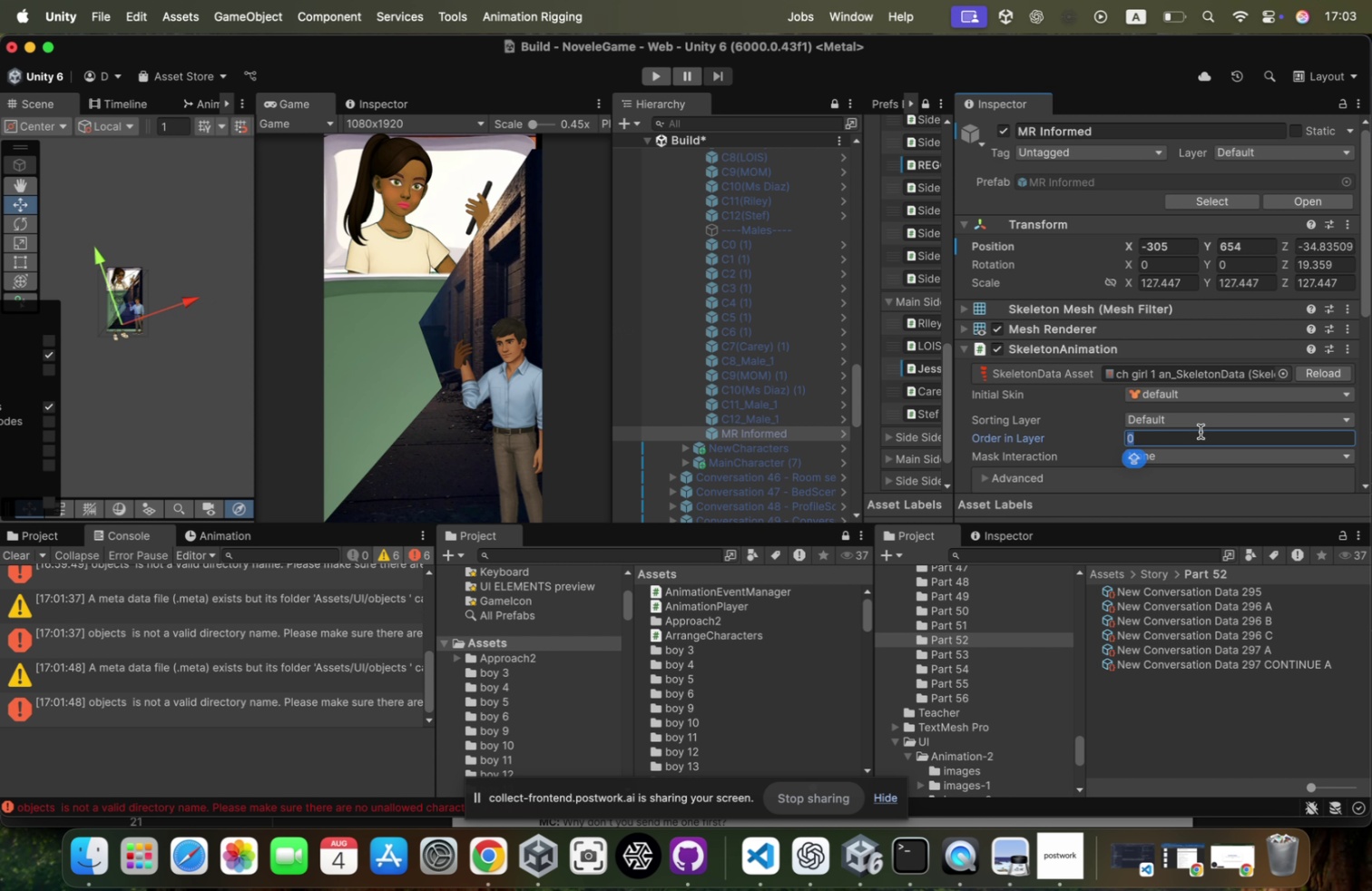 
type(23)
 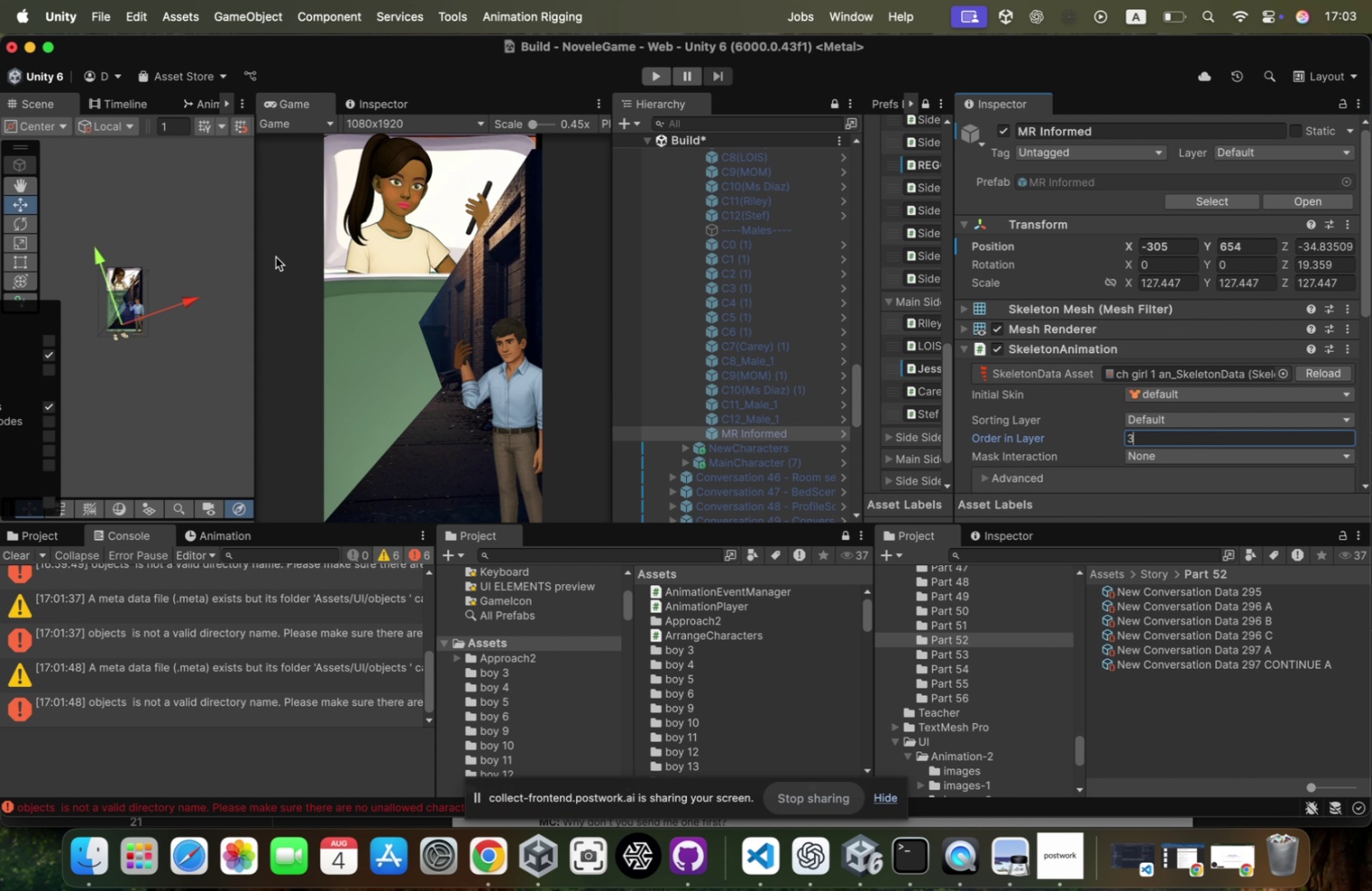 
left_click_drag(start_coordinate=[1196, 436], to_coordinate=[766, 392])
 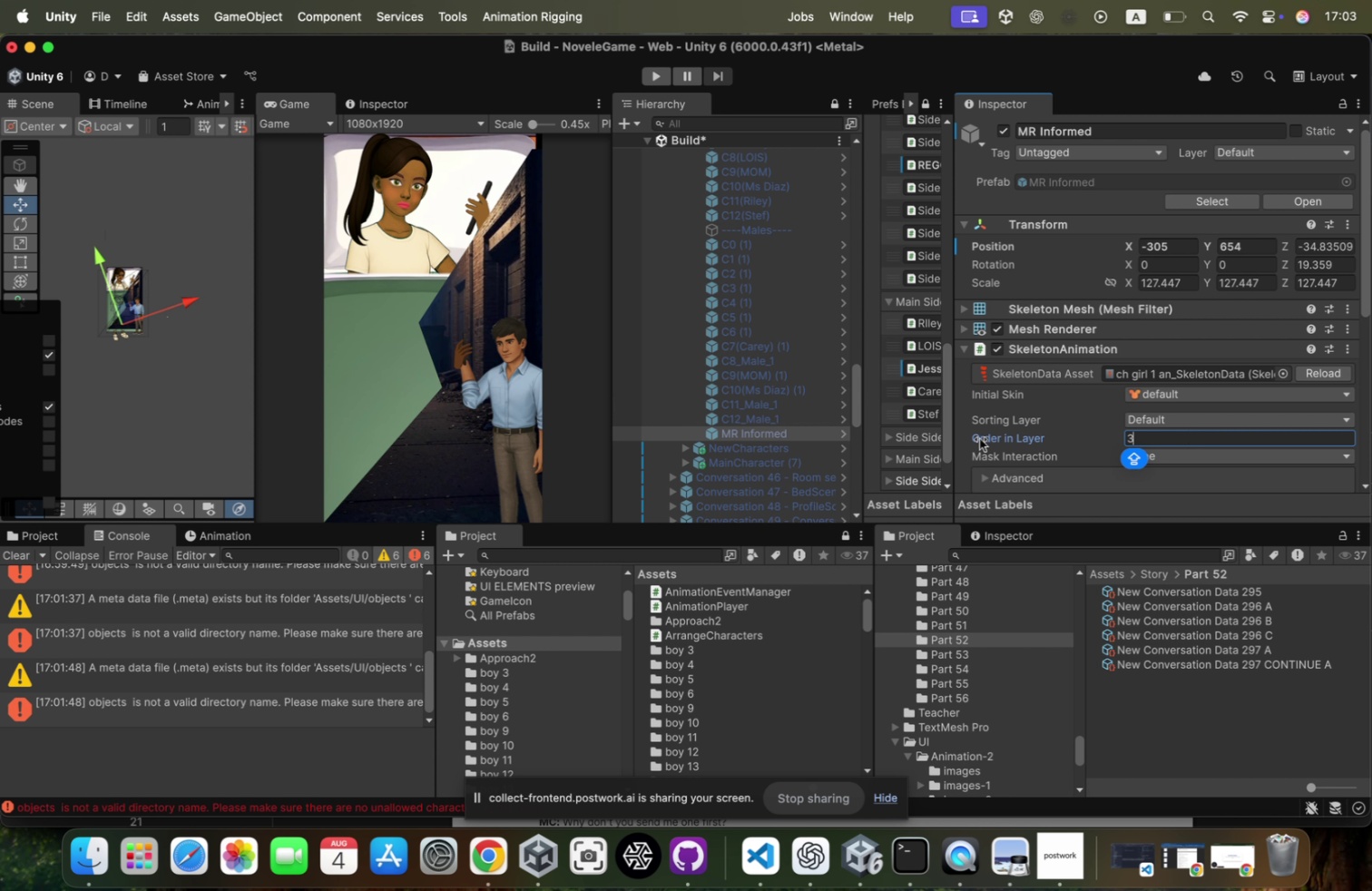 
scroll: coordinate [1036, 342], scroll_direction: up, amount: 3.0
 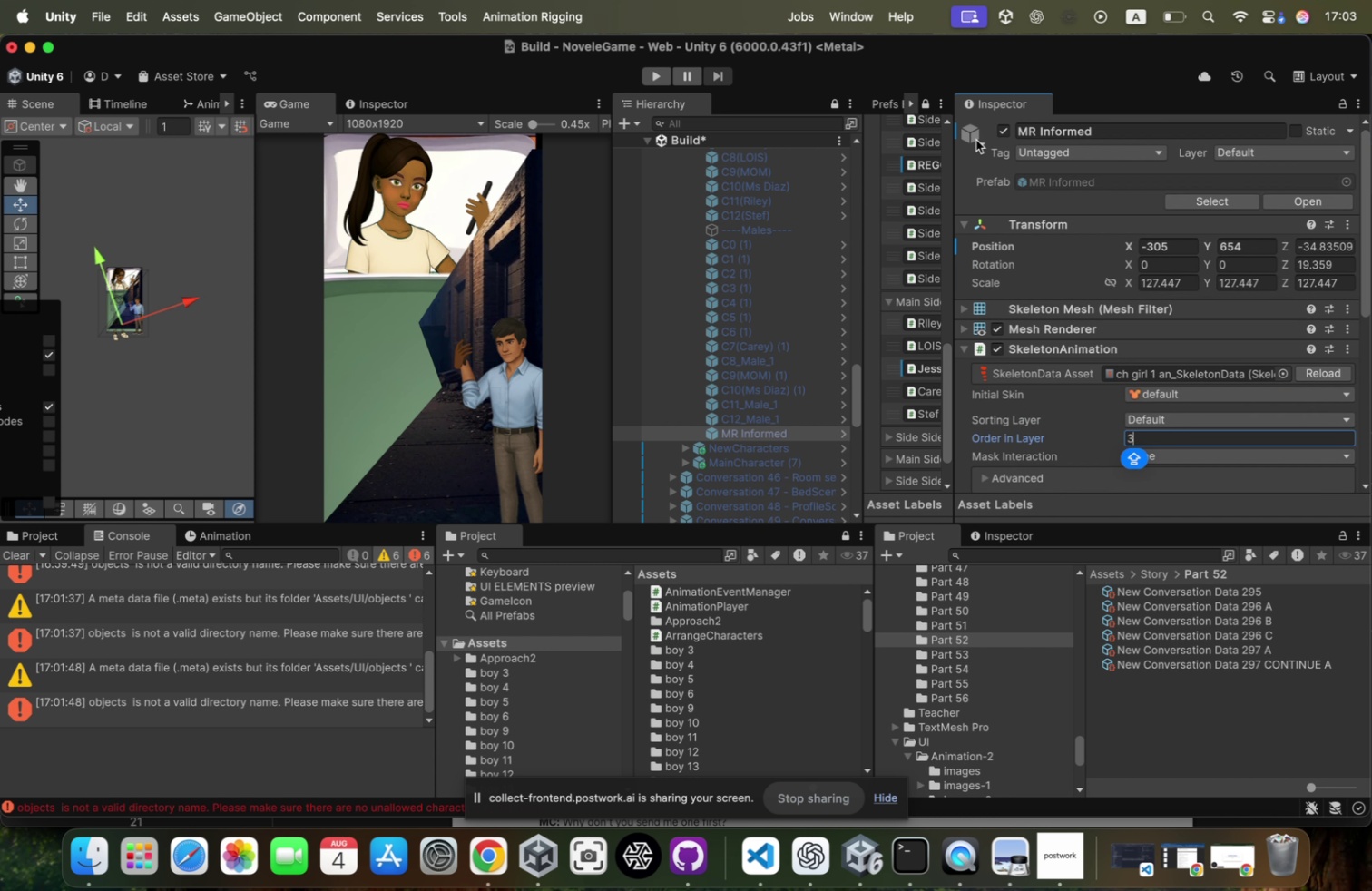 
scroll: coordinate [799, 315], scroll_direction: down, amount: 76.0
 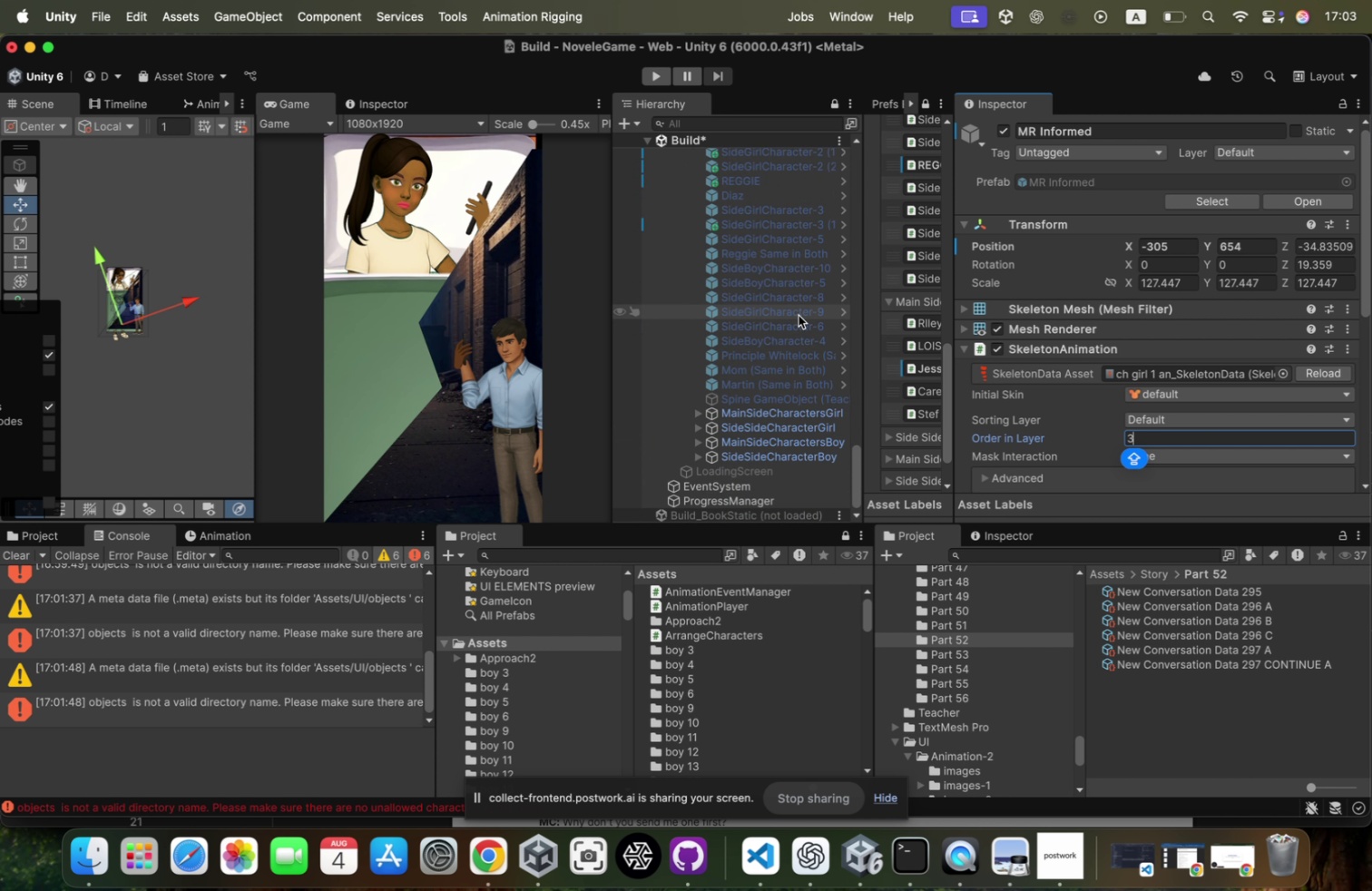 
scroll: coordinate [793, 250], scroll_direction: up, amount: 87.0
 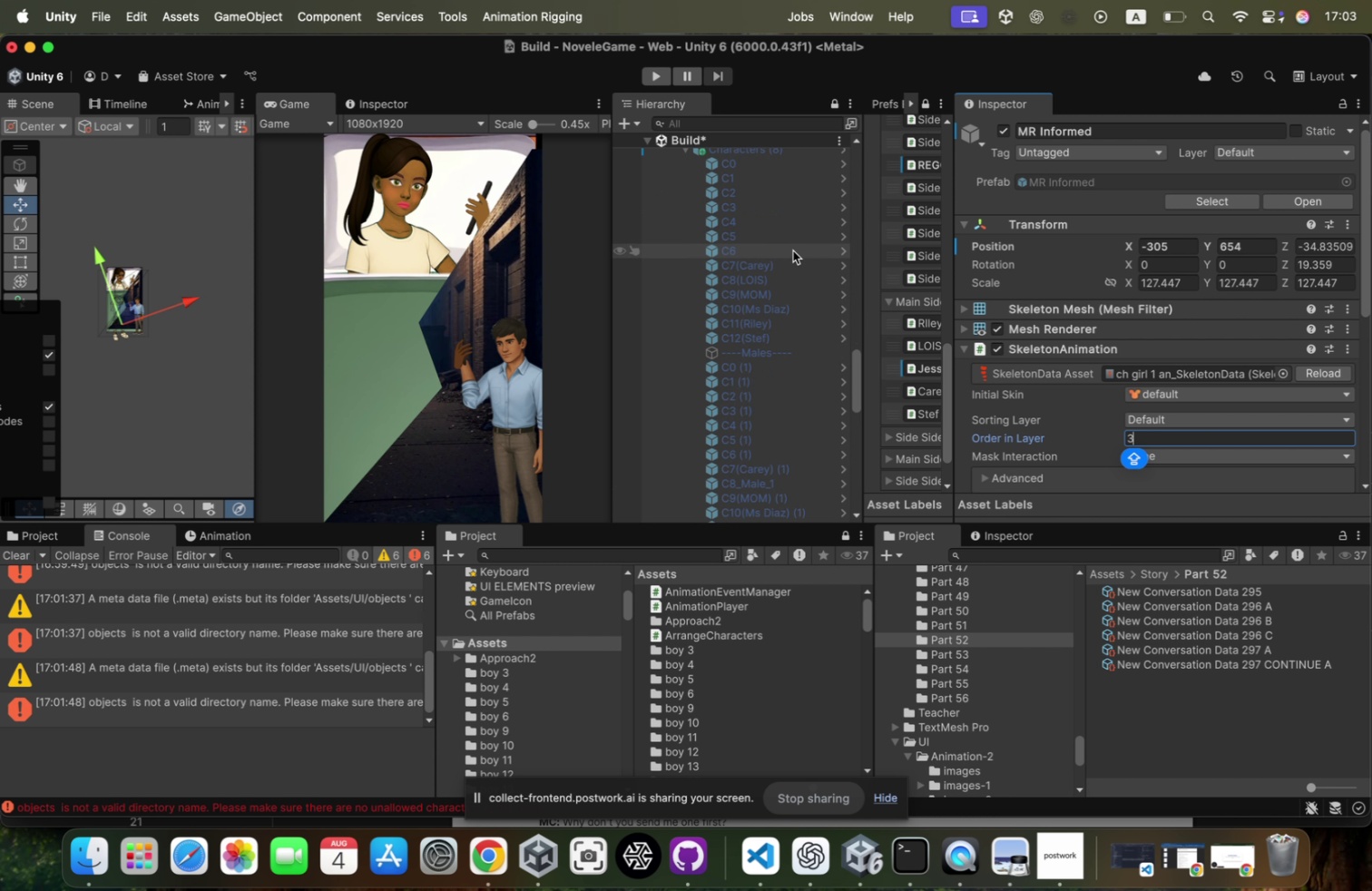 
scroll: coordinate [793, 250], scroll_direction: down, amount: 33.0
 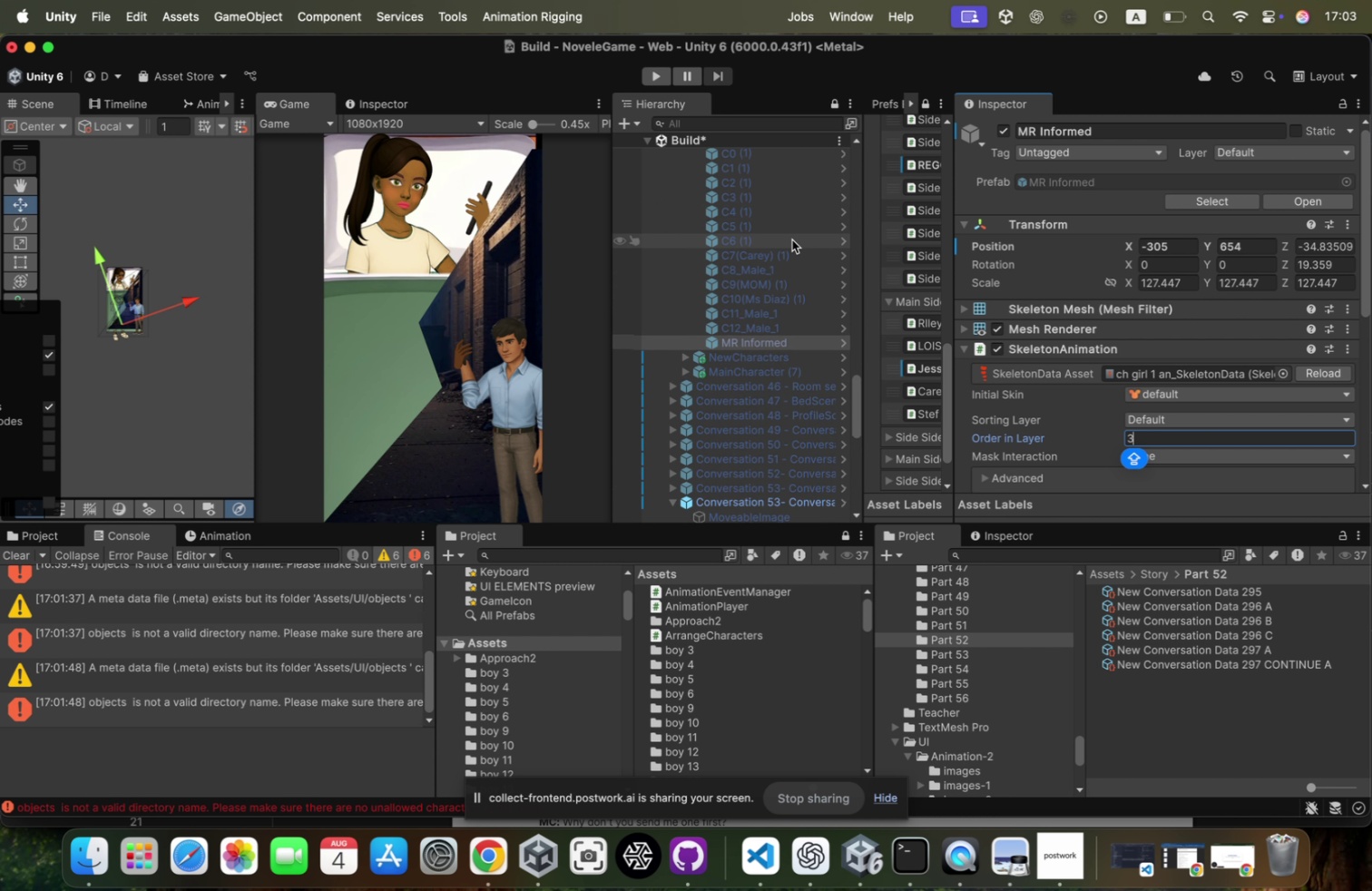 
scroll: coordinate [792, 240], scroll_direction: up, amount: 35.0
 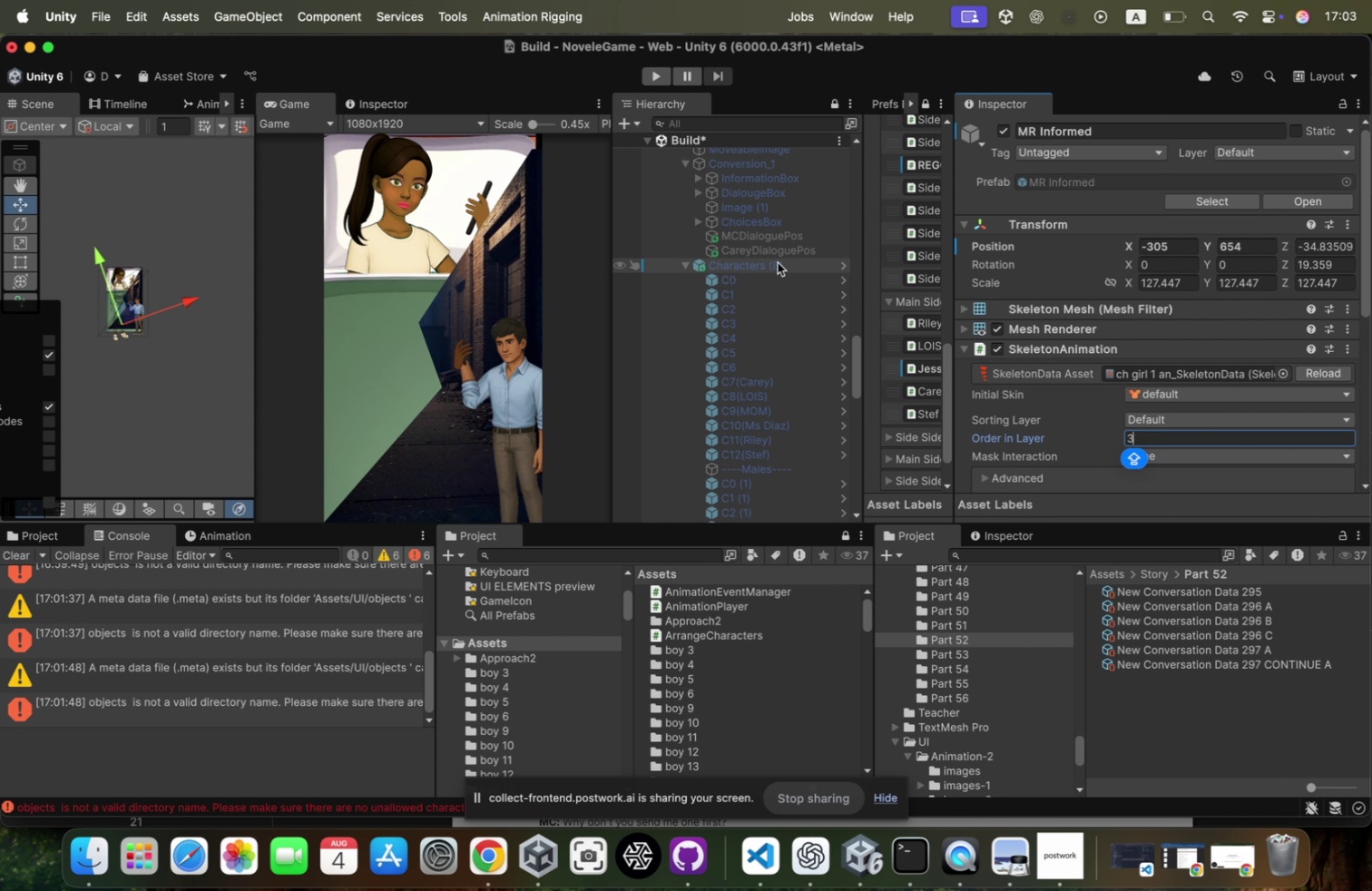 
left_click([776, 265])
 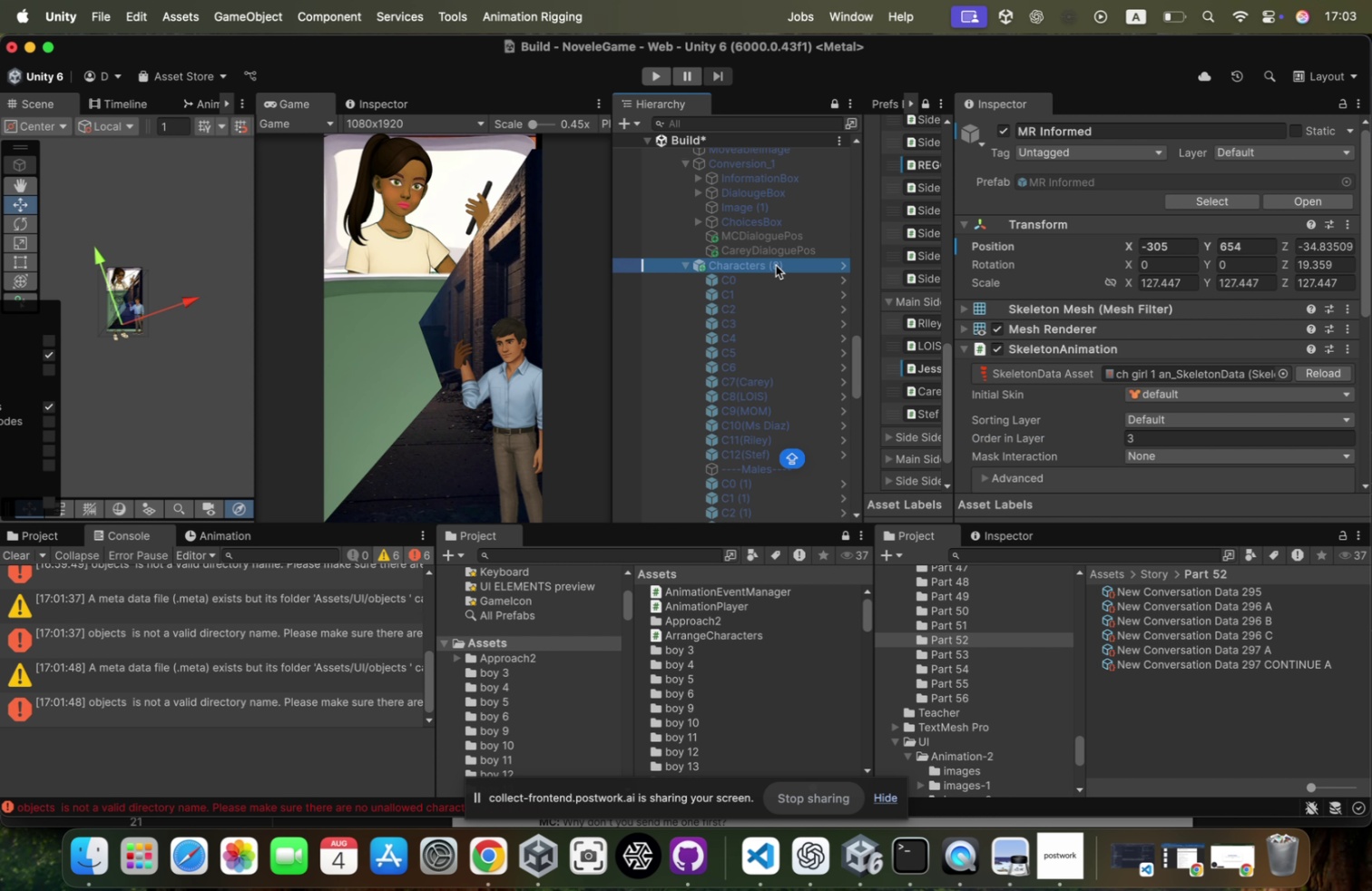 
key(Meta+C)
 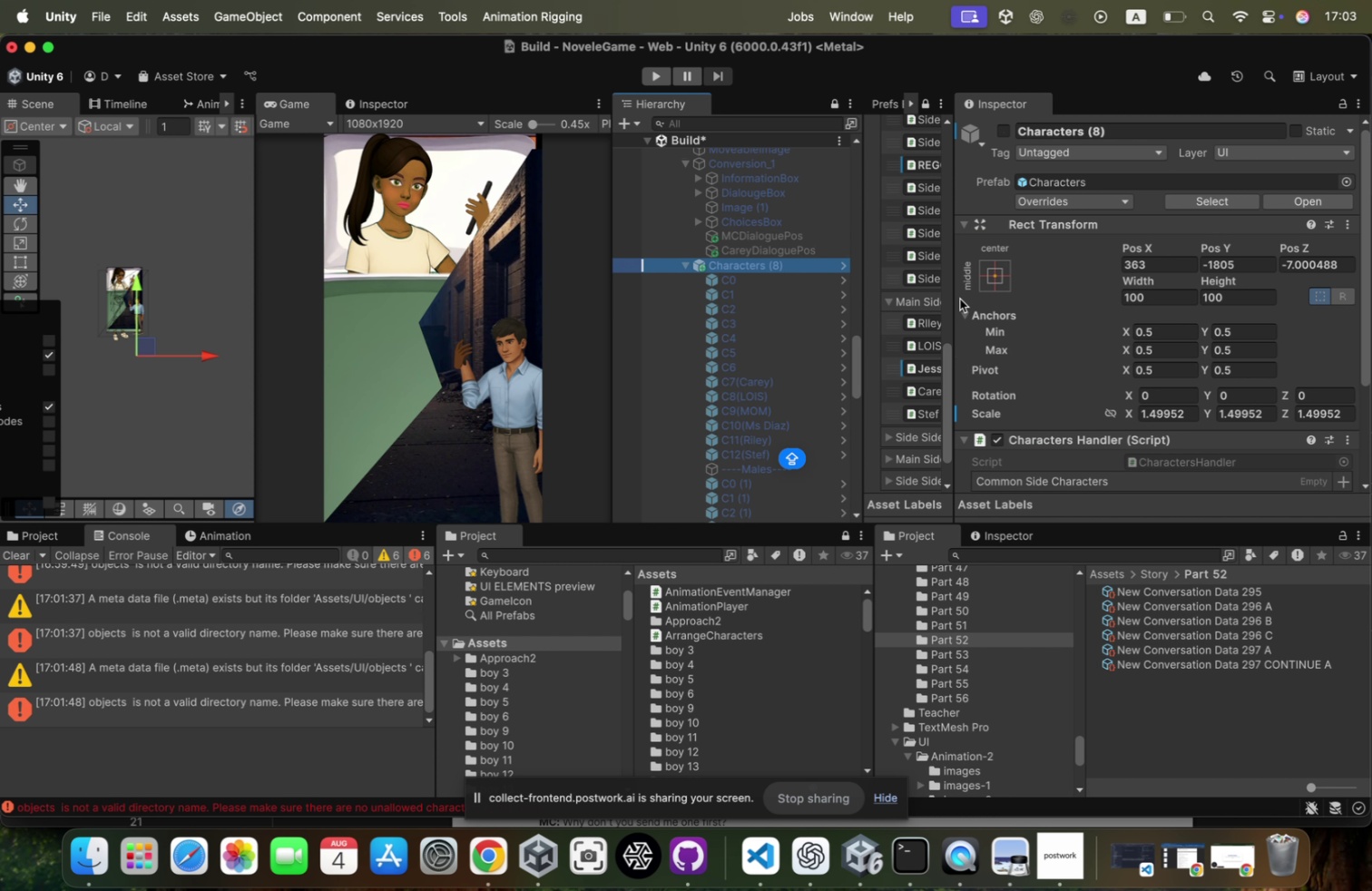 
scroll: coordinate [822, 328], scroll_direction: down, amount: 174.0
 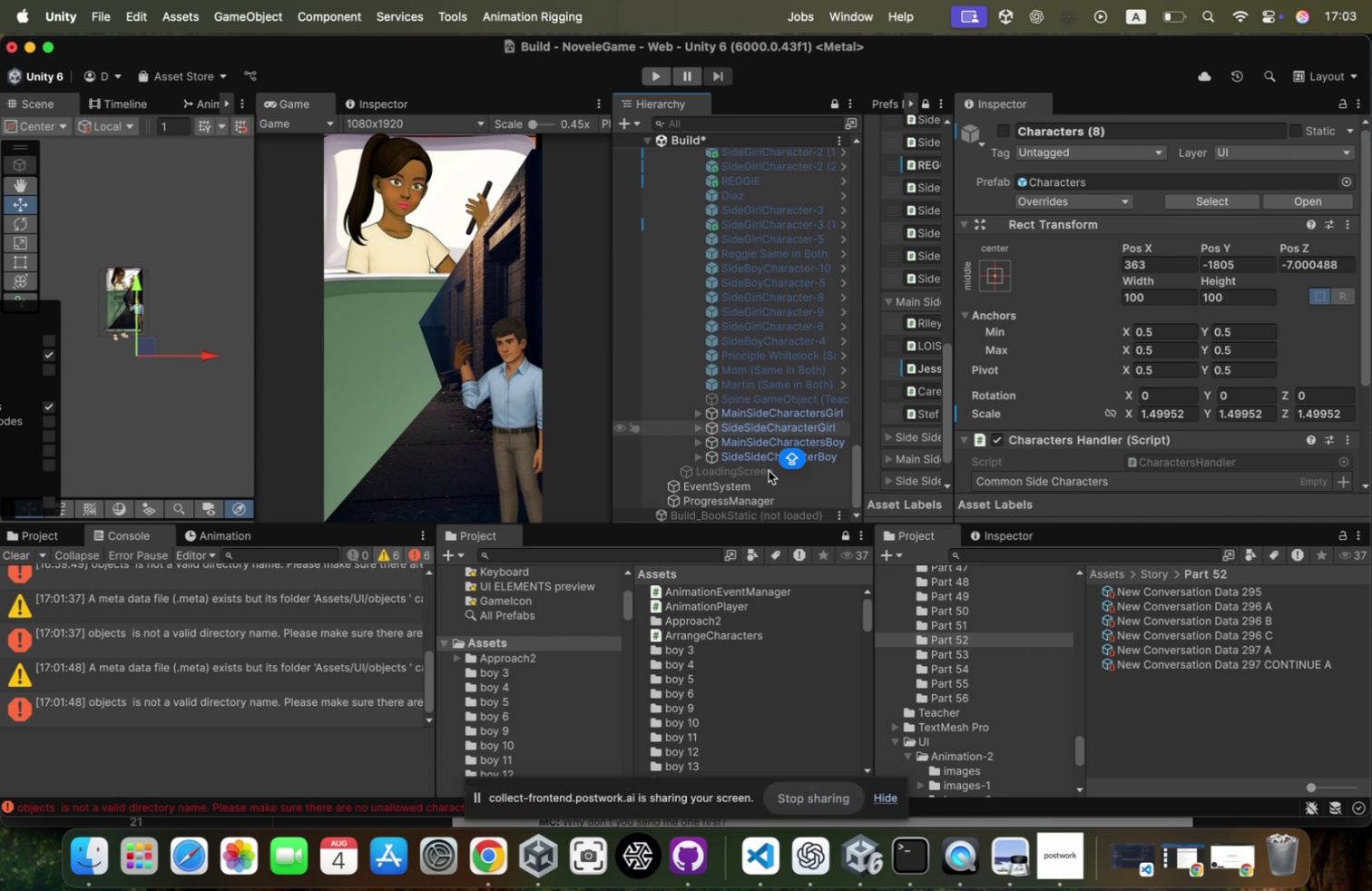 
scroll: coordinate [769, 470], scroll_direction: up, amount: 19.0
 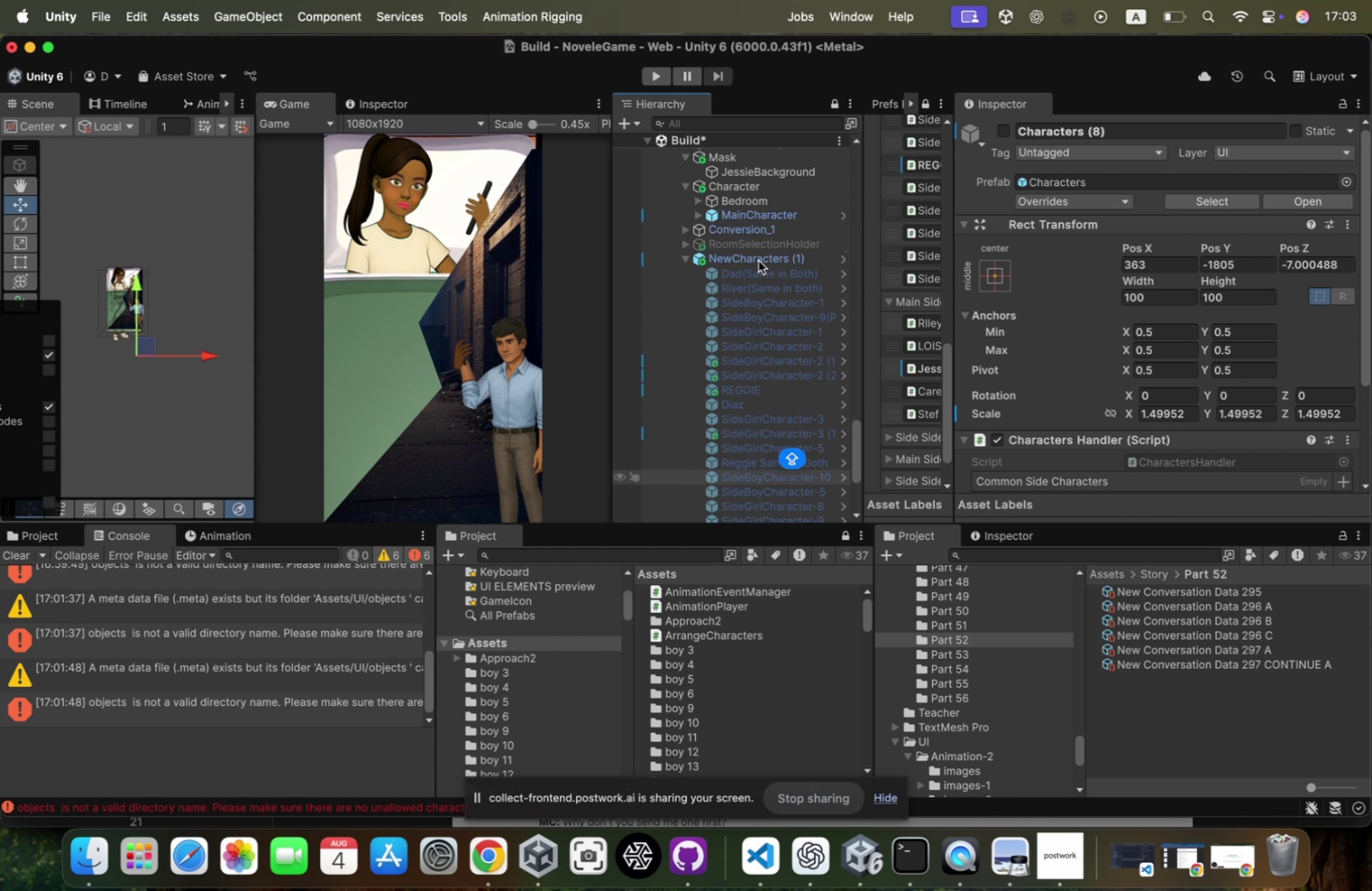 
left_click([759, 259])
 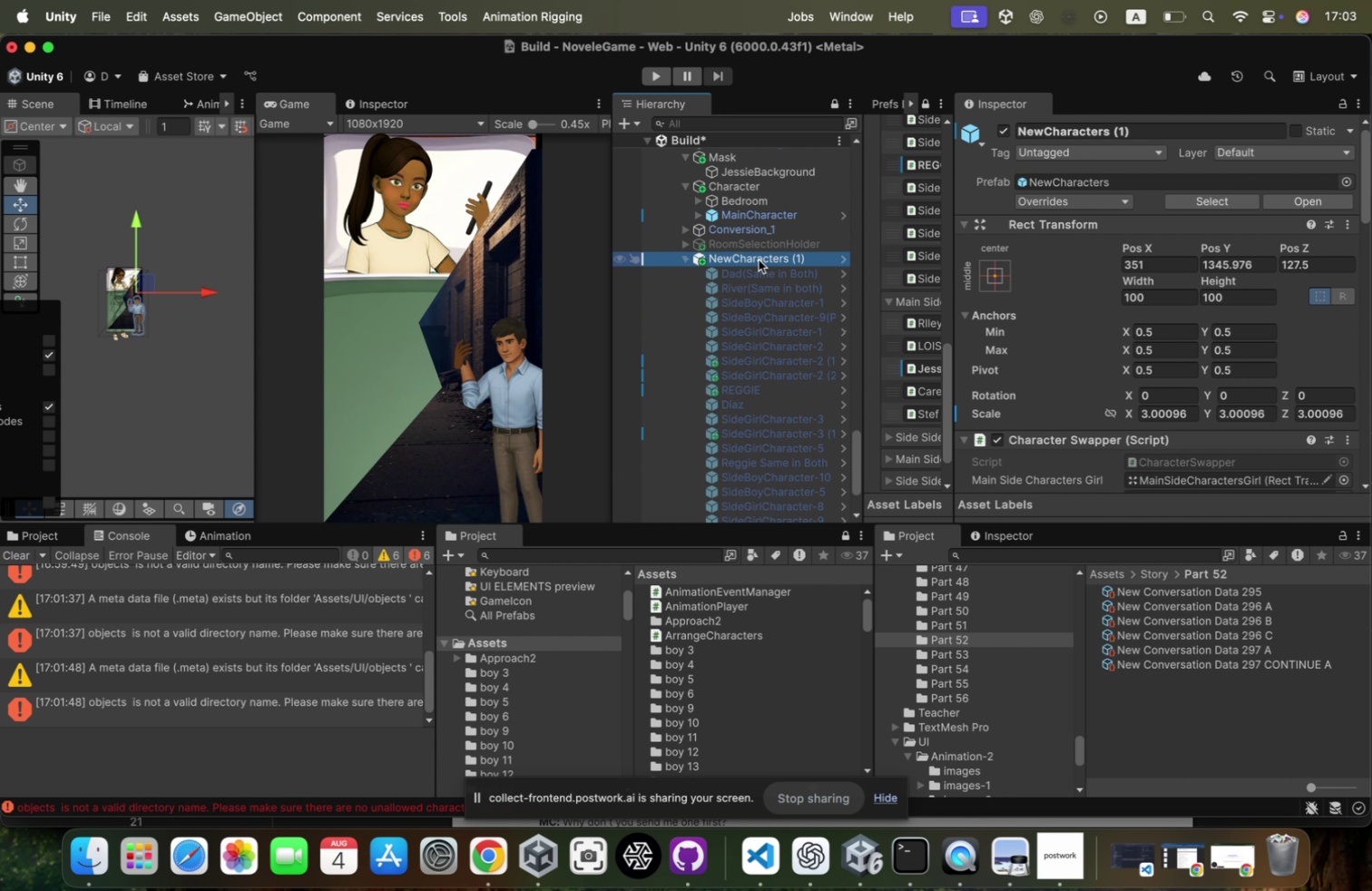 
key(ArrowLeft)
 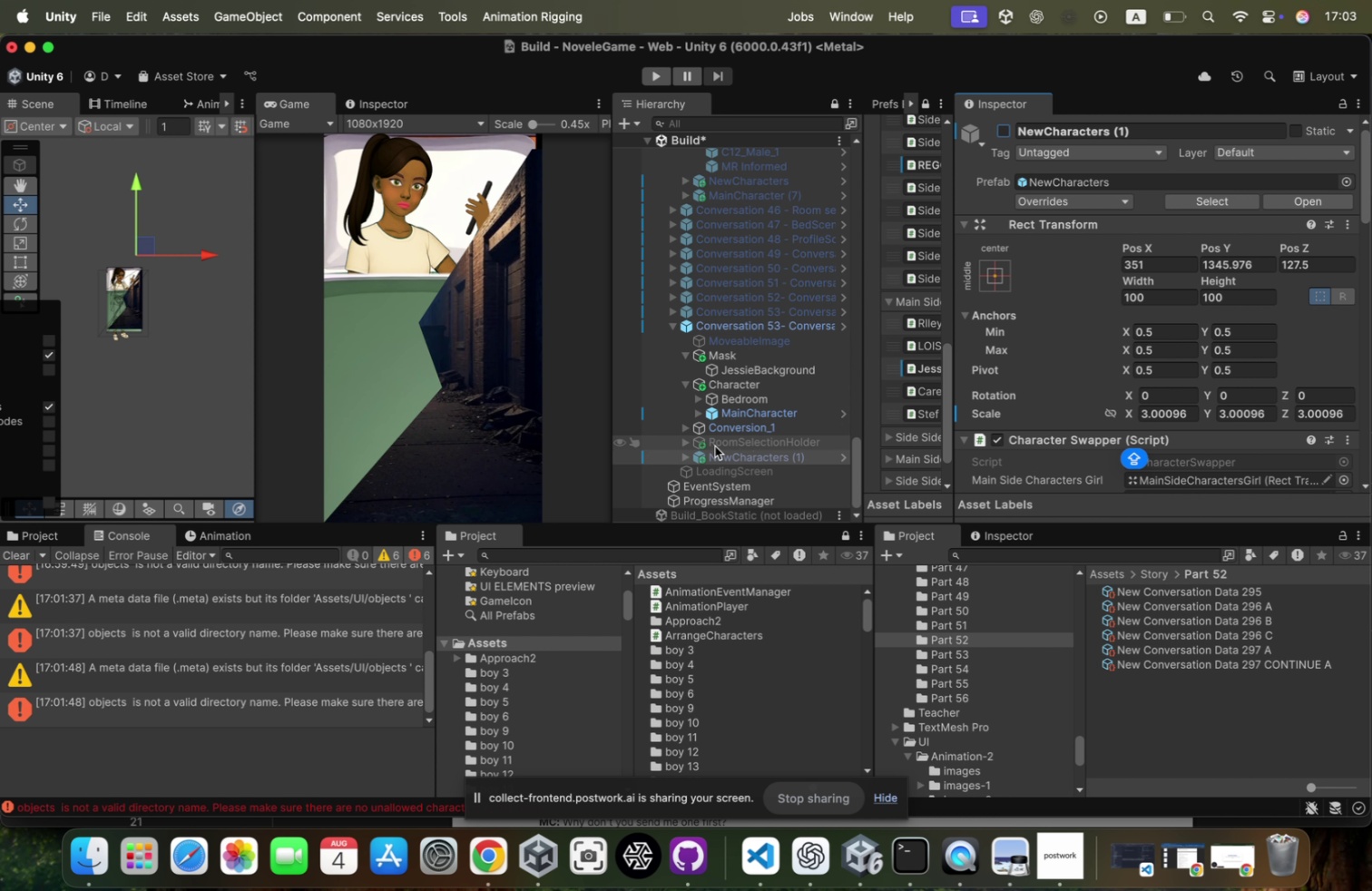 
wait(5.39)
 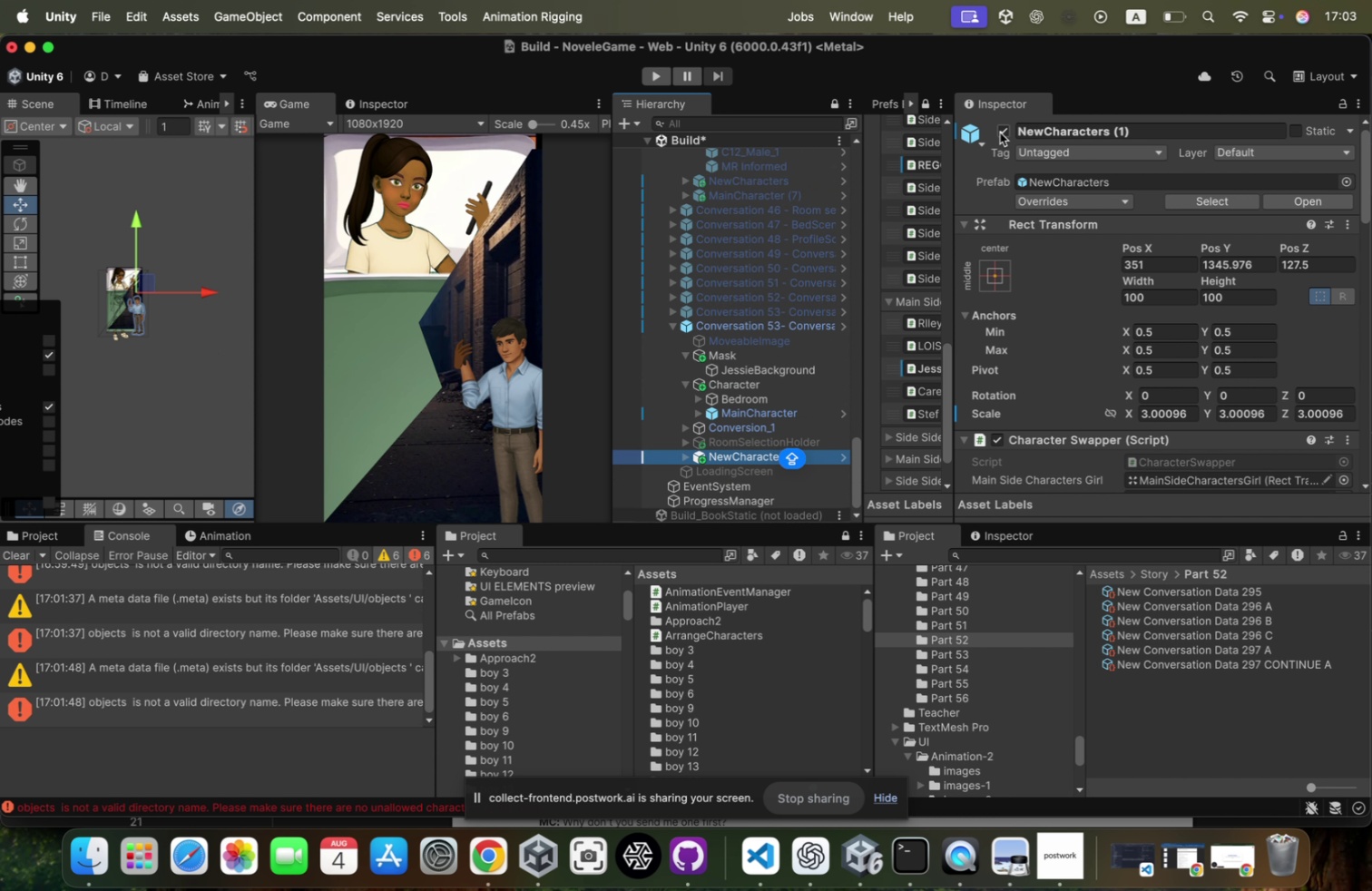 
left_click([752, 326])
 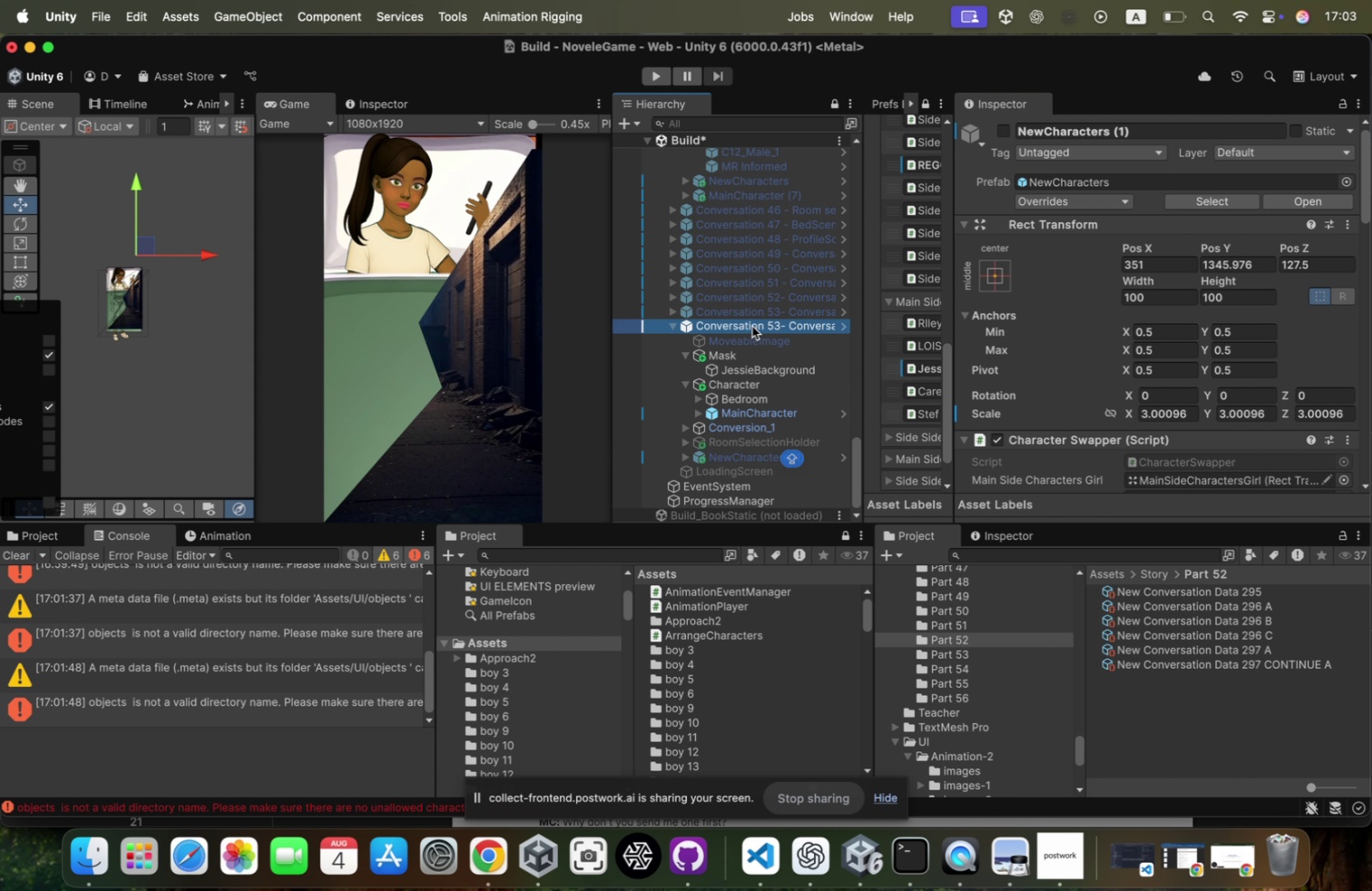 
key(Meta+CommandLeft)
 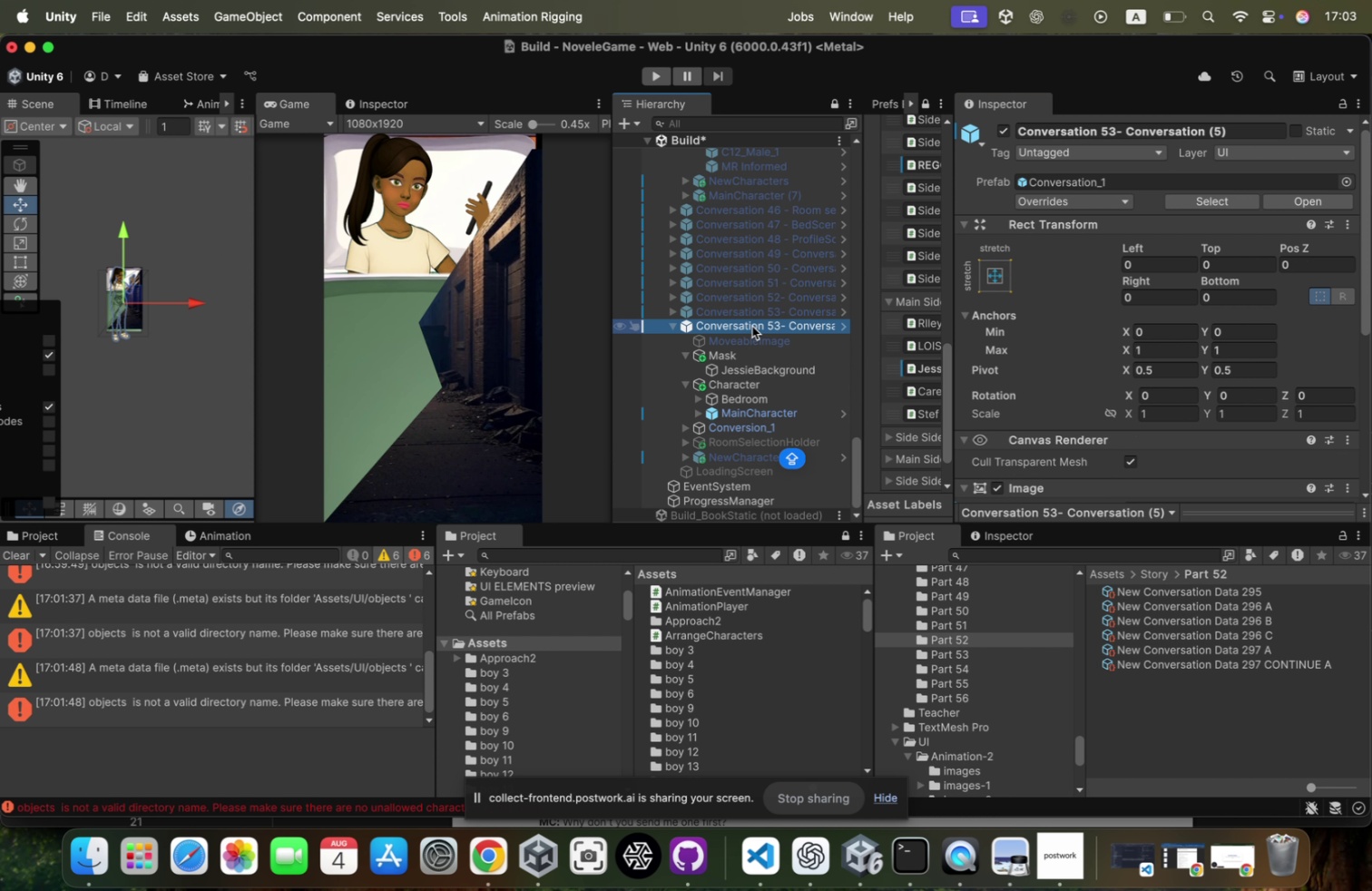 
key(Meta+V)
 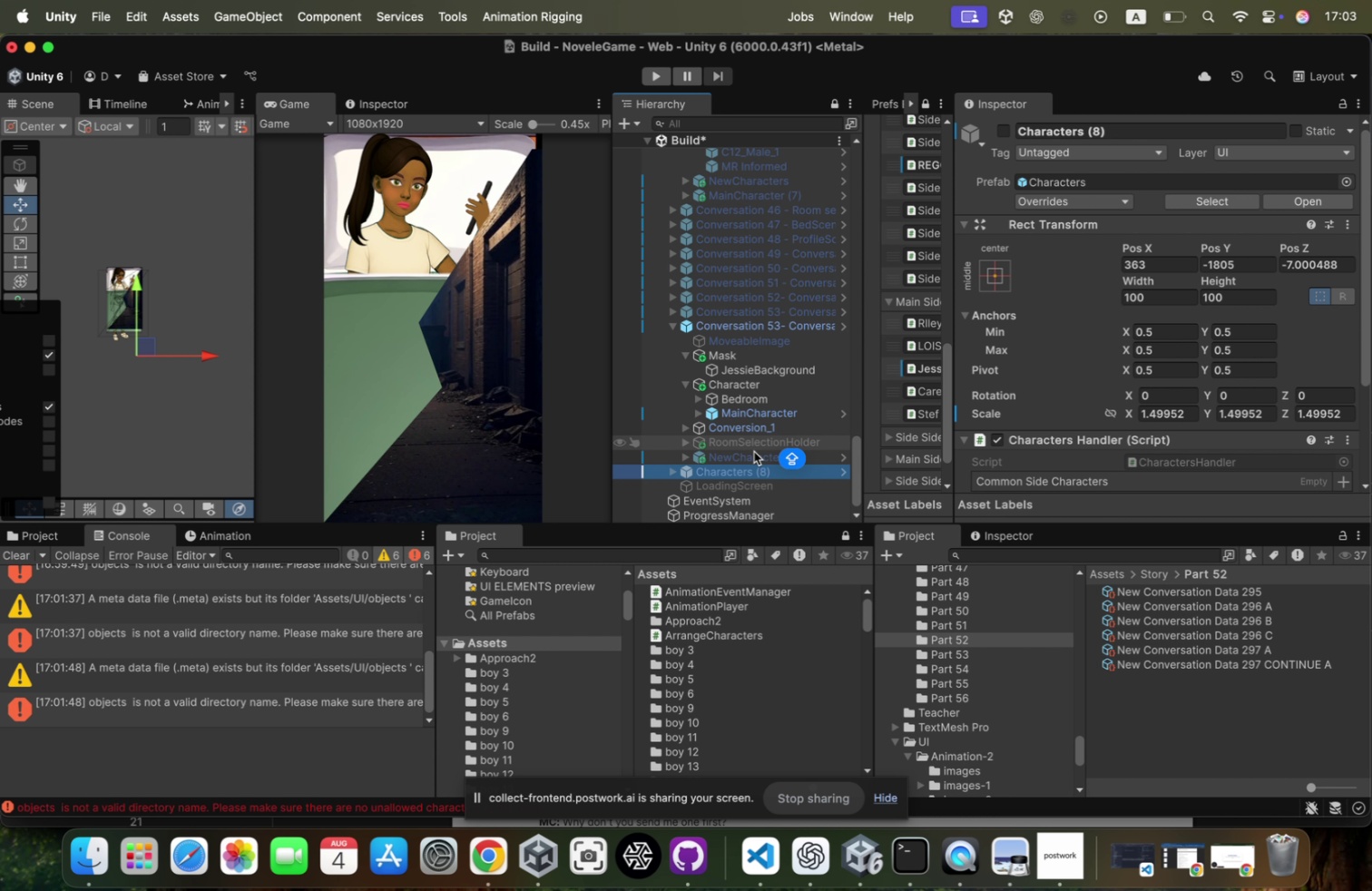 
left_click_drag(start_coordinate=[744, 473], to_coordinate=[762, 324])
 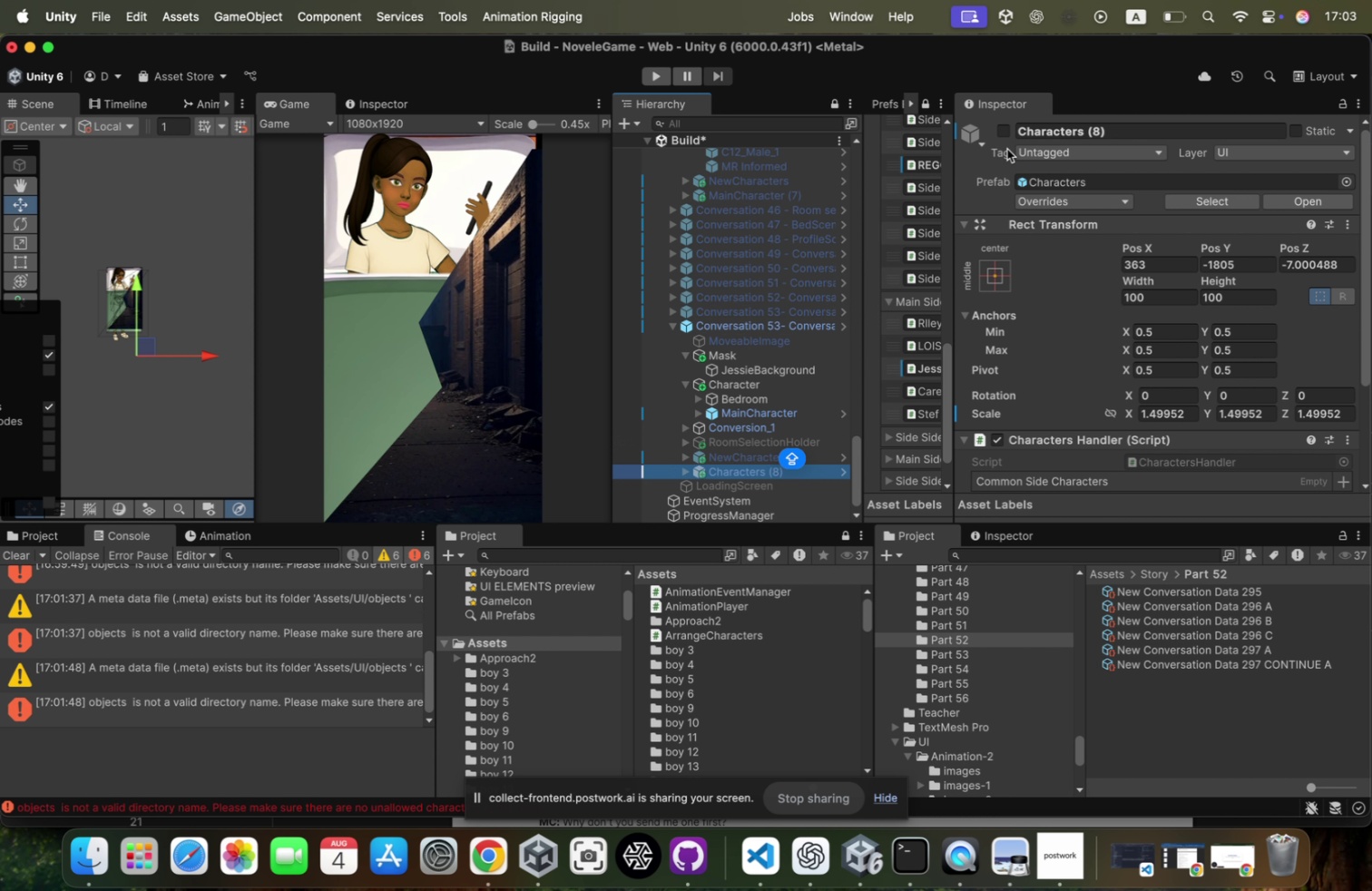 
left_click([1005, 121])
 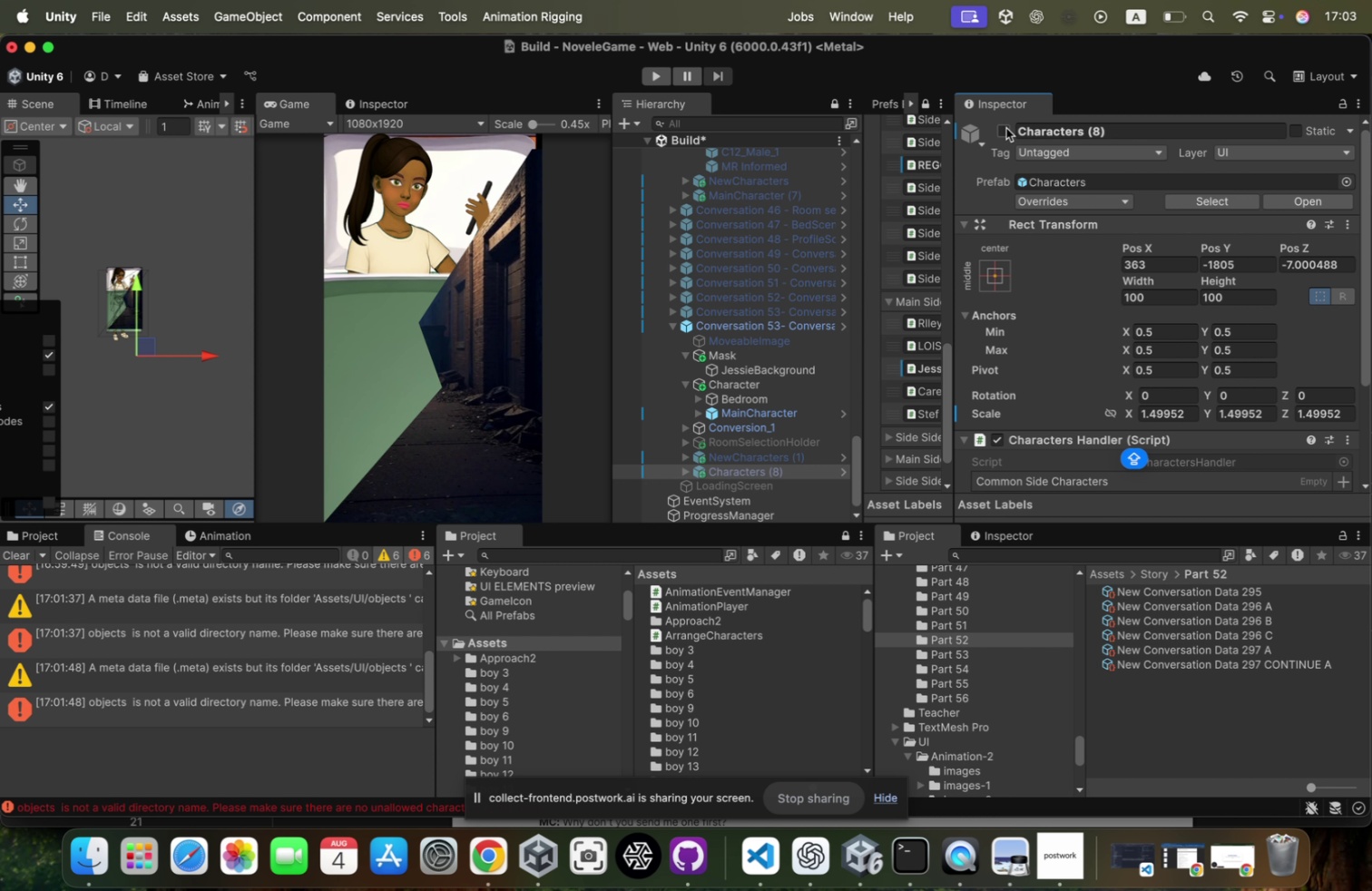 
left_click([1006, 130])
 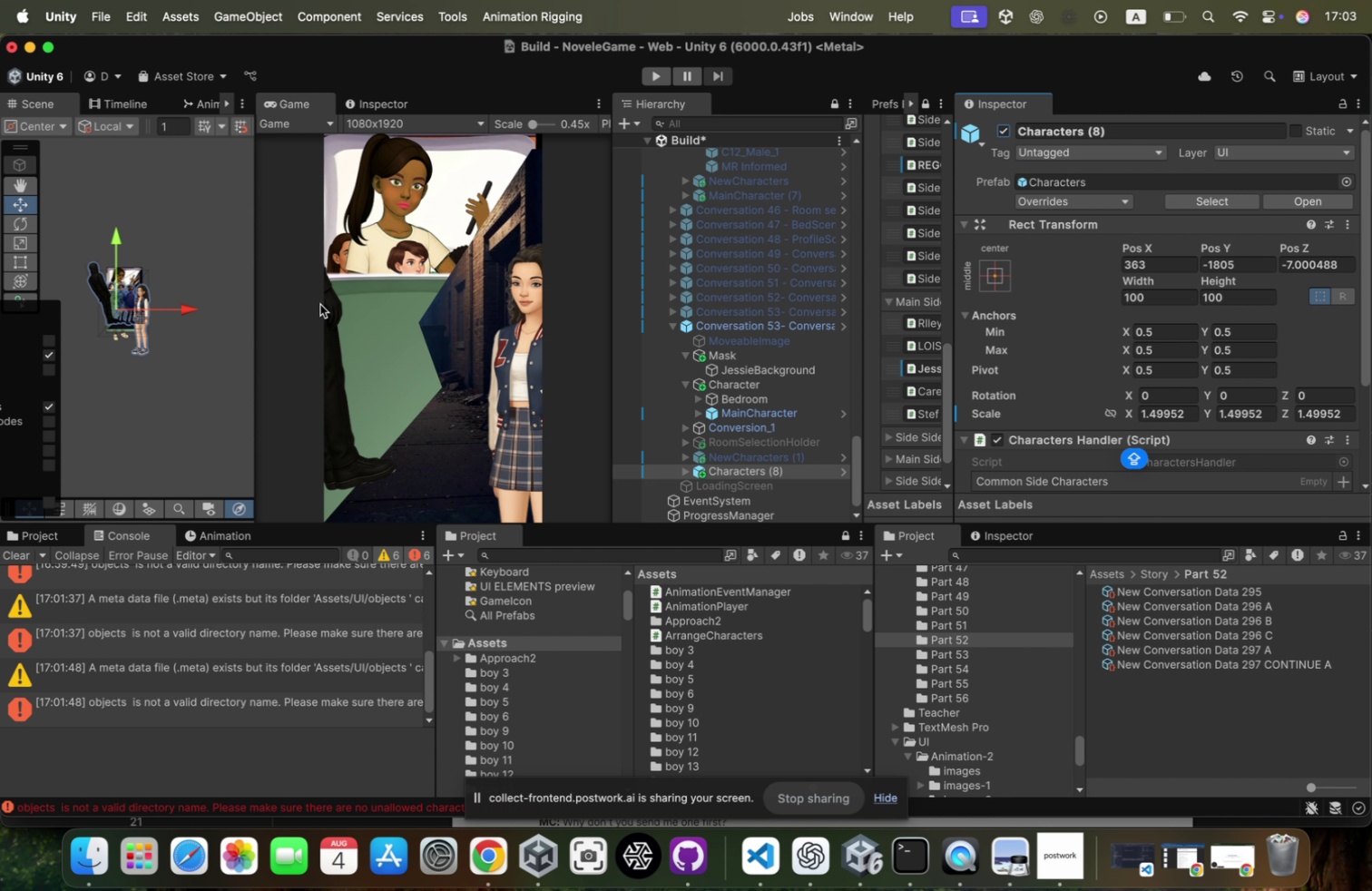 
left_click([691, 471])
 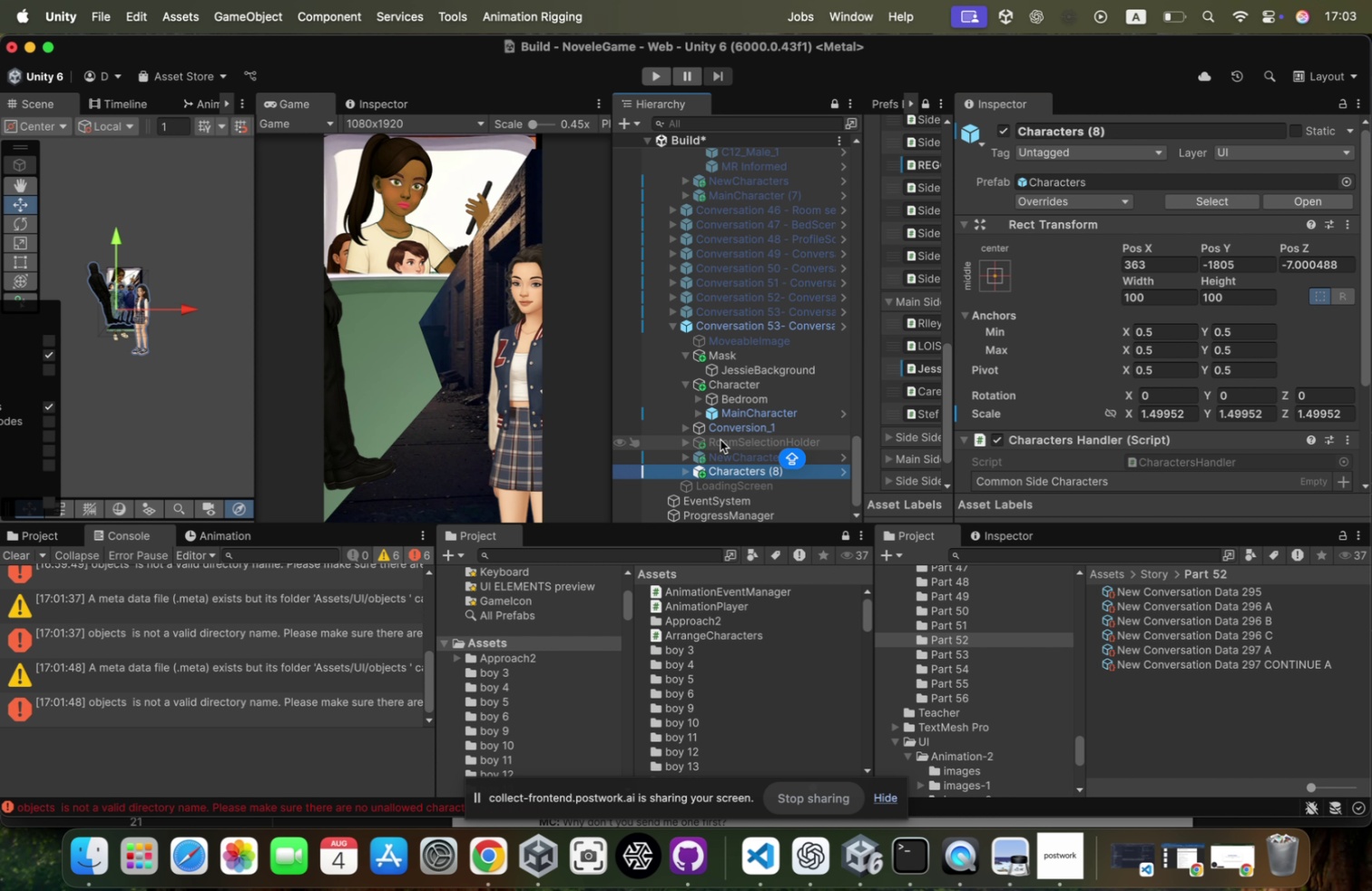 
key(ArrowRight)
 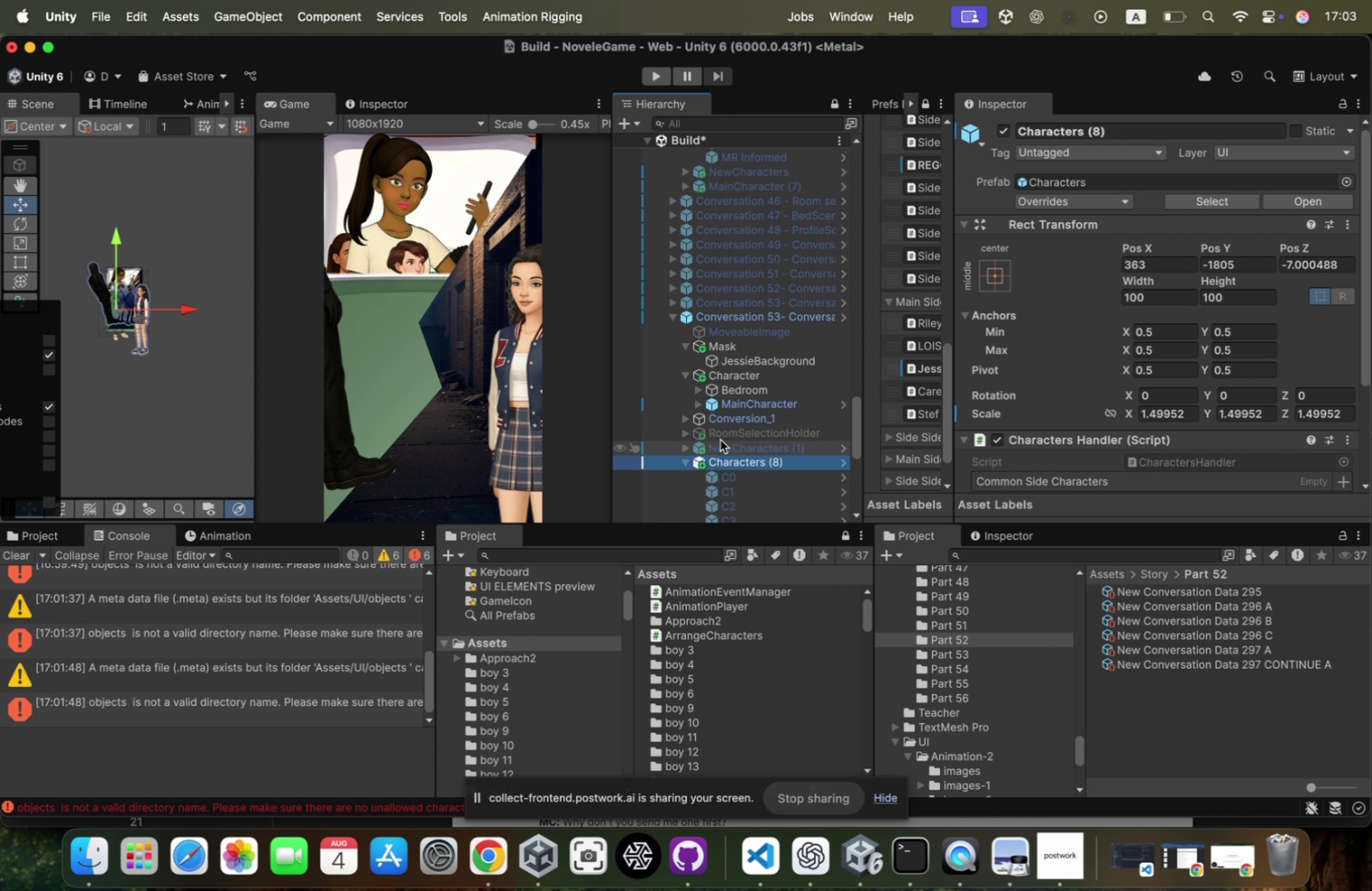 
scroll: coordinate [720, 439], scroll_direction: down, amount: 67.0
 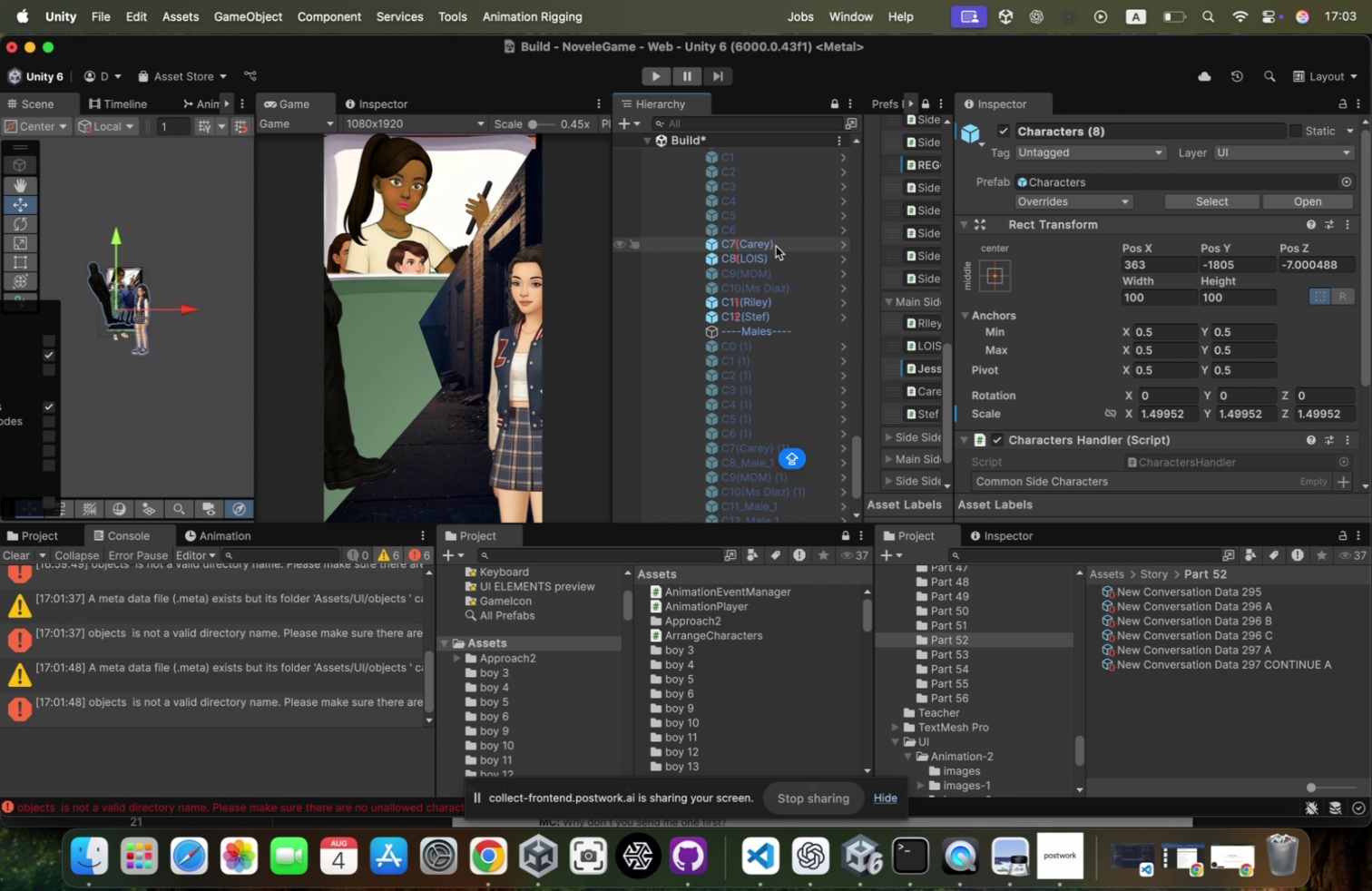 
left_click([776, 246])
 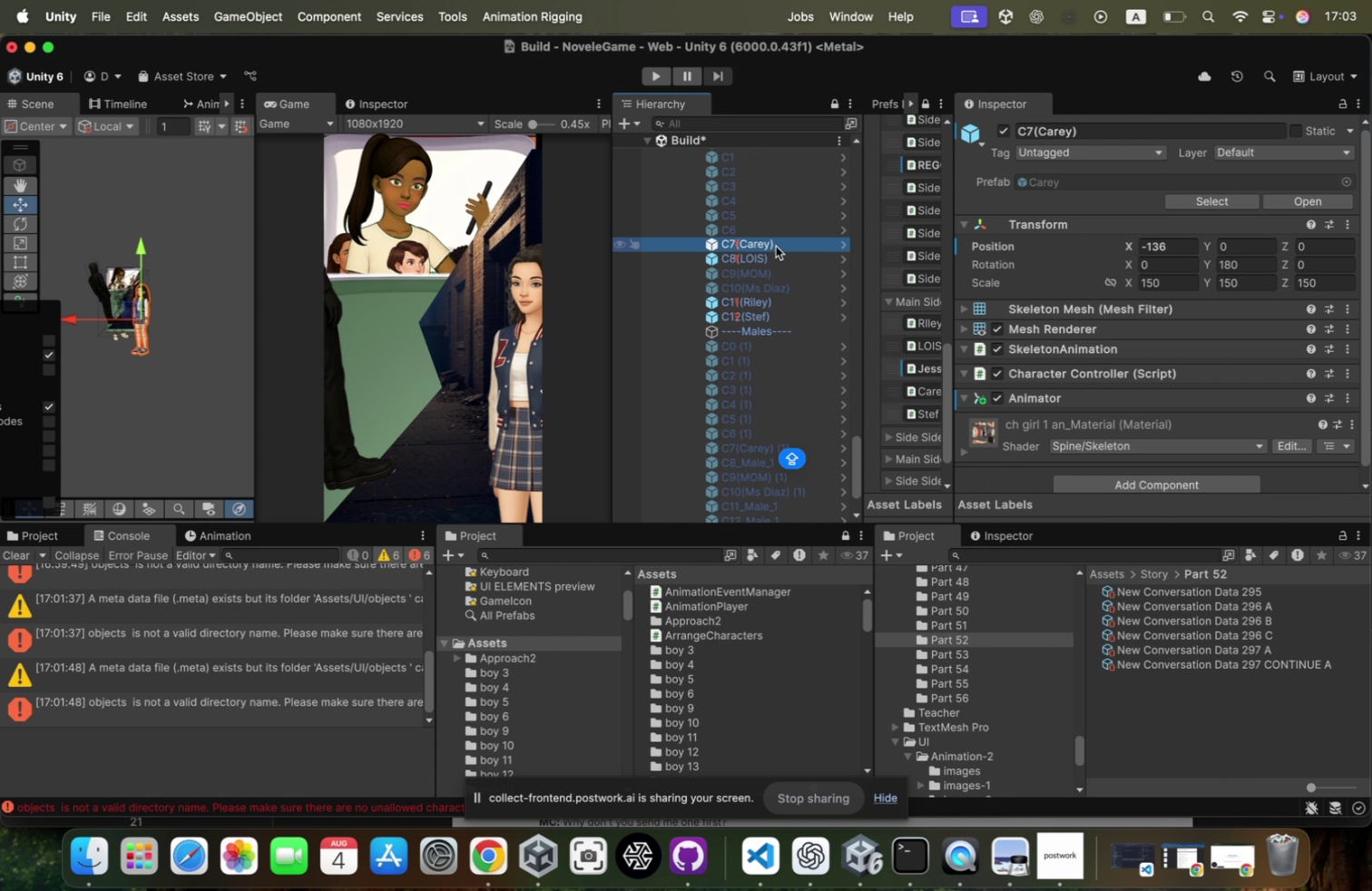 
hold_key(key=CommandLeft, duration=2.67)
left_click([775, 256])
 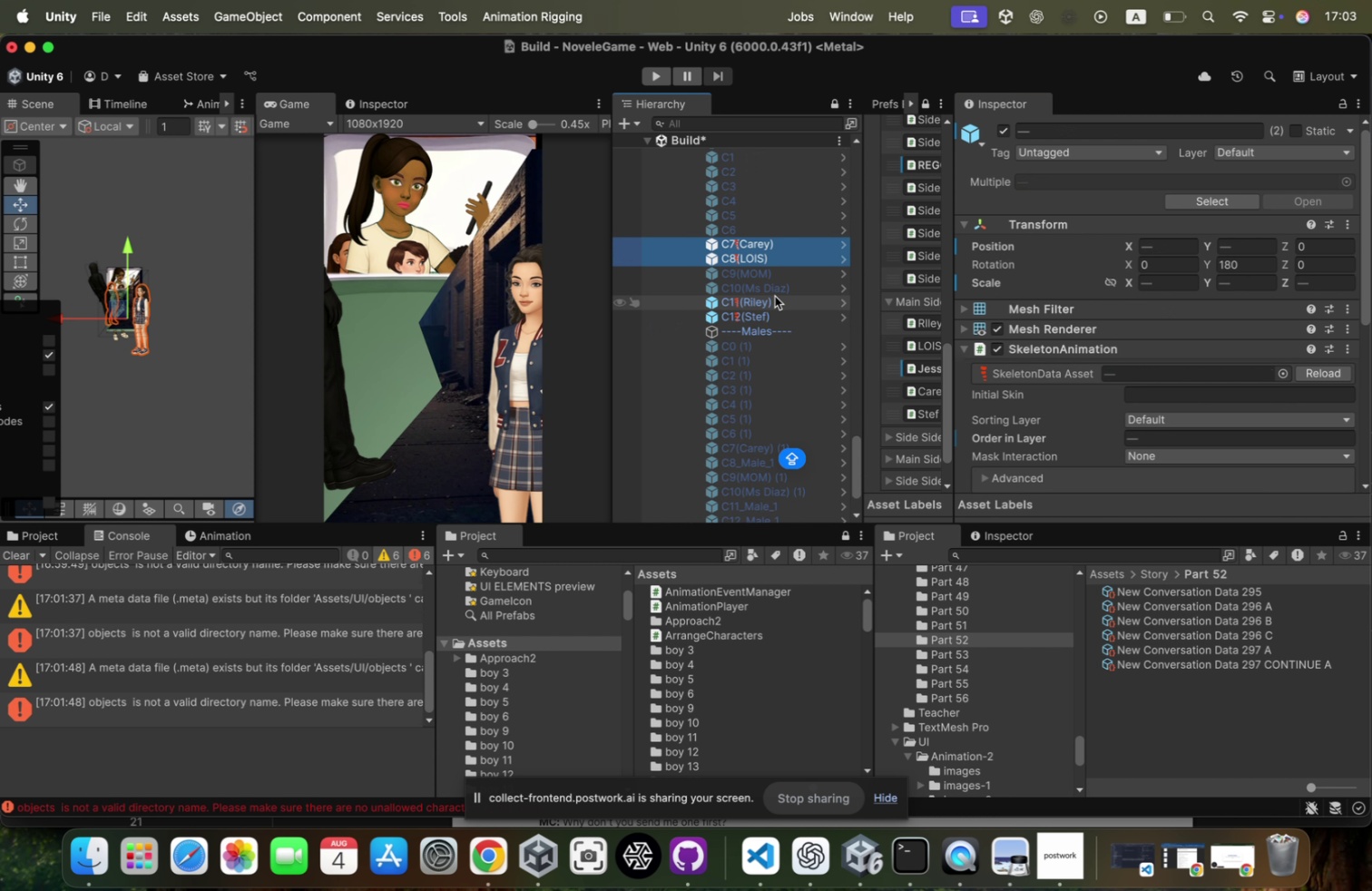 
left_click([775, 297])
 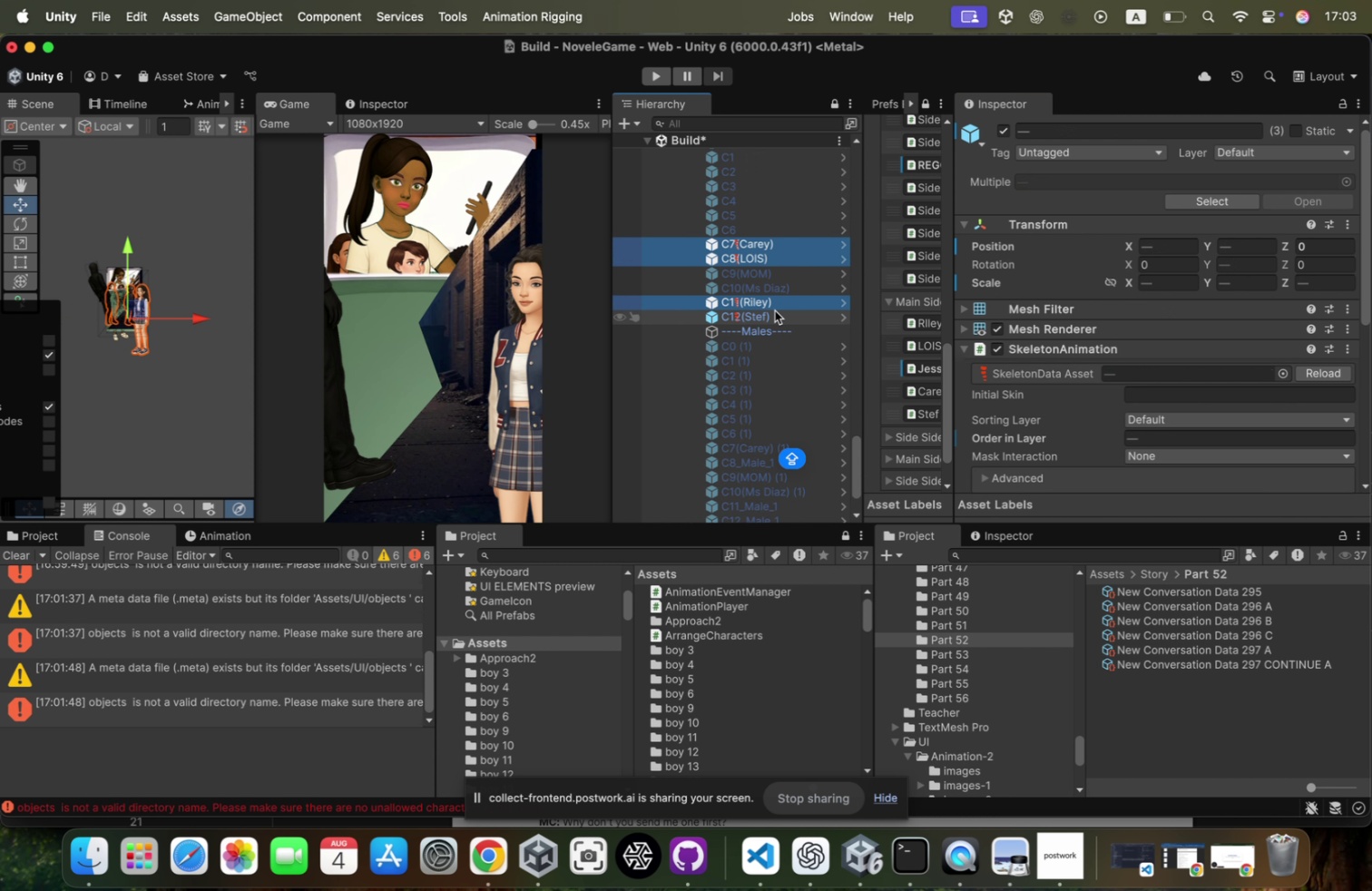 
left_click([775, 310])
 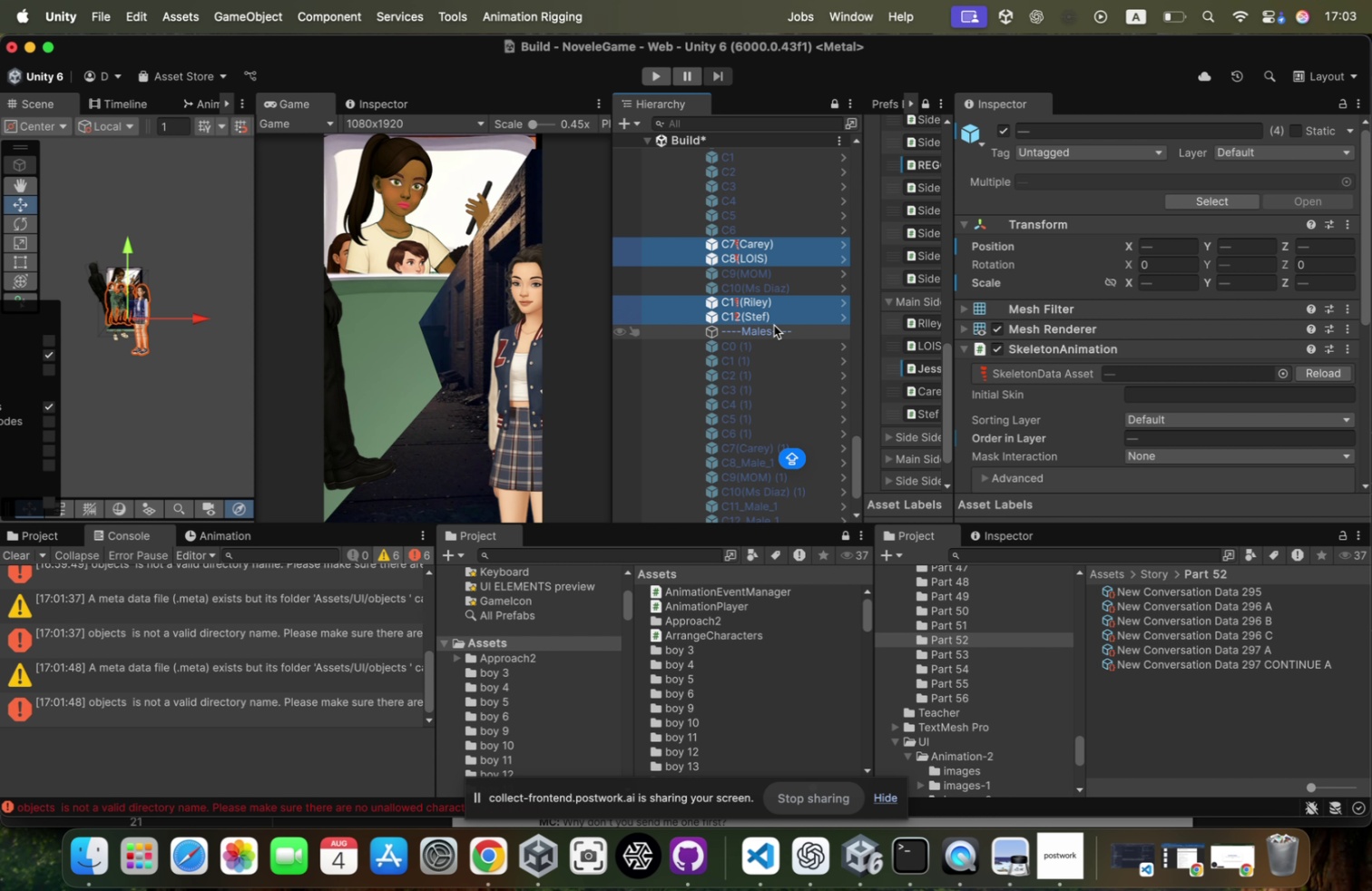 
left_click([774, 329])
 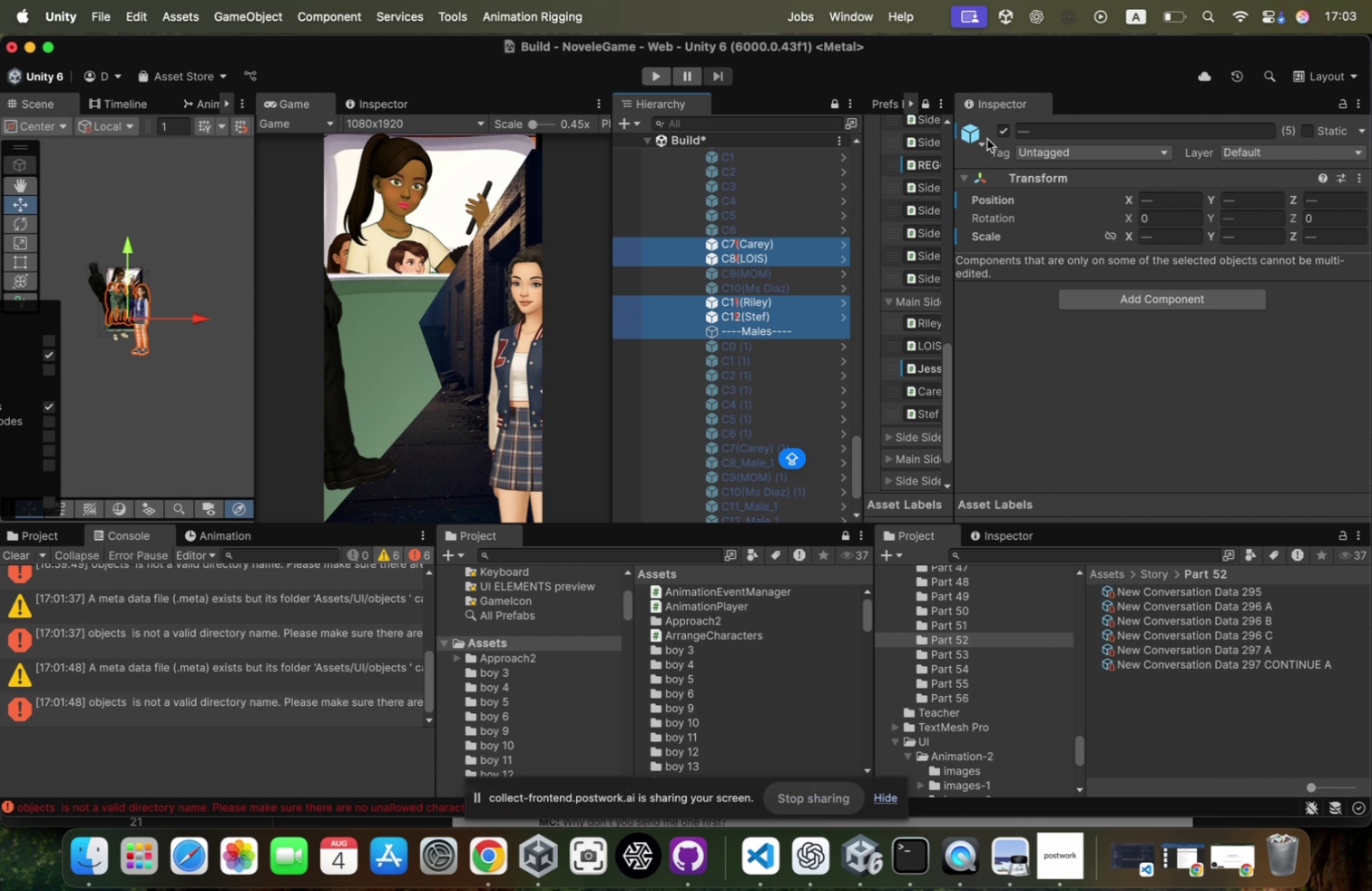 
left_click([1012, 127])
 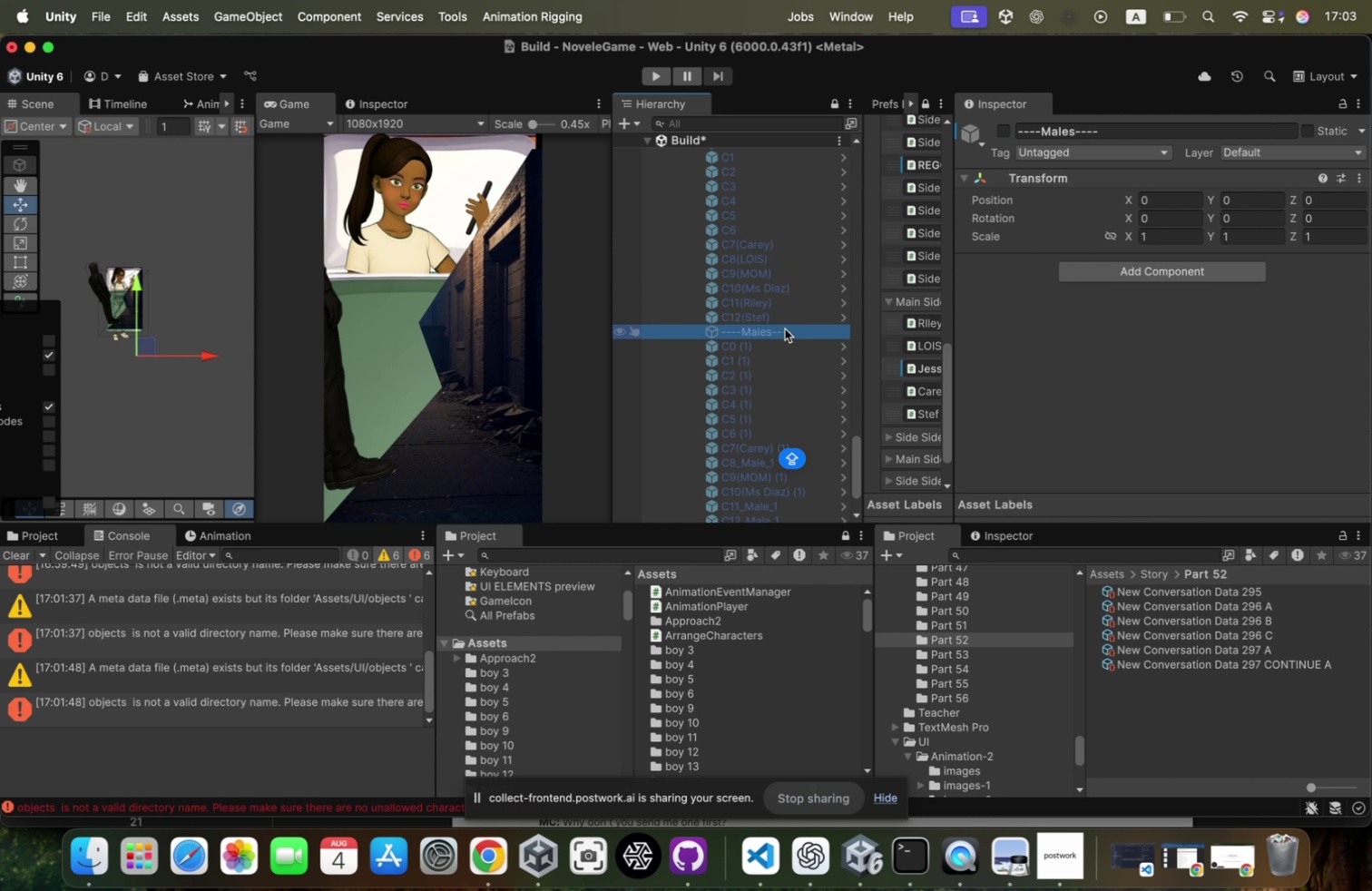 
scroll: coordinate [783, 359], scroll_direction: down, amount: 7.0
 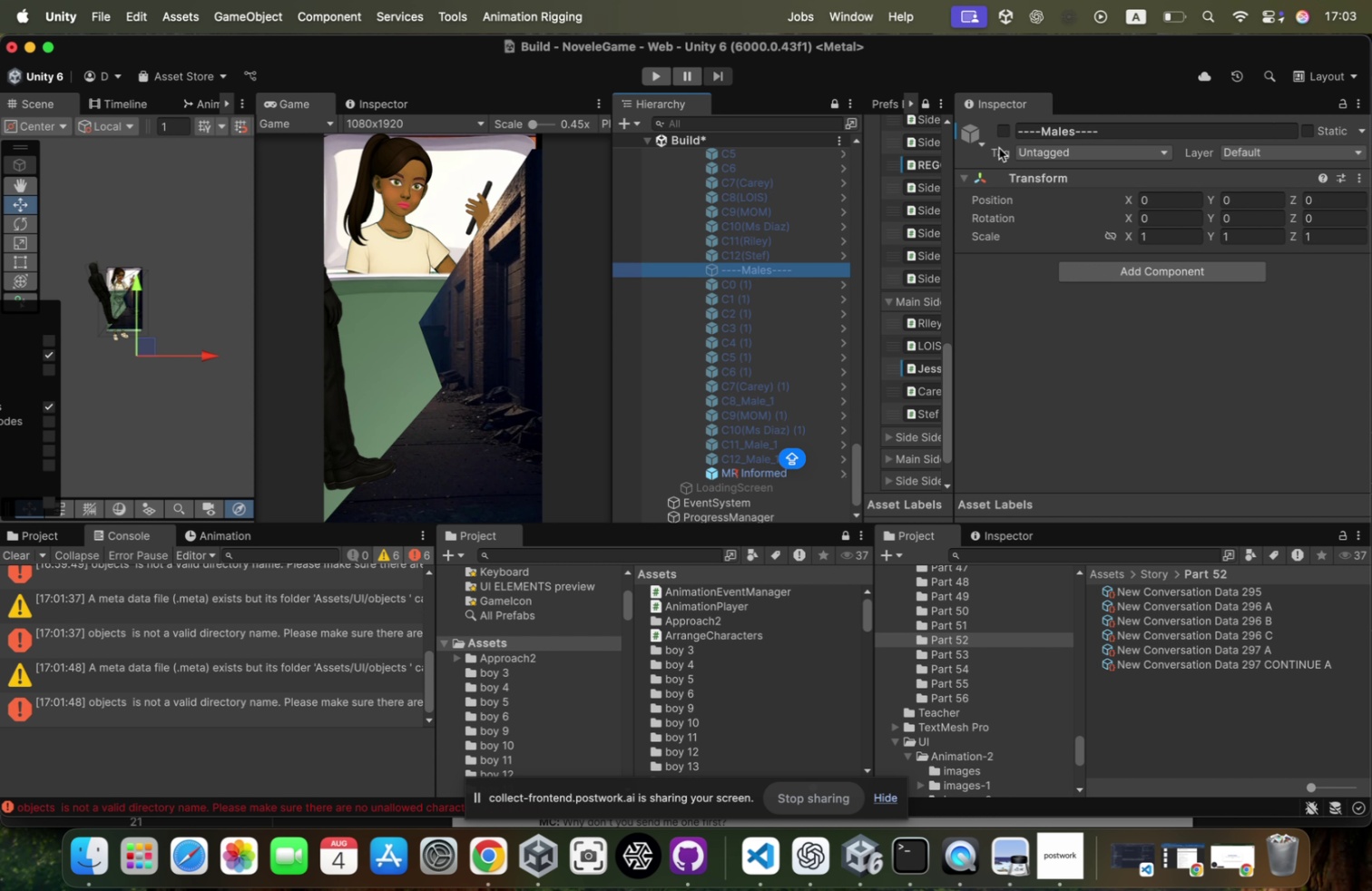 
left_click([1004, 132])
 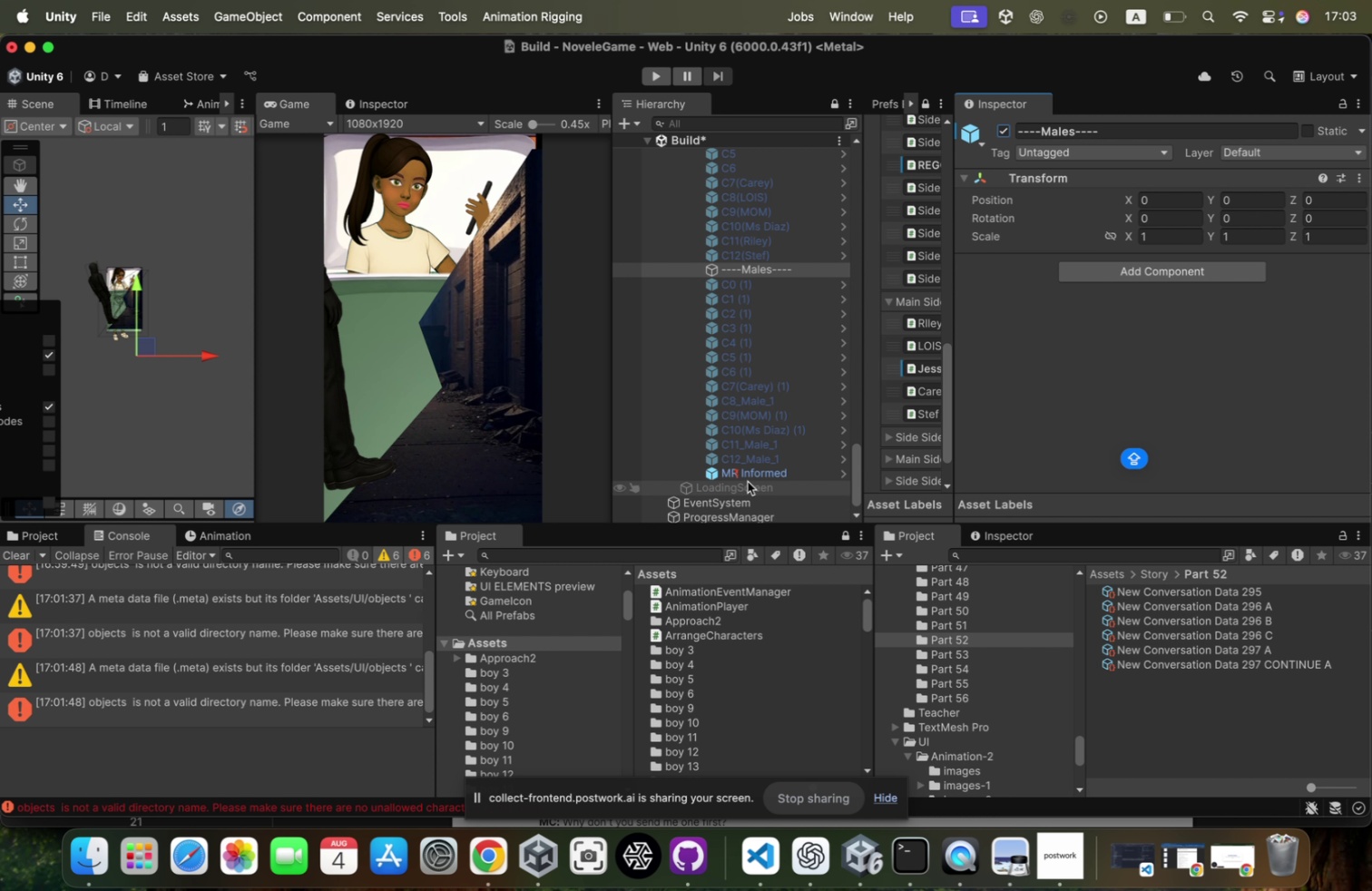 
left_click([760, 466])
 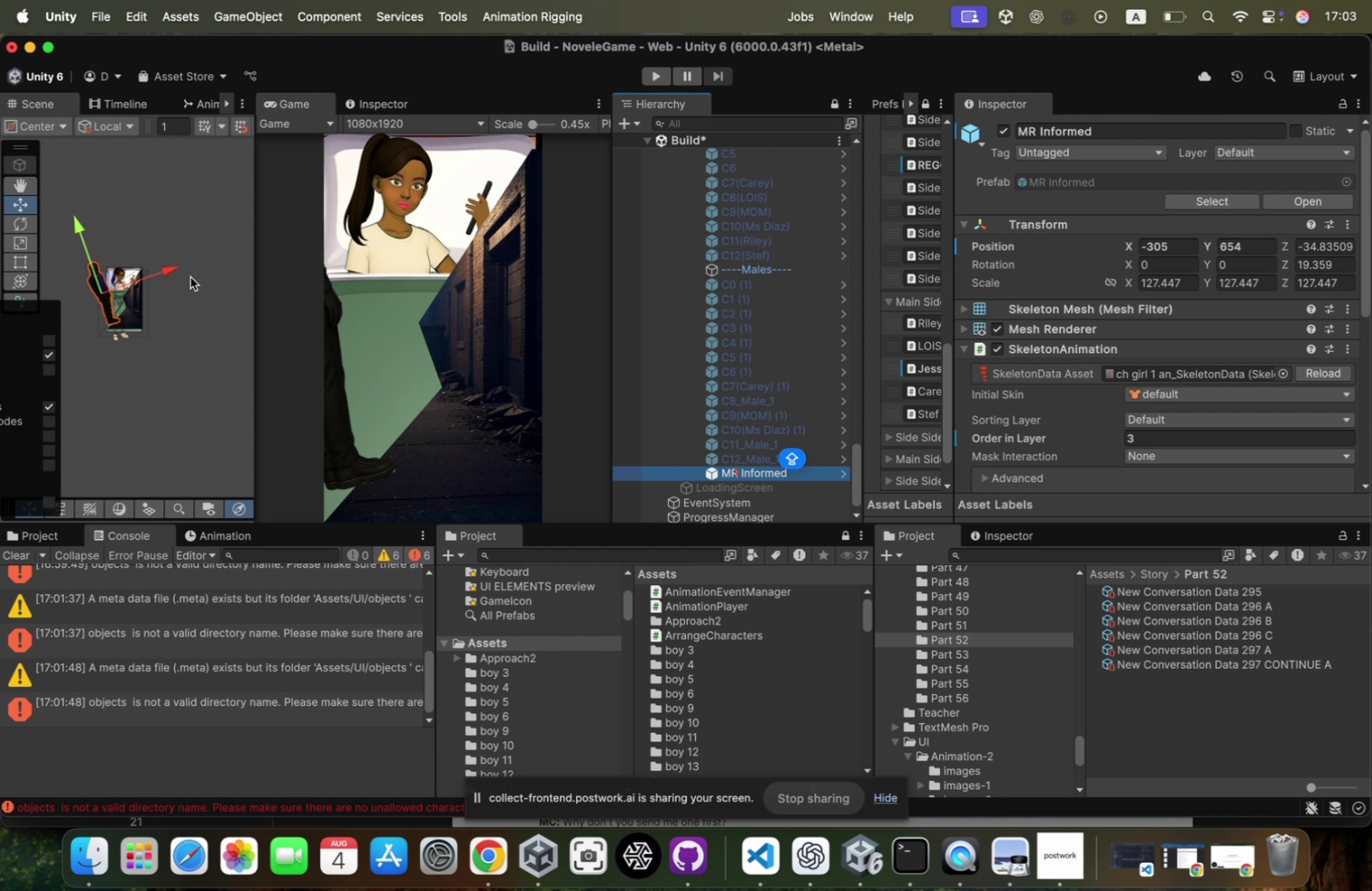 
left_click_drag(start_coordinate=[168, 269], to_coordinate=[196, 279])
 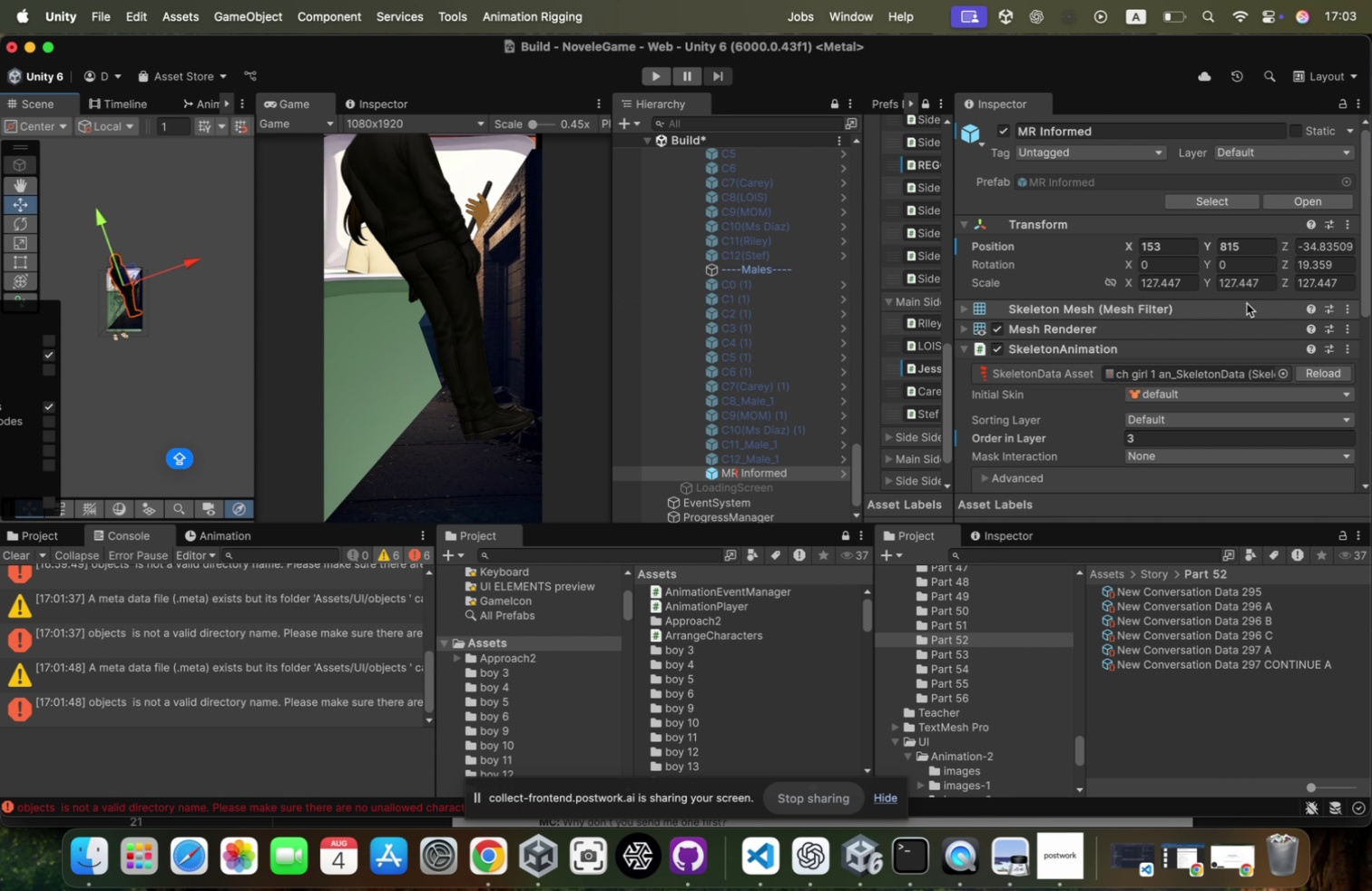 
left_click([1306, 268])
 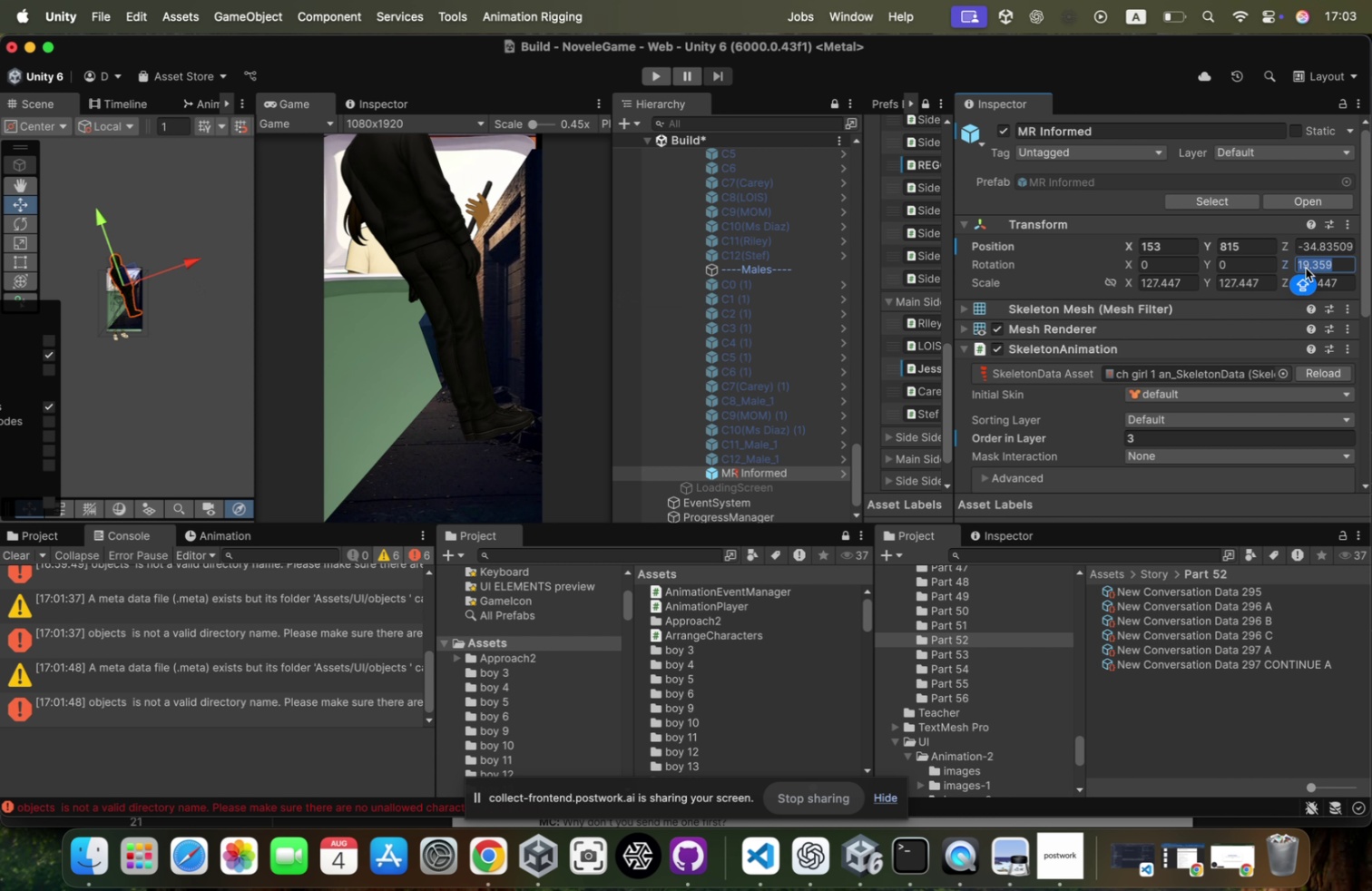 
key(0)
 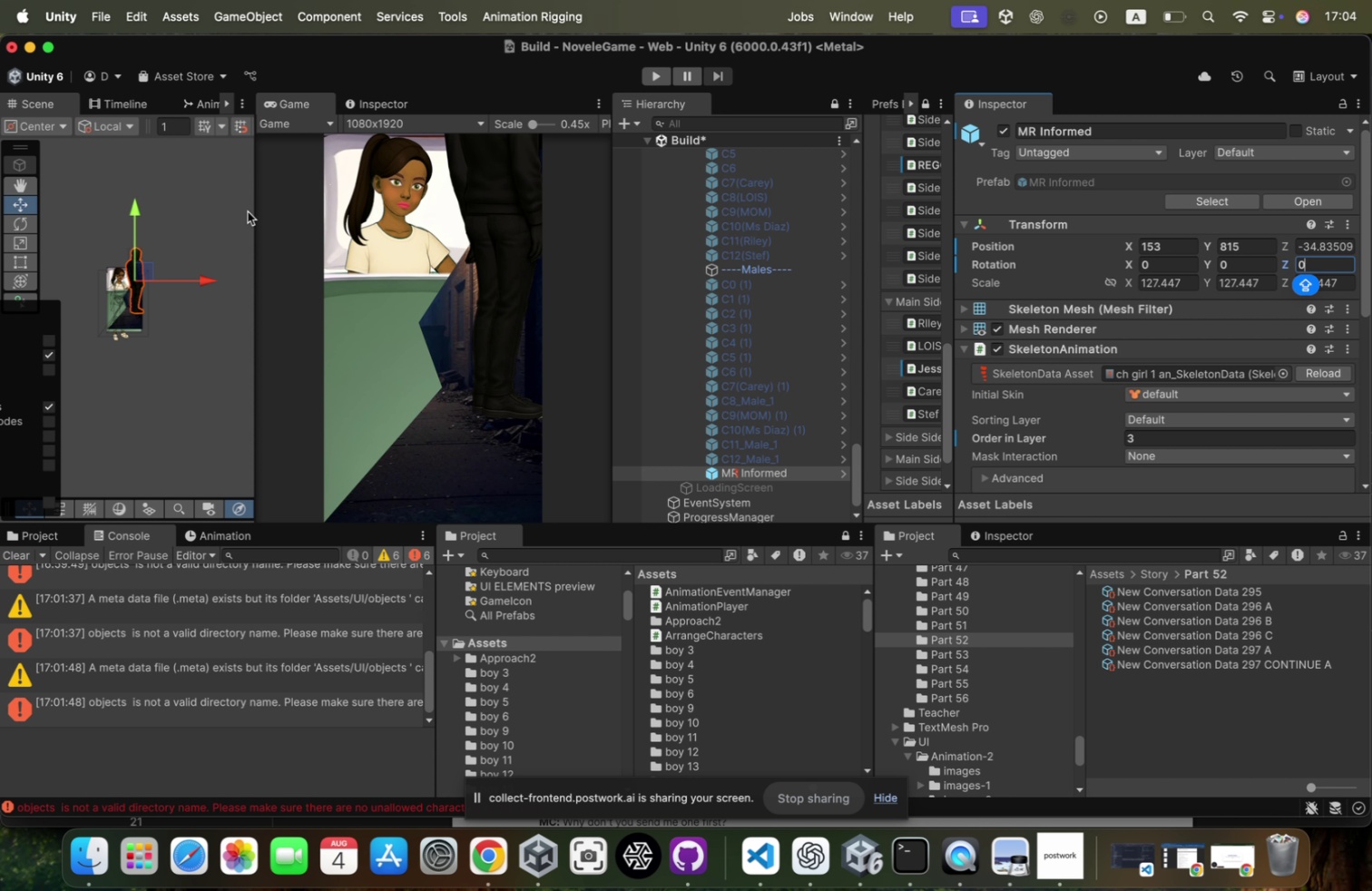 
left_click_drag(start_coordinate=[137, 215], to_coordinate=[135, 244])
 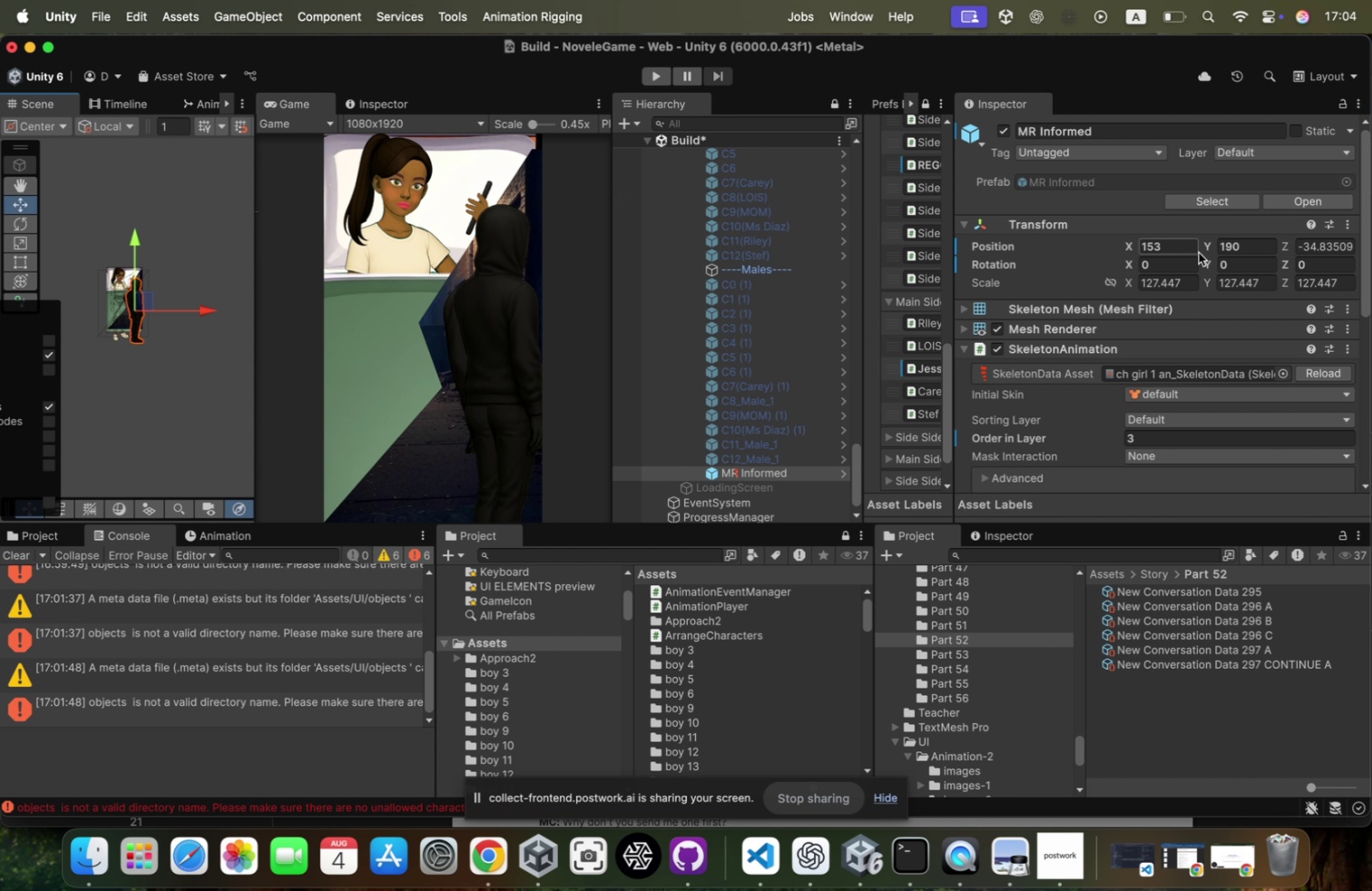 
left_click([1228, 265])
 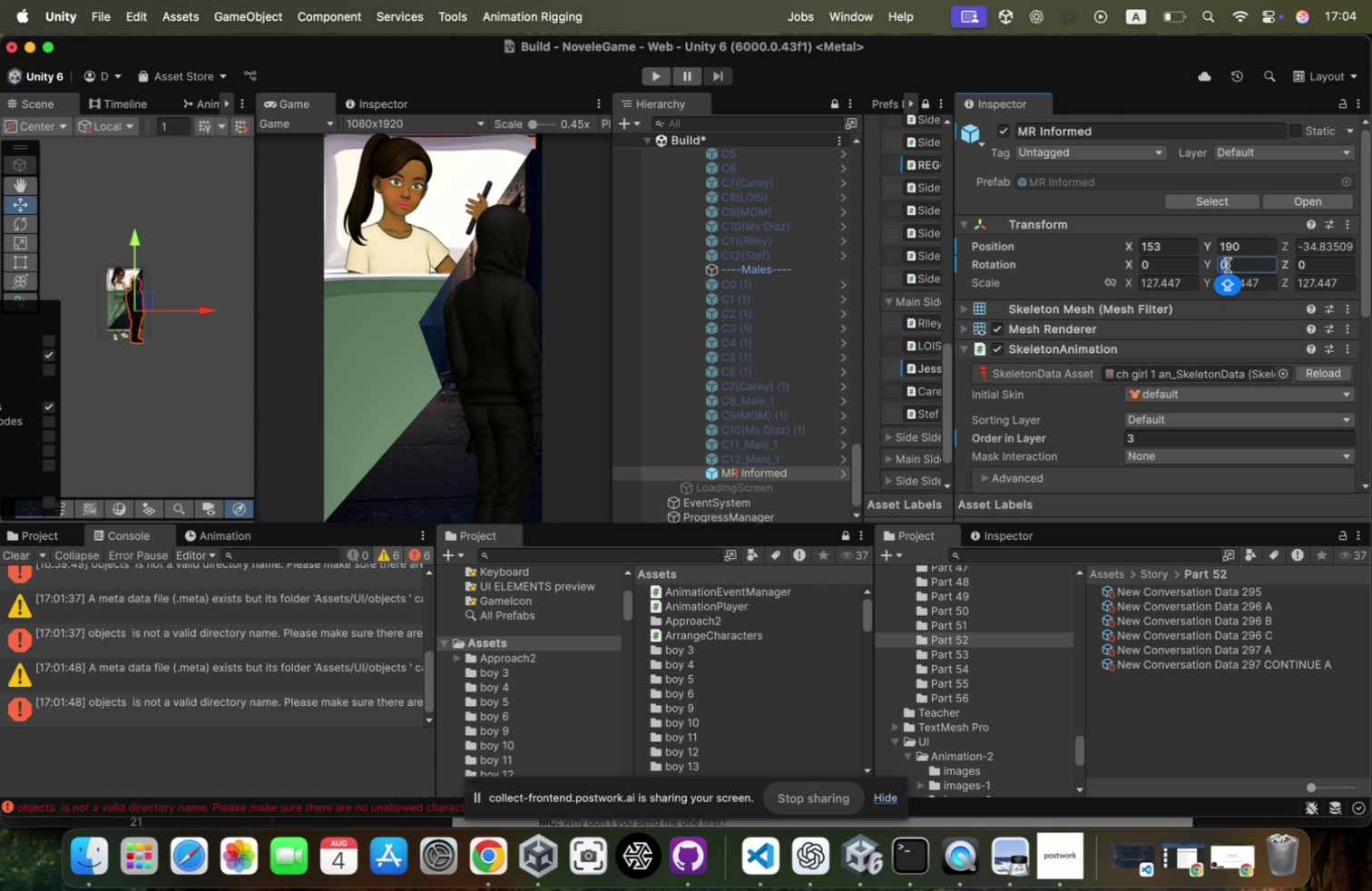 
type(180)
 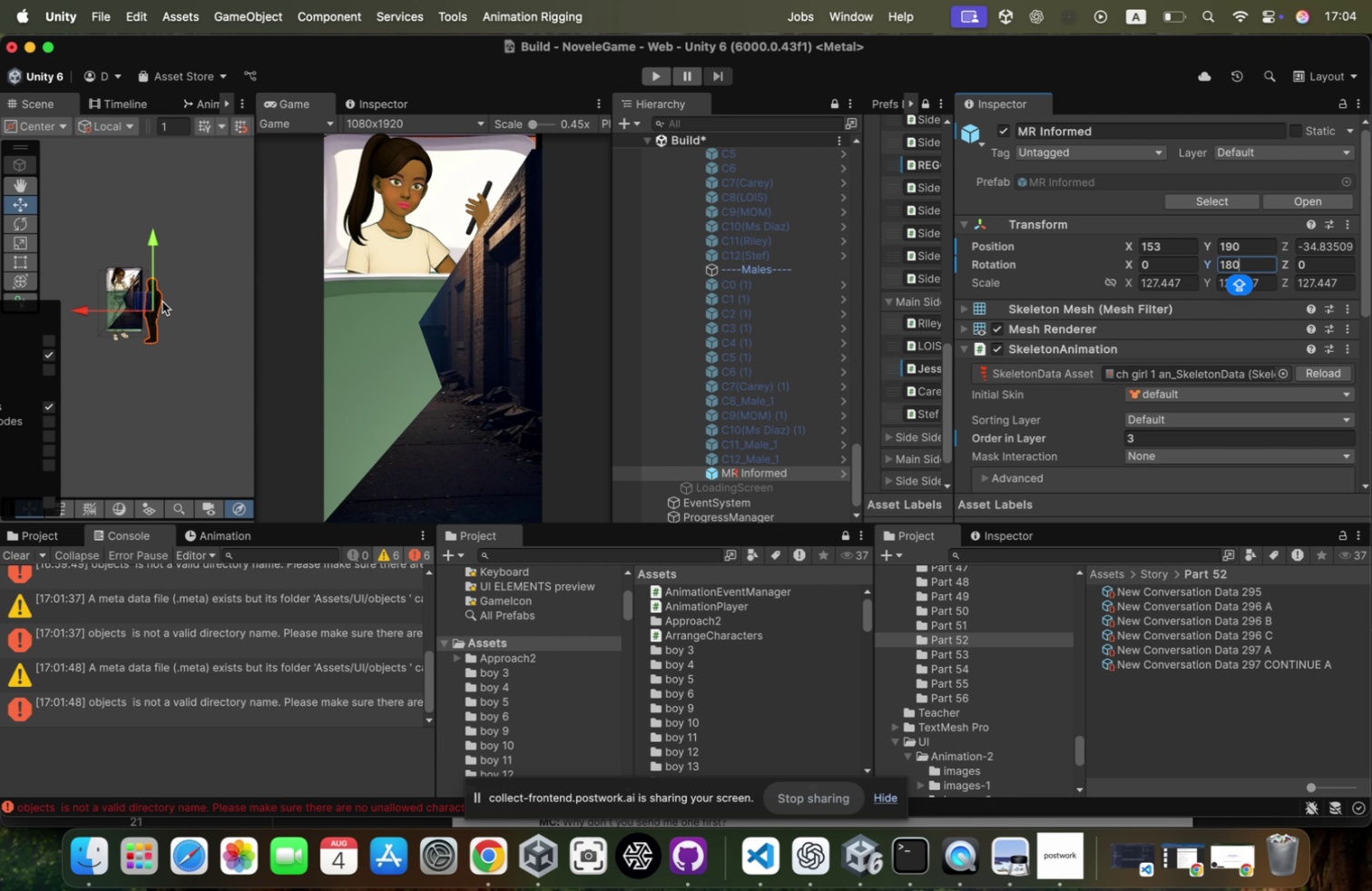 
left_click_drag(start_coordinate=[109, 309], to_coordinate=[93, 309])
 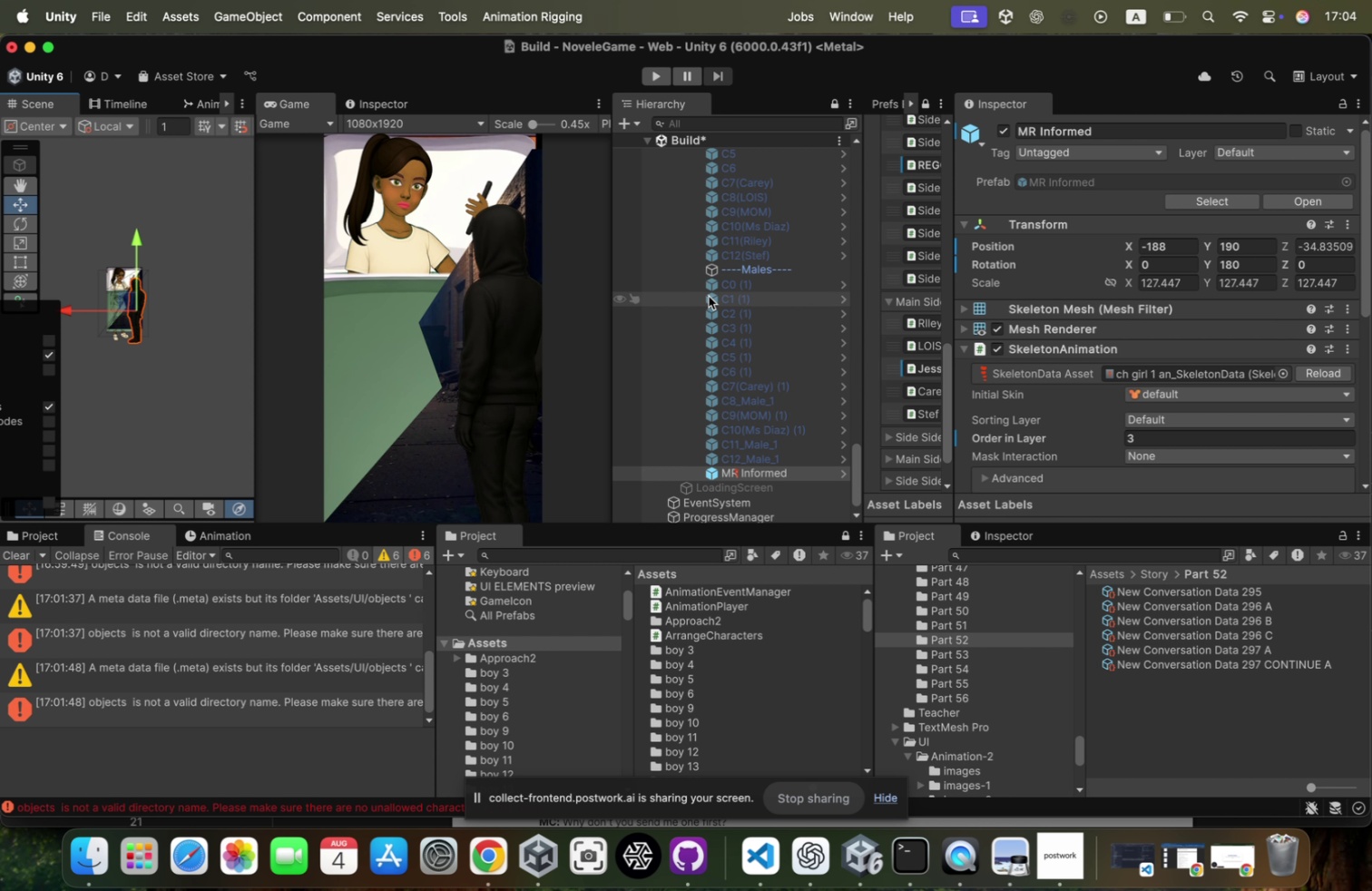 
scroll: coordinate [1289, 405], scroll_direction: down, amount: 29.0
 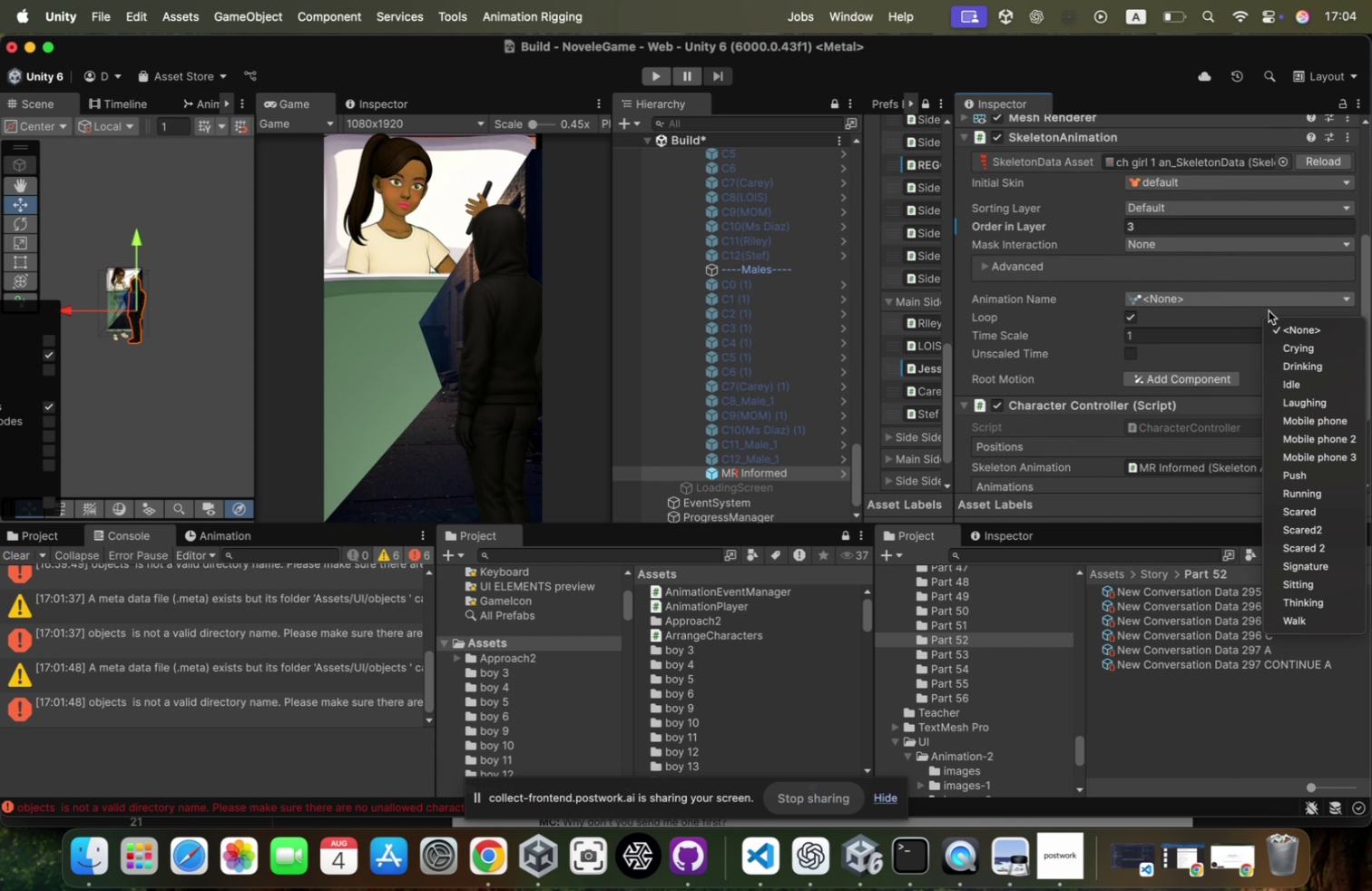 
left_click([1308, 414])
 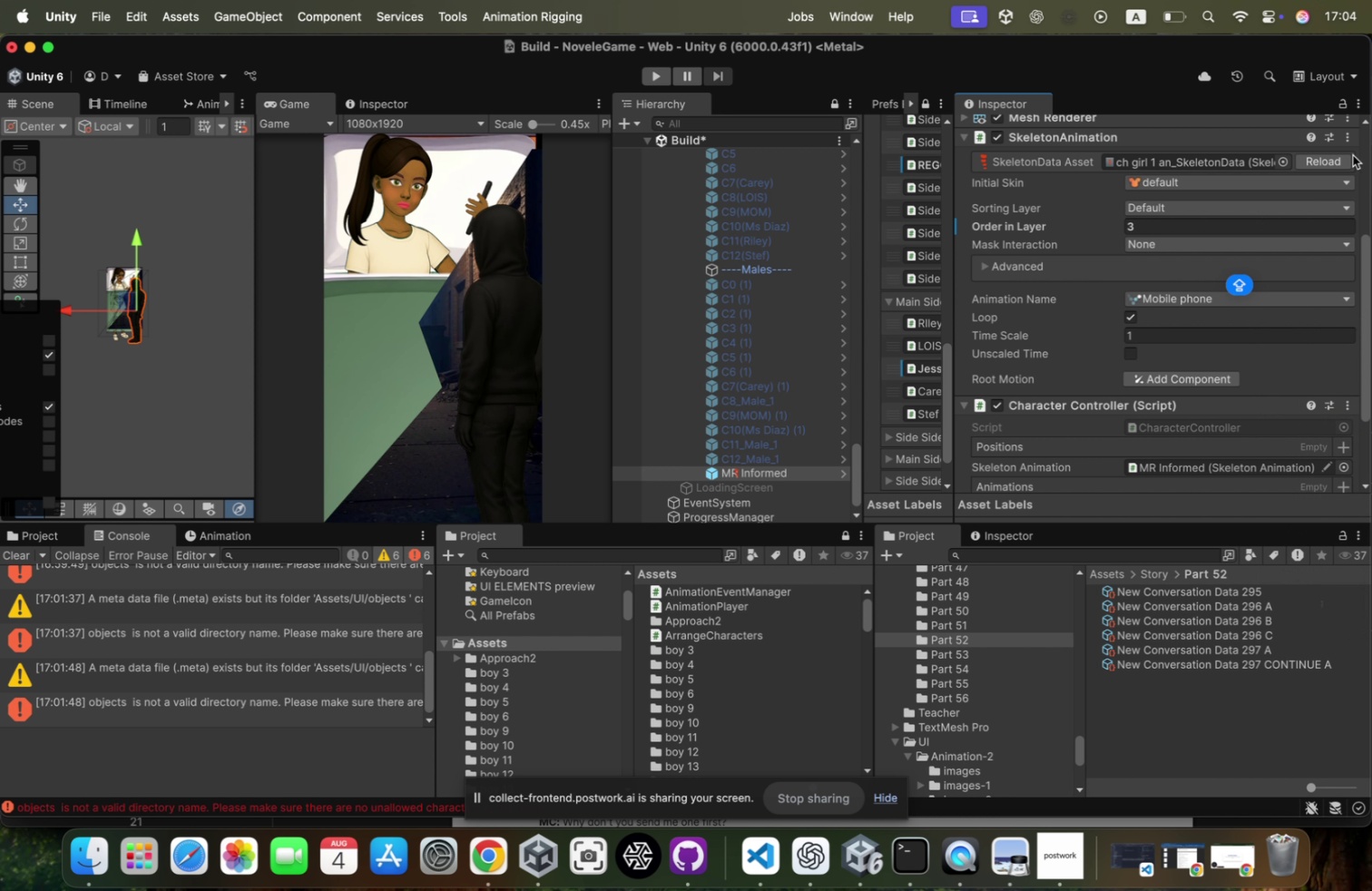 
left_click([1338, 162])
 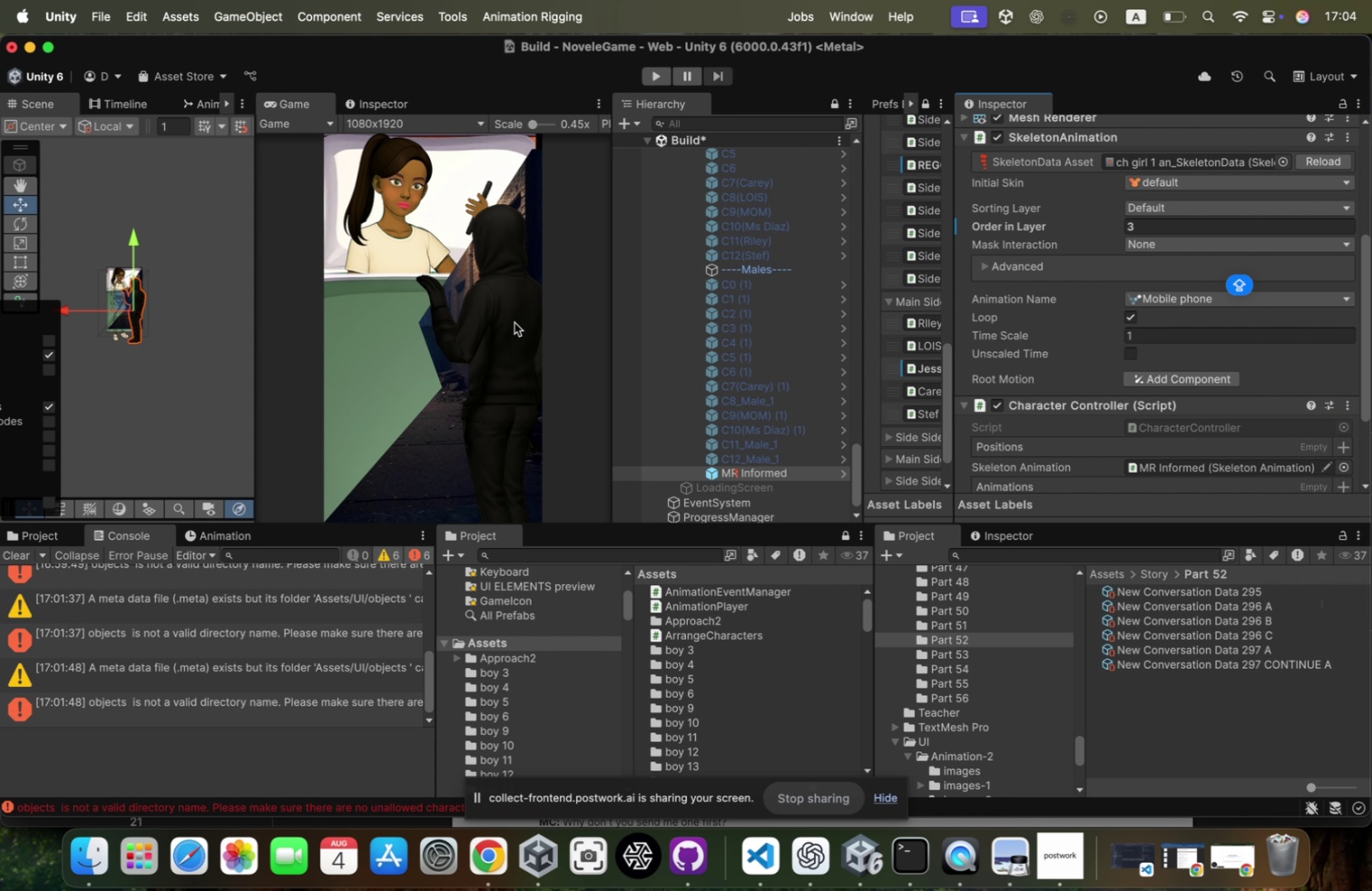 
scroll: coordinate [1157, 223], scroll_direction: up, amount: 27.0
 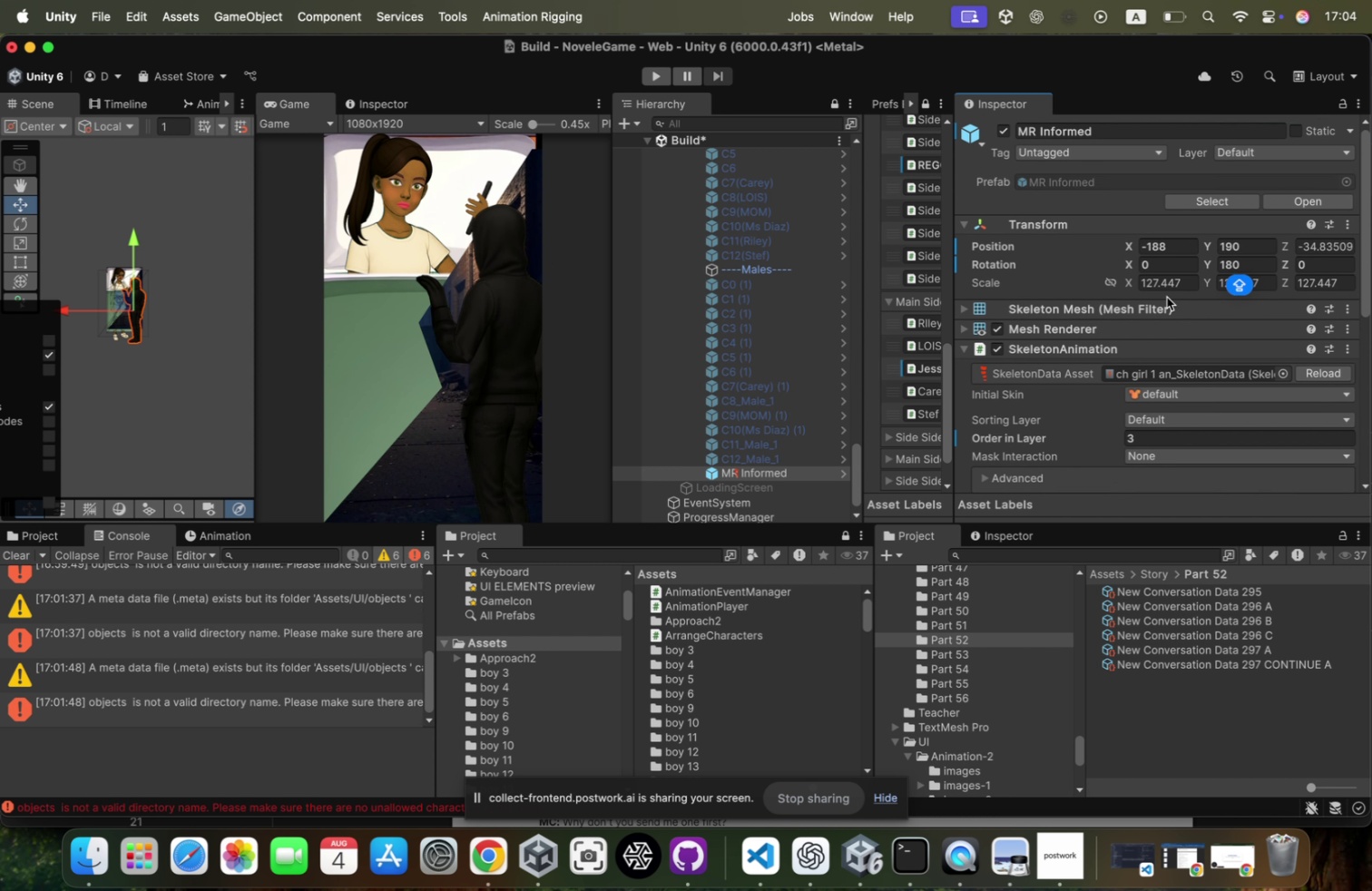 
left_click([1171, 284])
 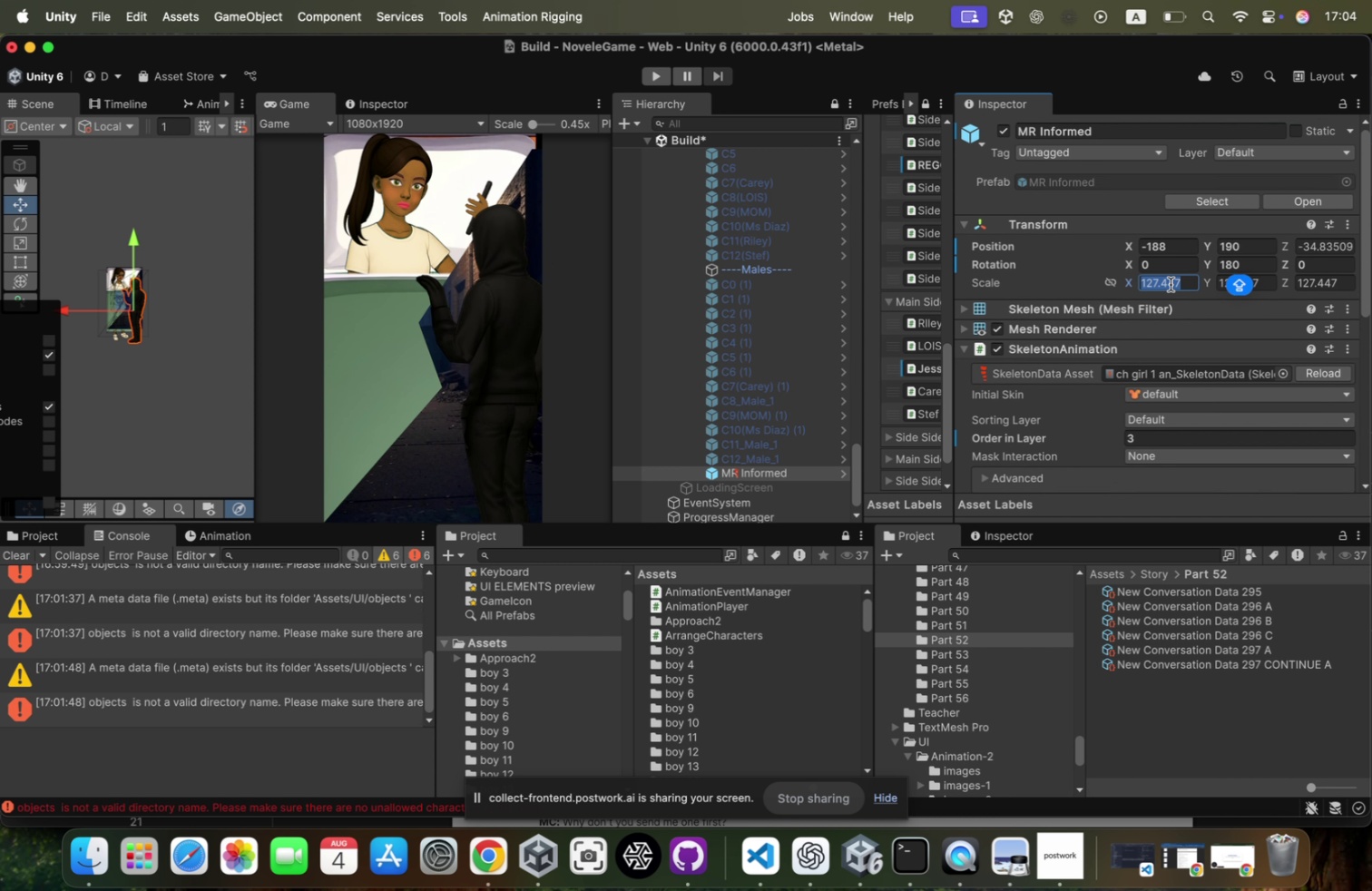 
type(80)
key(Tab)
type(80)
key(Tab)
type(80100)
 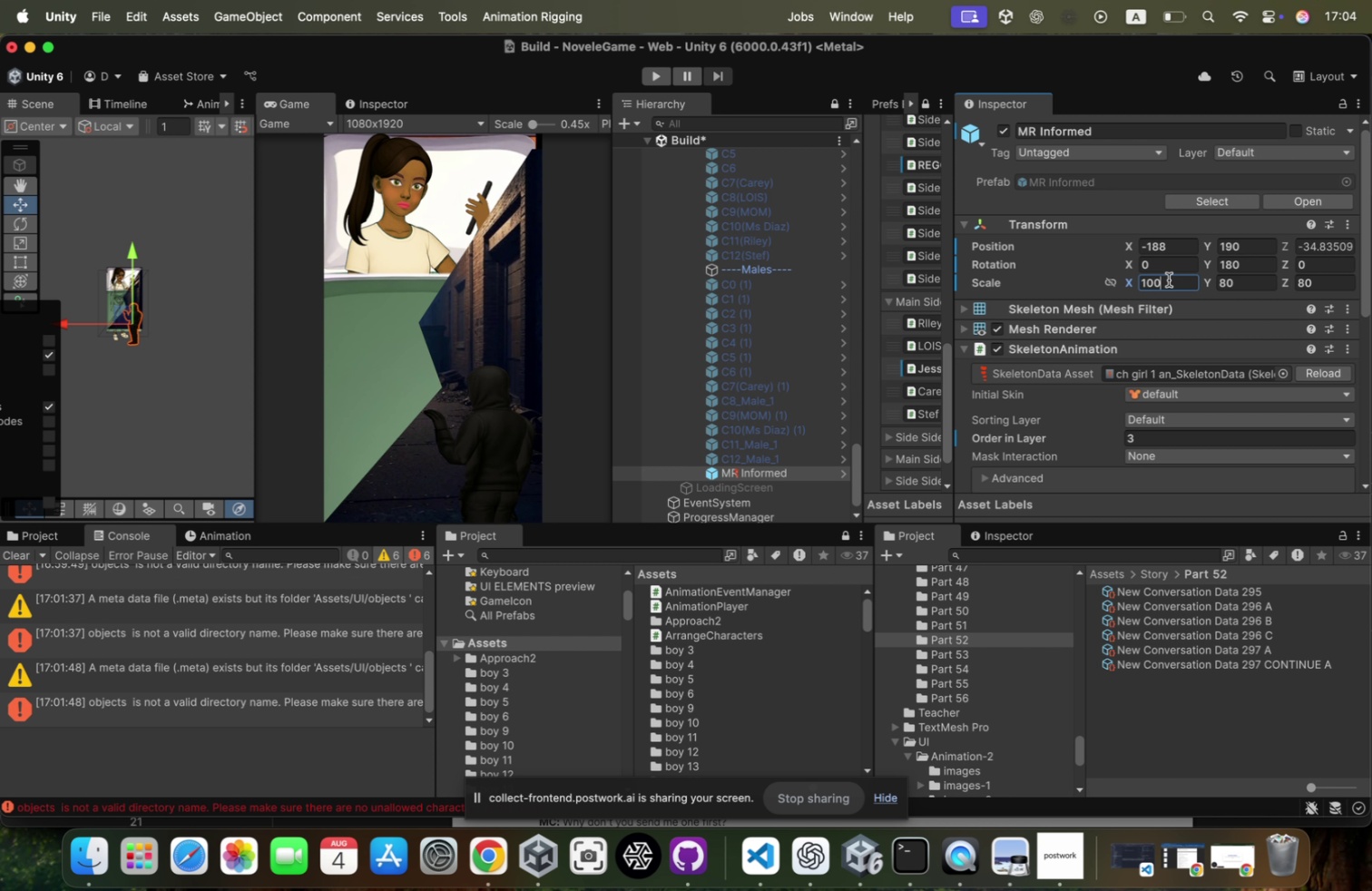 
key(Meta+A)
 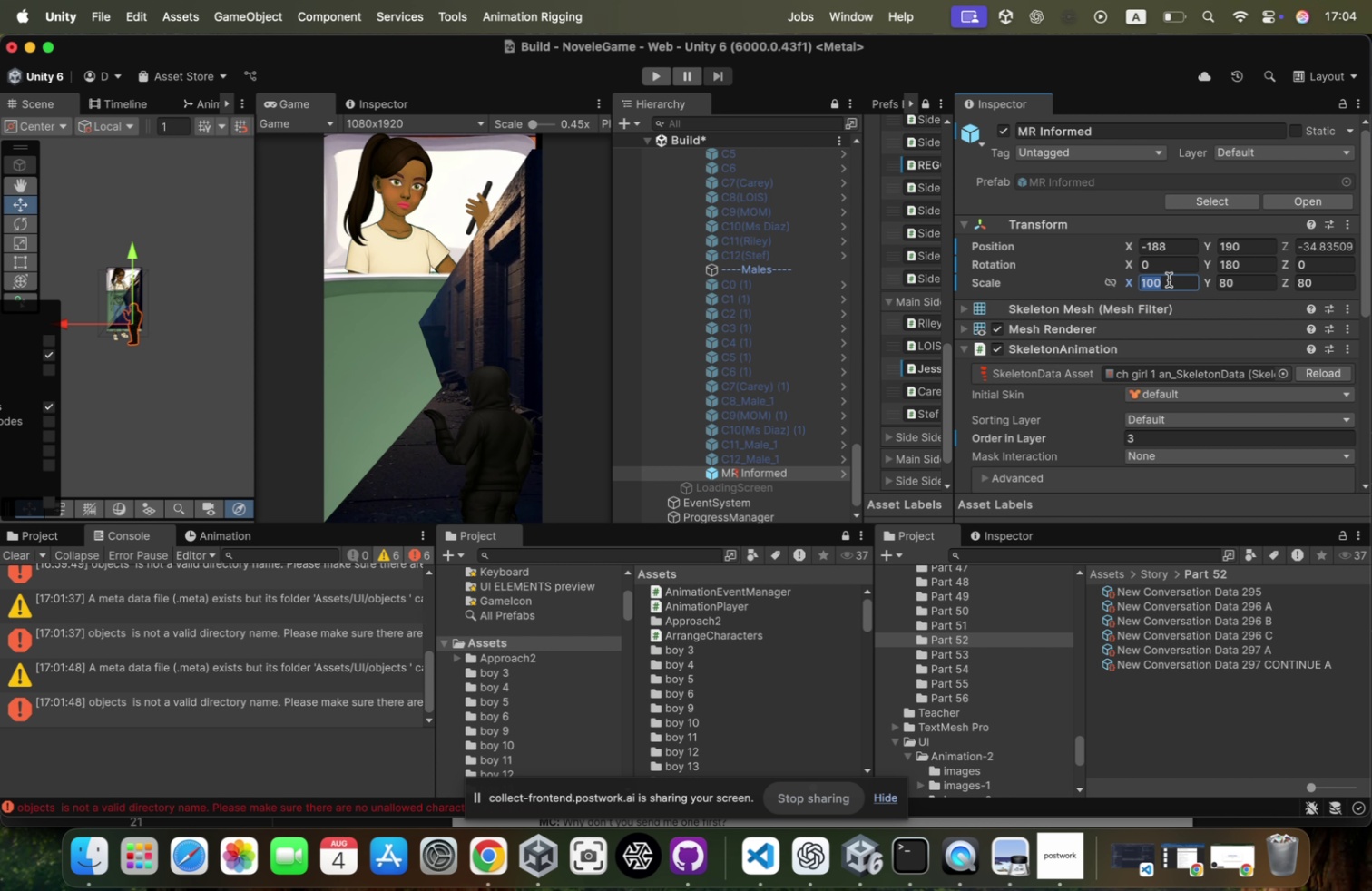 
key(Meta+C)
 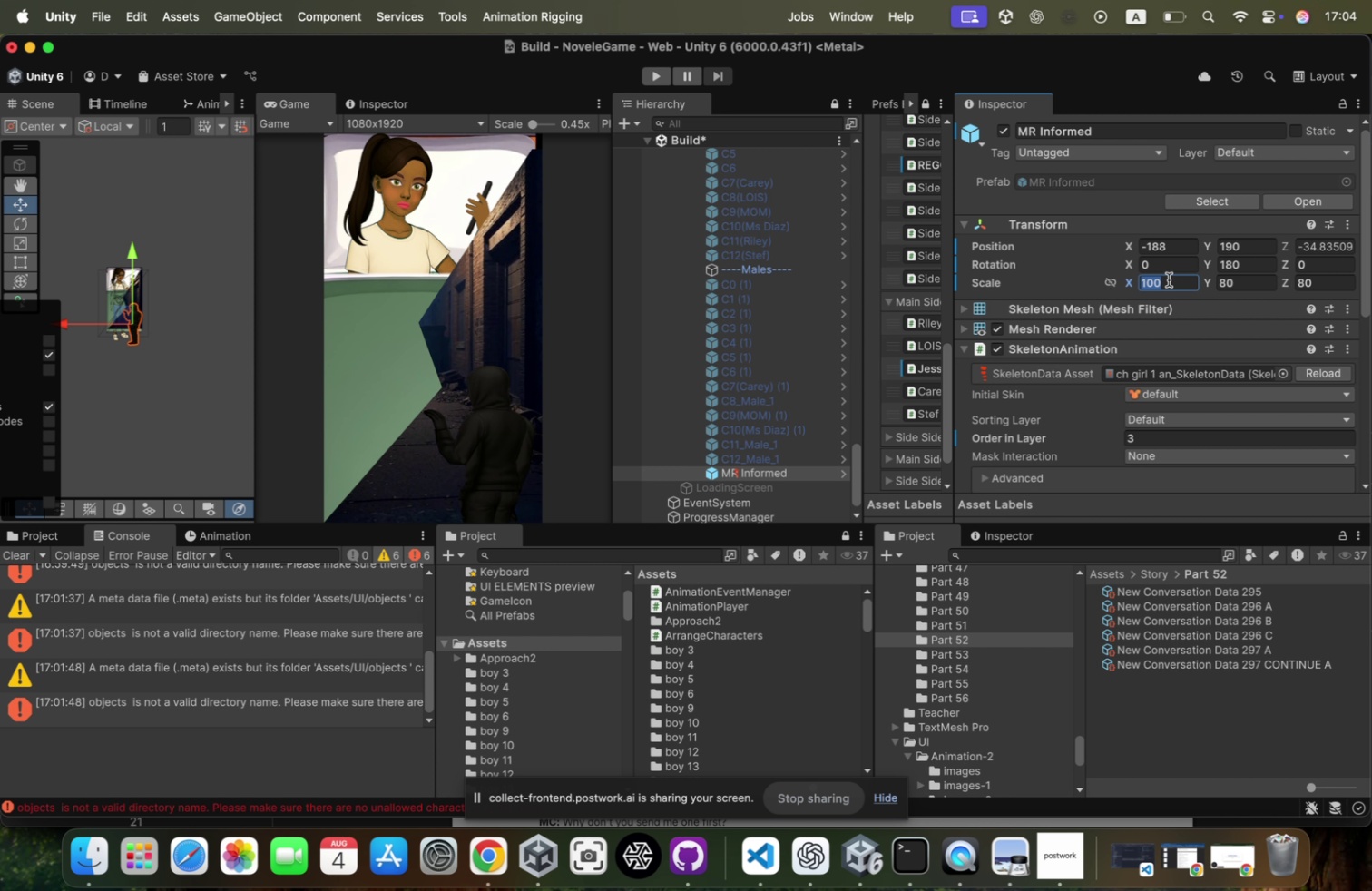 
key(Tab)
 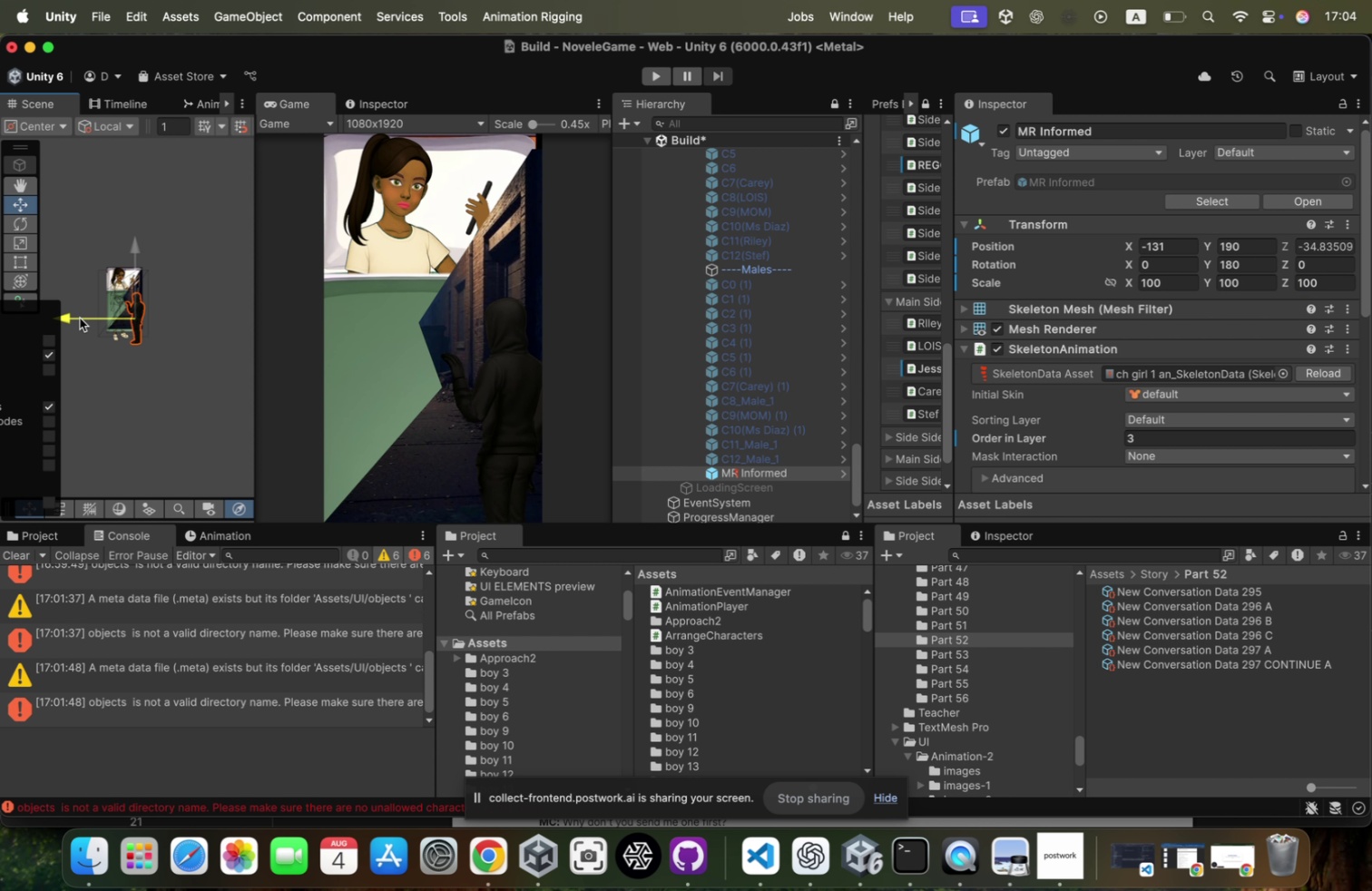 
key(Meta+CommandLeft)
 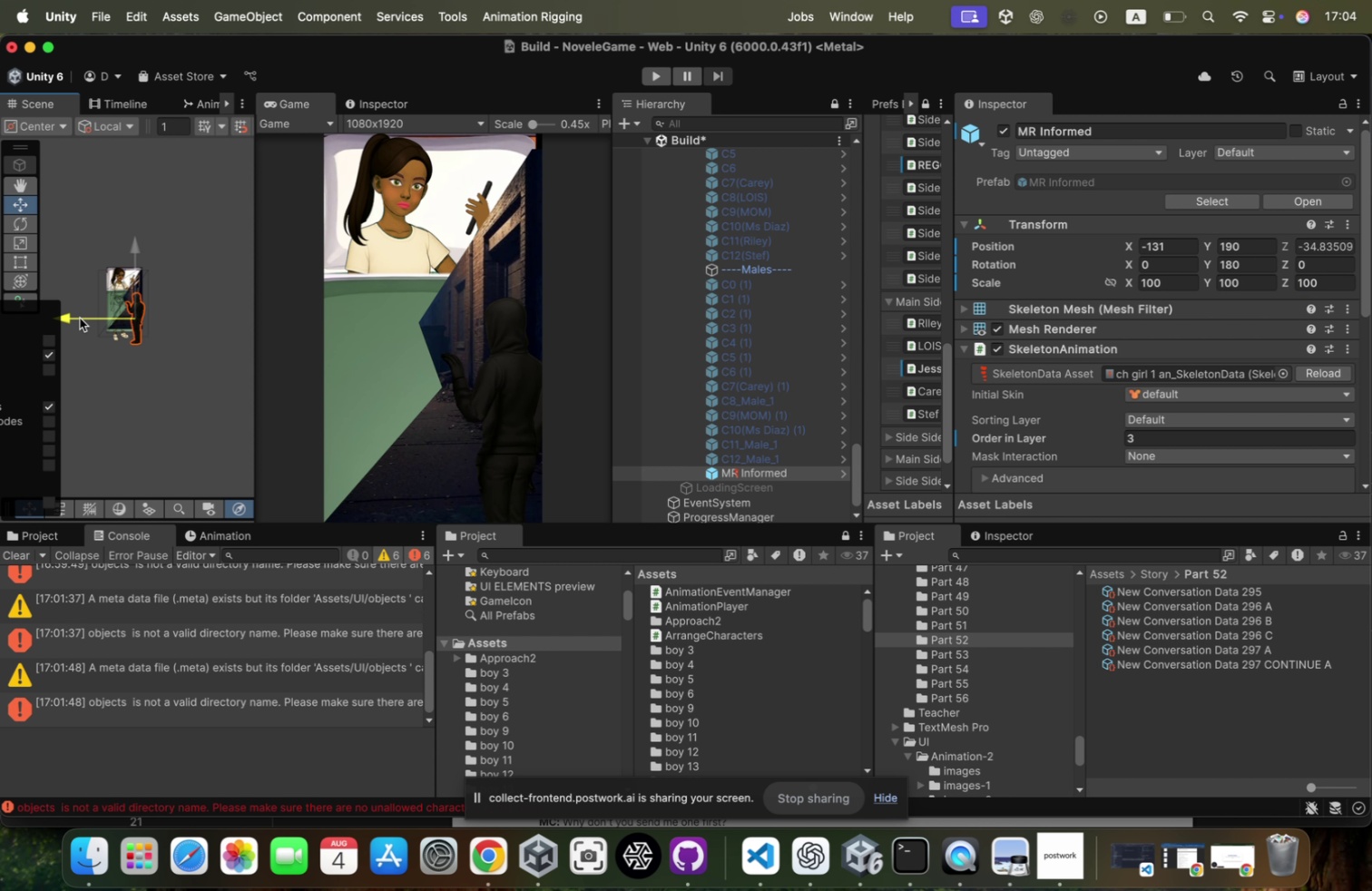 
key(Meta+V)
 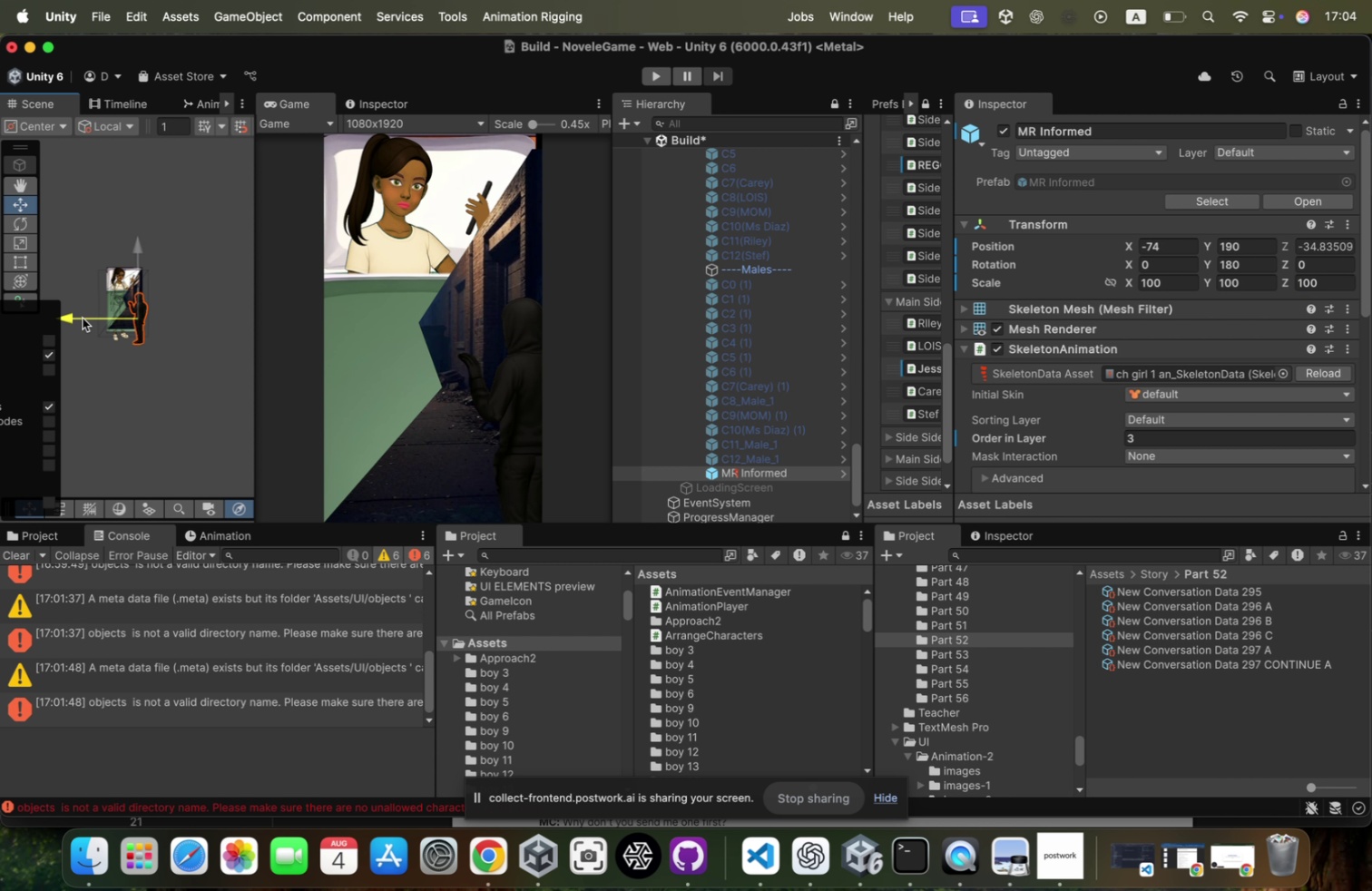 
key(Tab)
 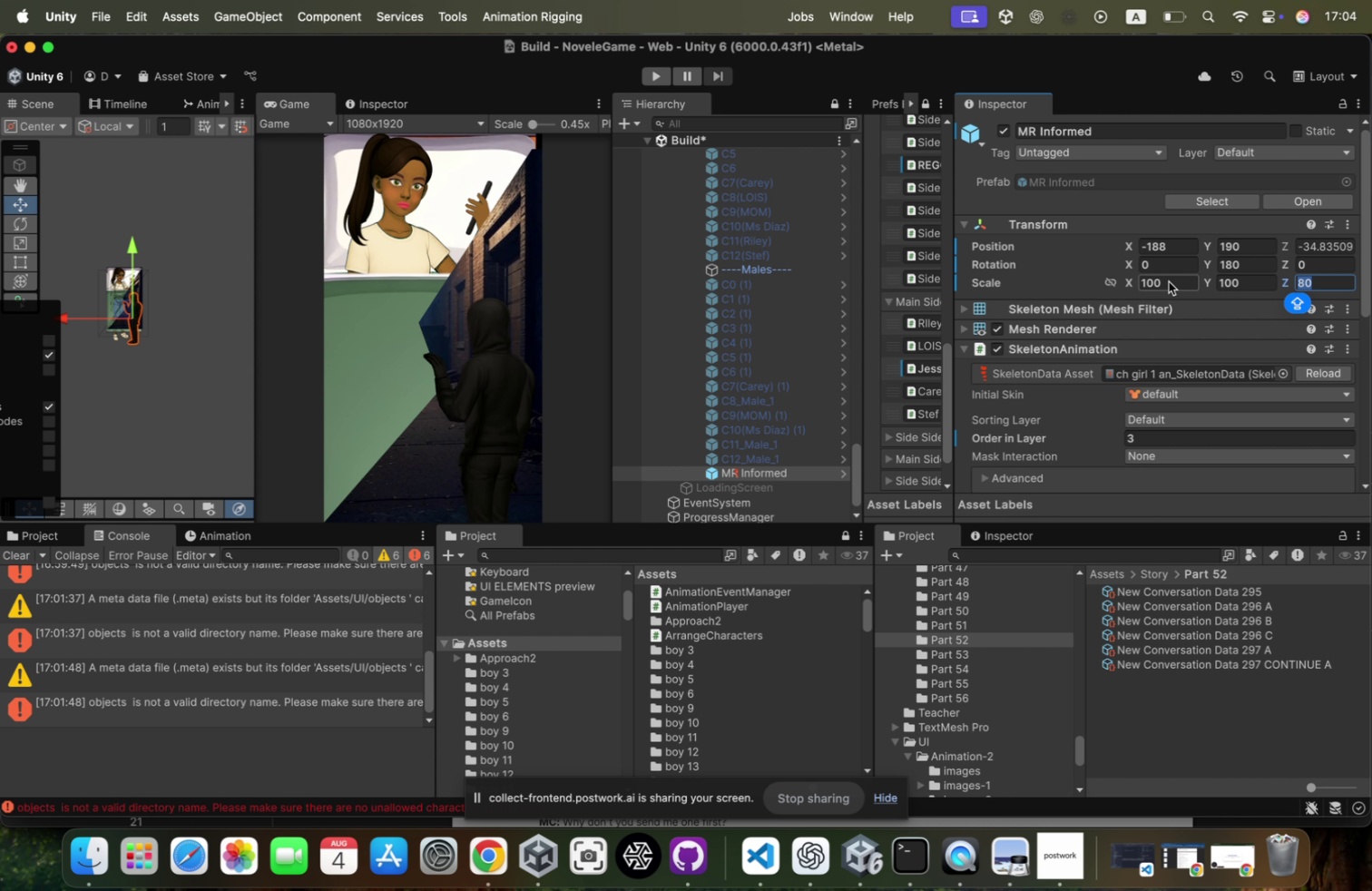 
key(Meta+CommandLeft)
 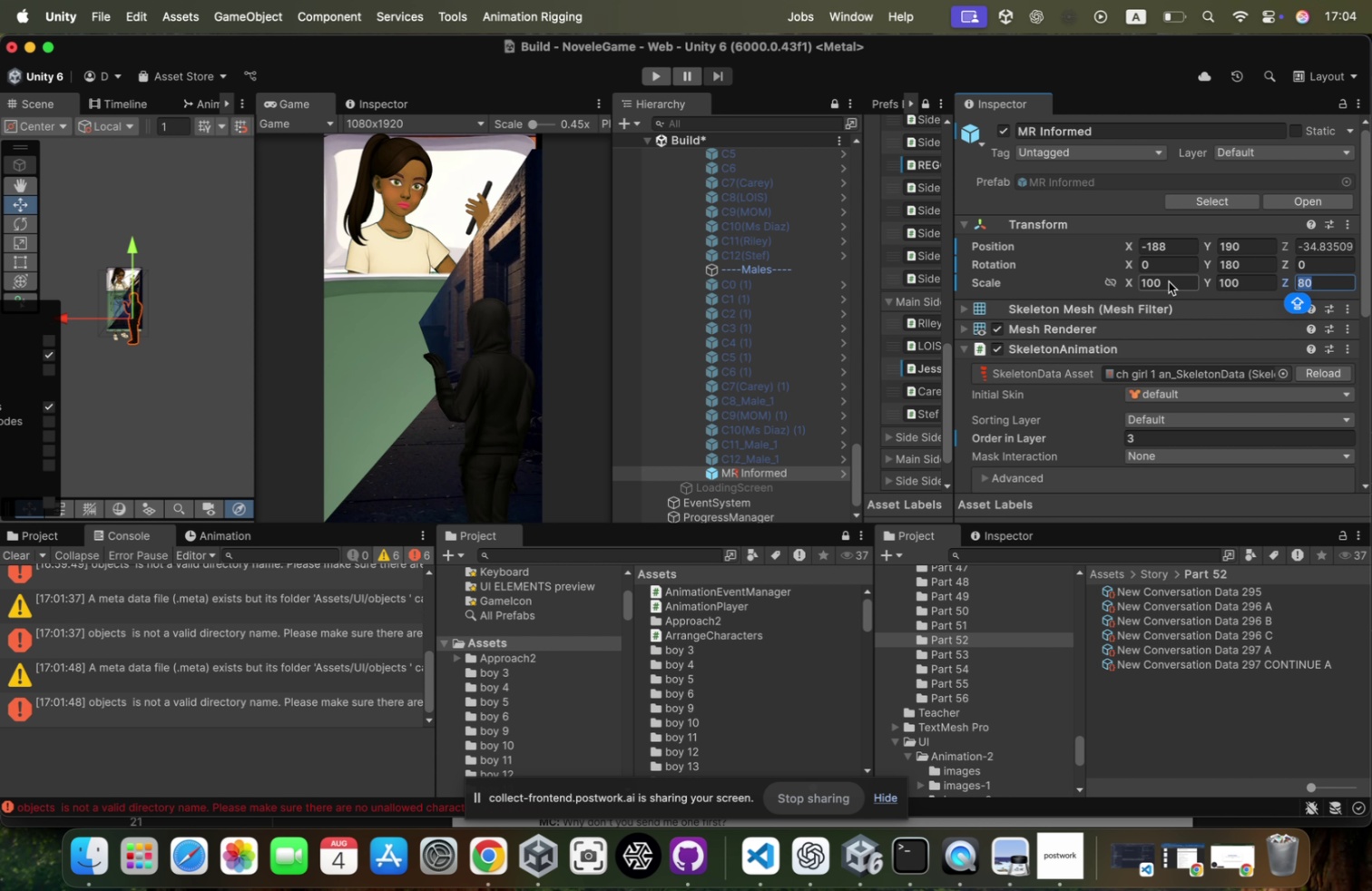 
key(Meta+V)
 